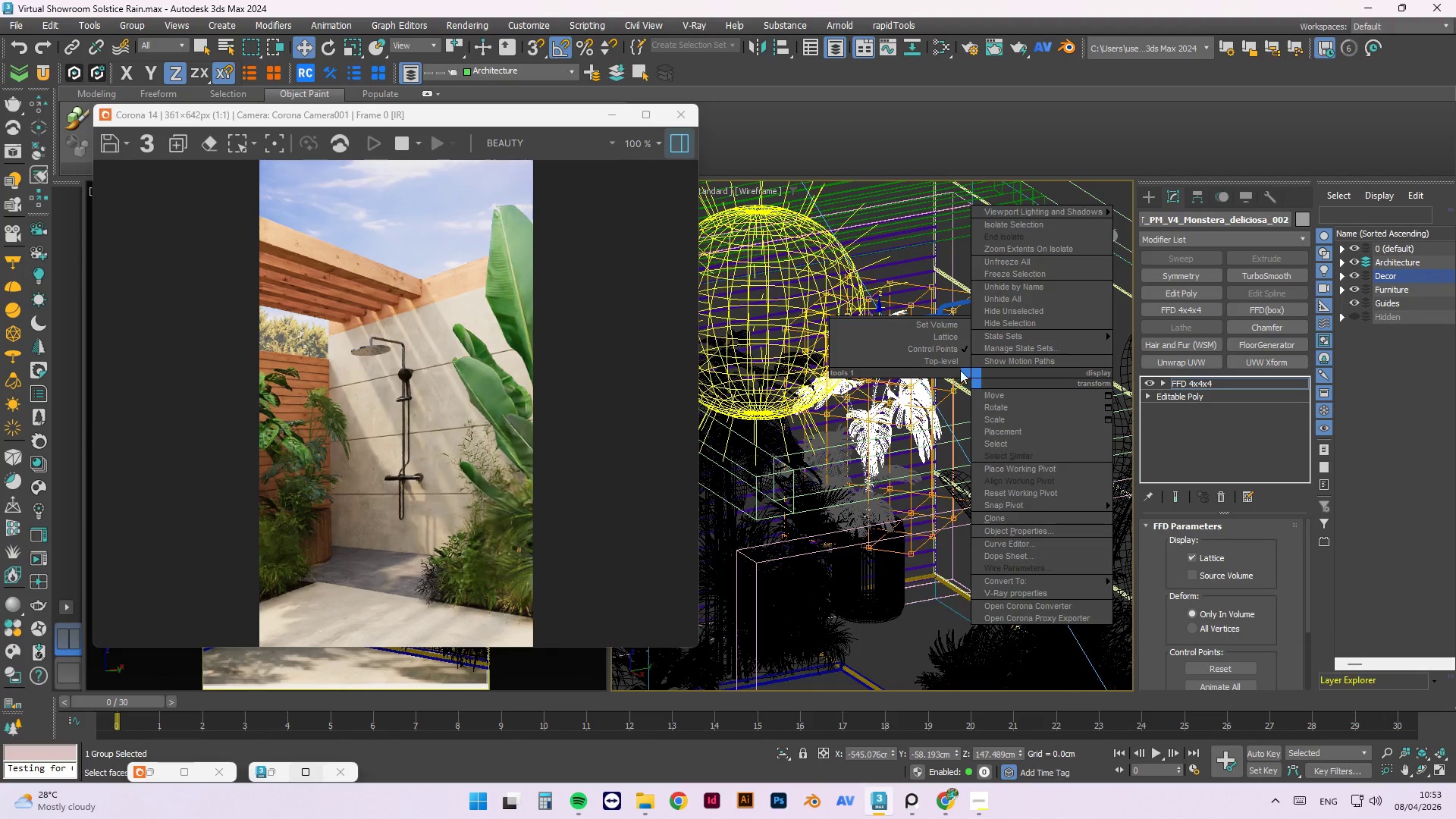 
left_click([958, 361])
 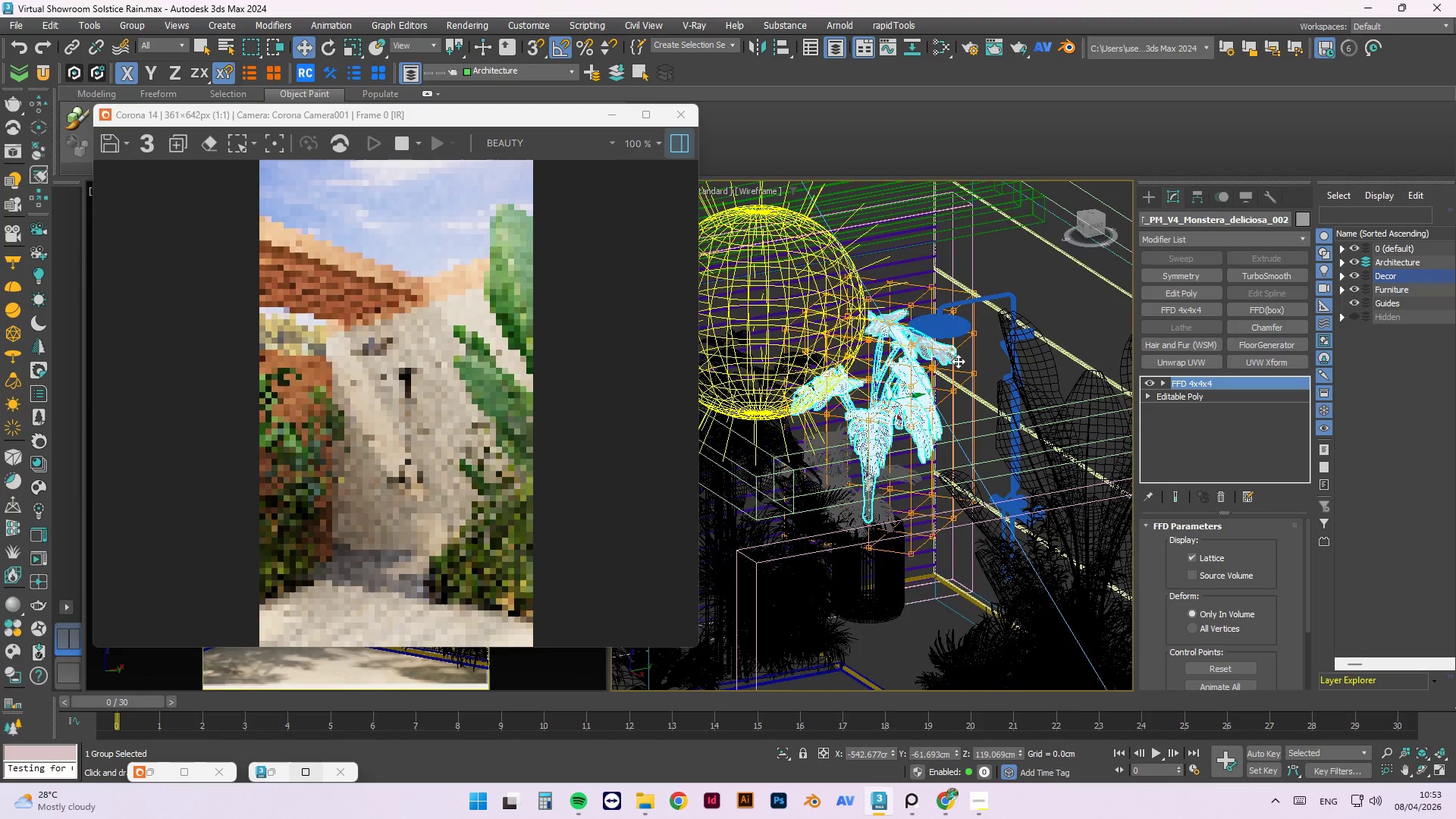 
scroll: coordinate [958, 360], scroll_direction: down, amount: 2.0
 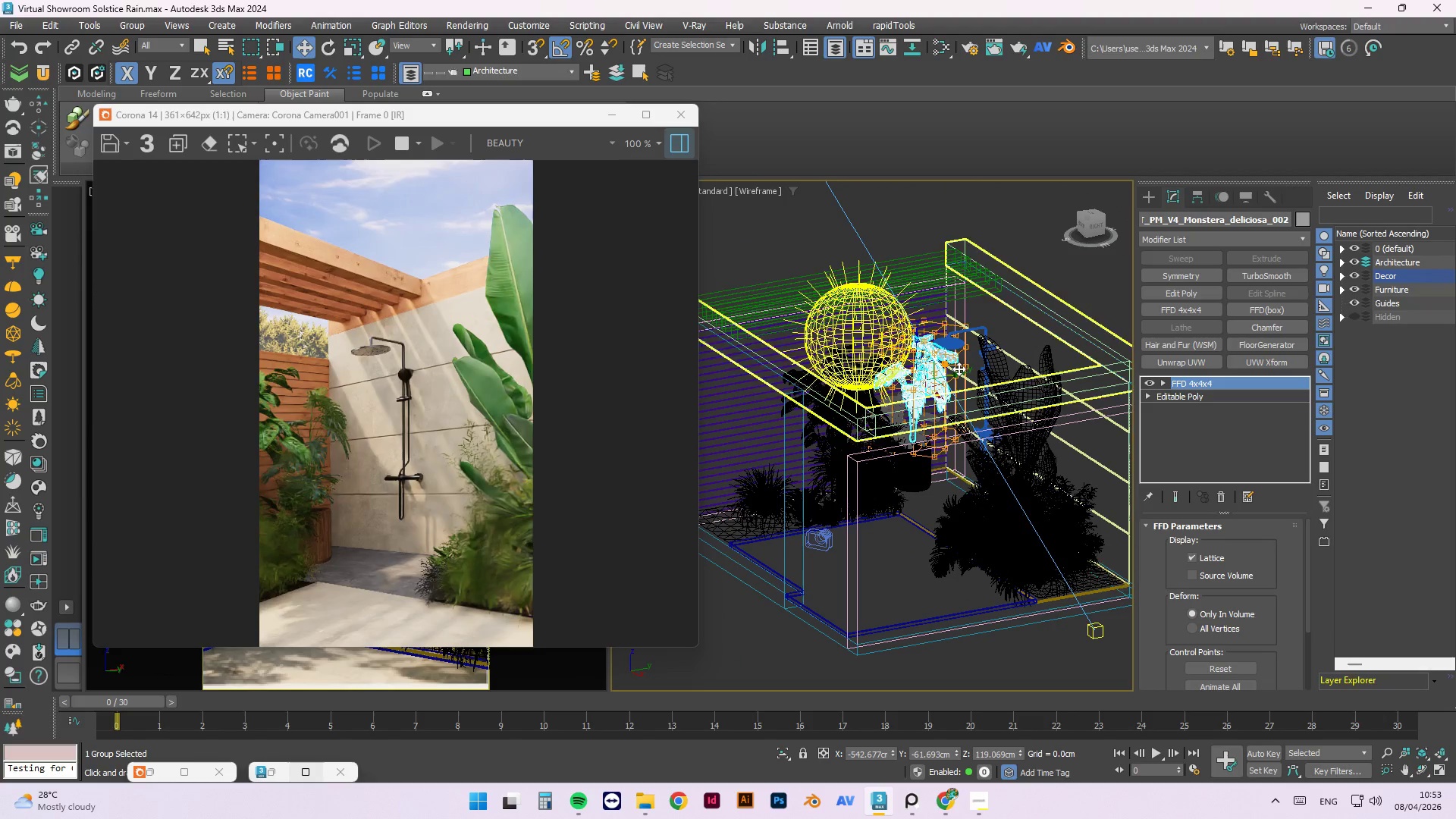 
left_click([912, 228])
 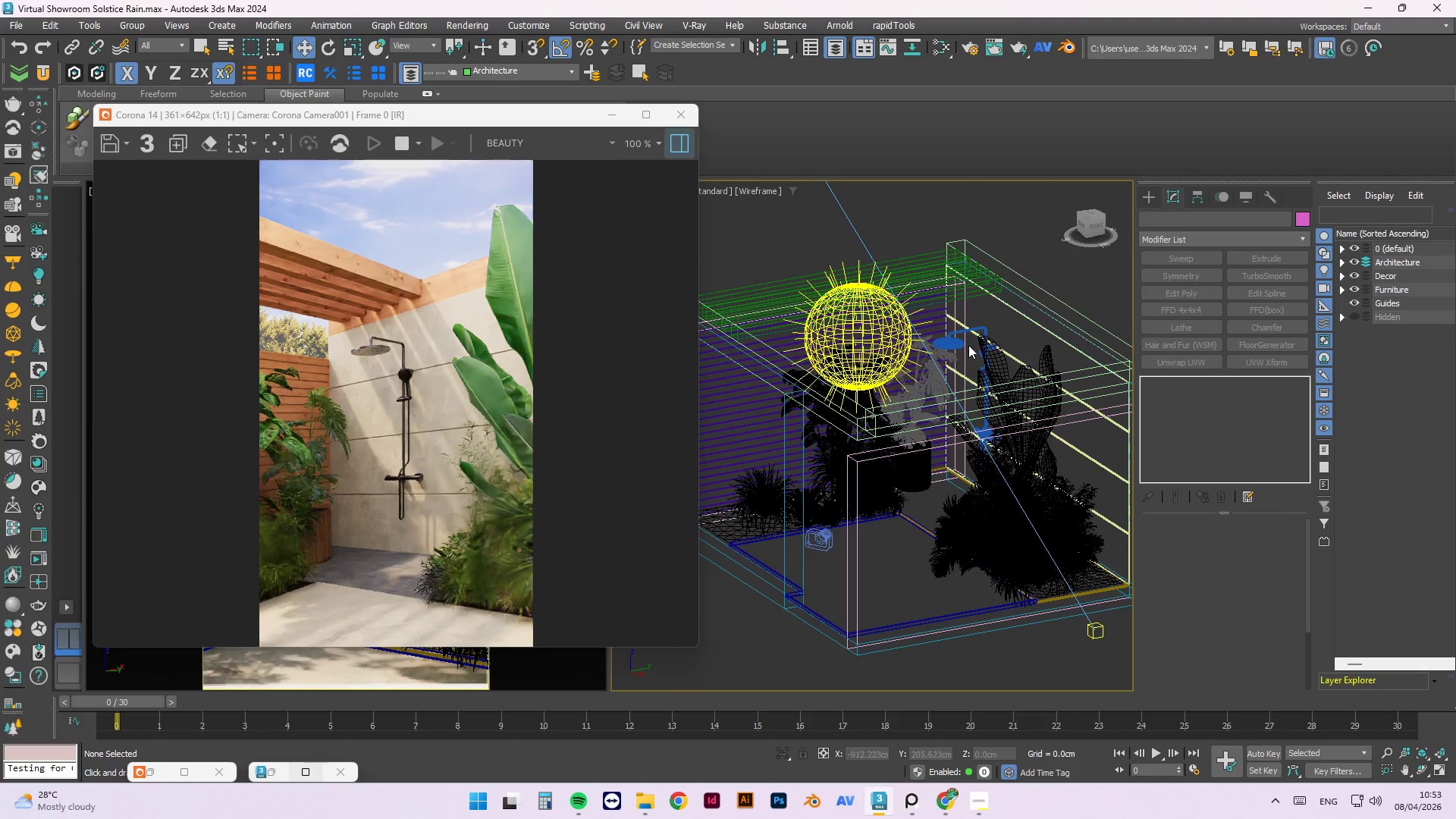 
scroll: coordinate [965, 356], scroll_direction: up, amount: 2.0
 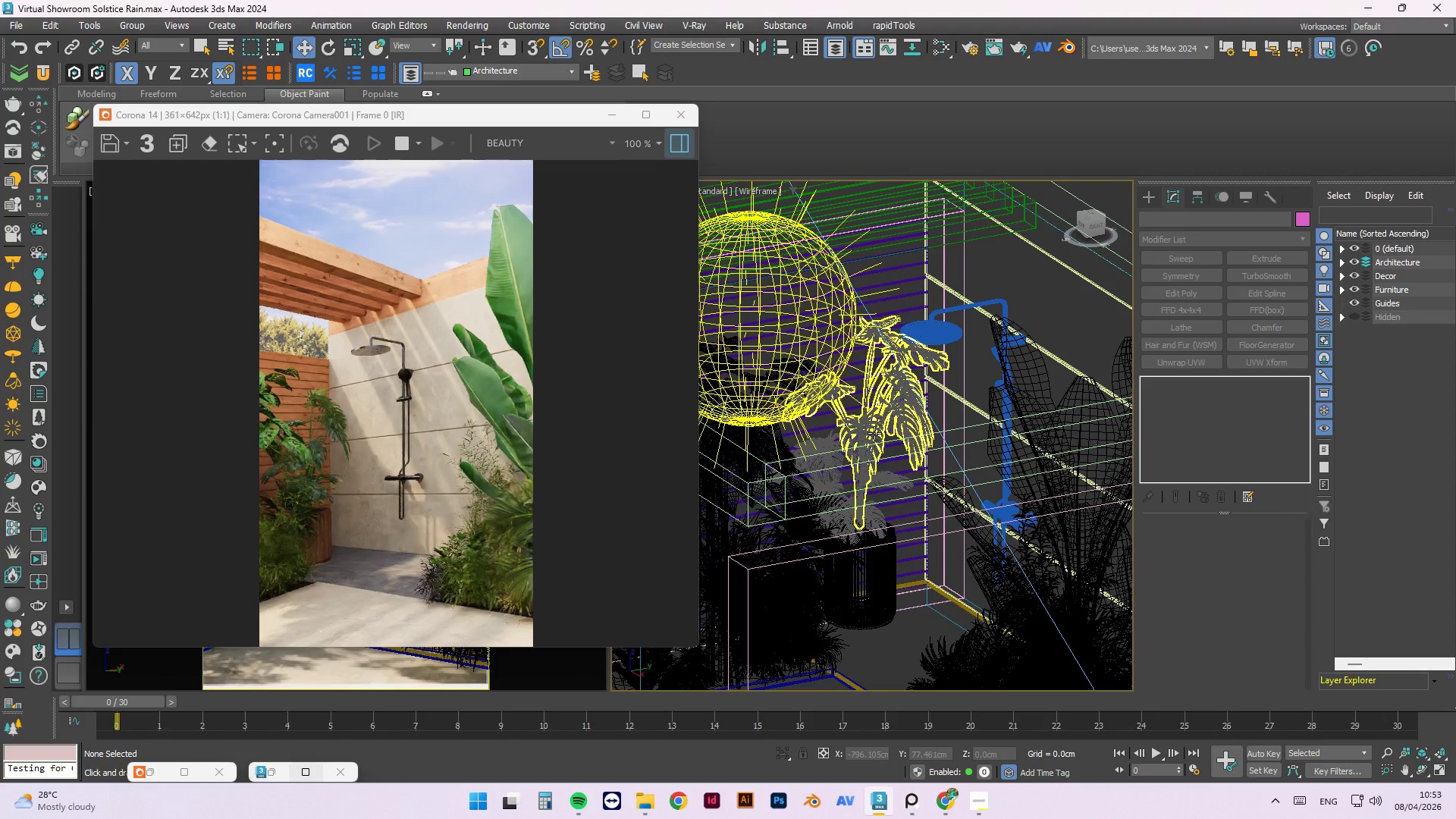 
left_click([825, 461])
 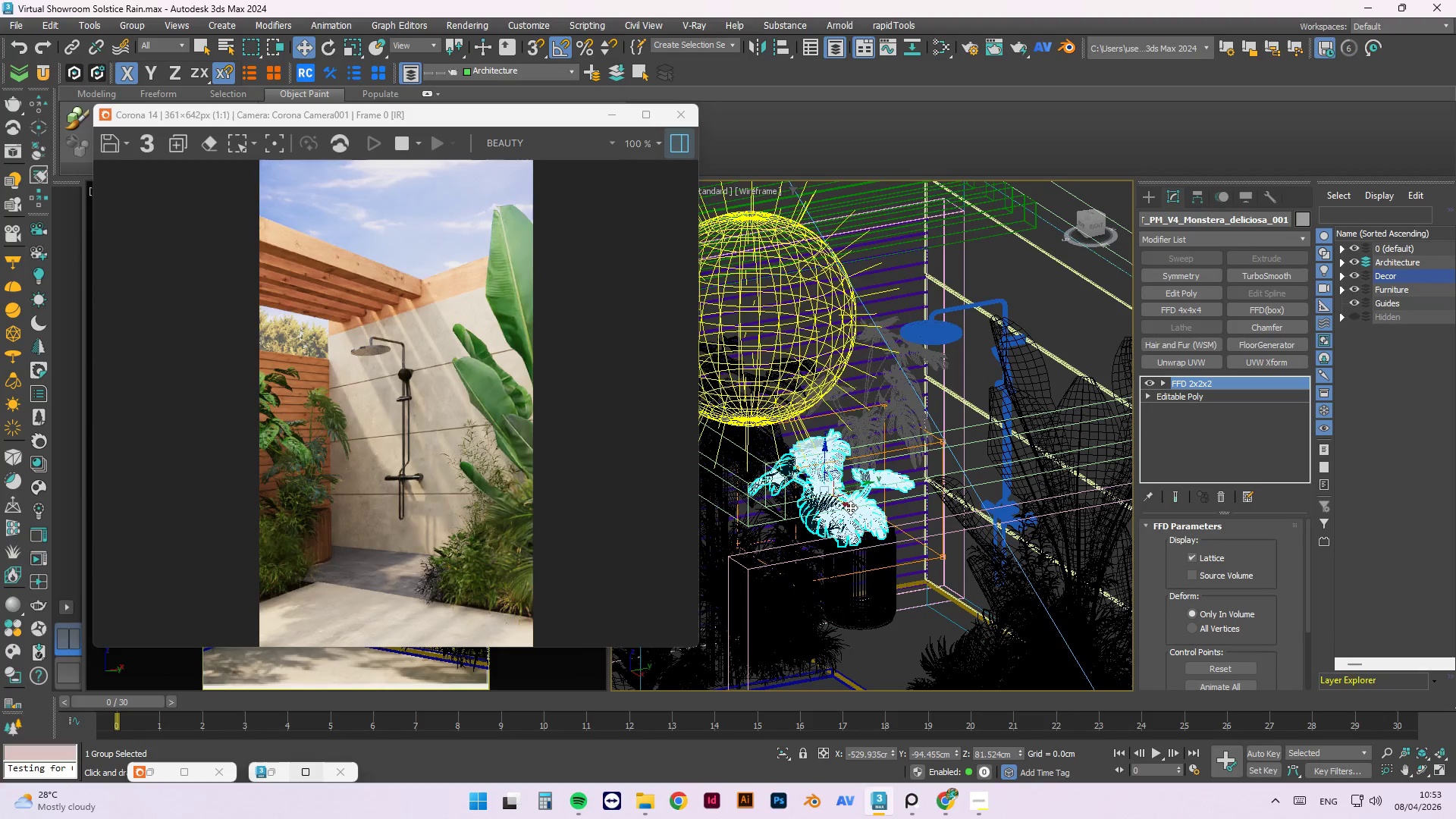 
hold_key(key=AltLeft, duration=1.5)
 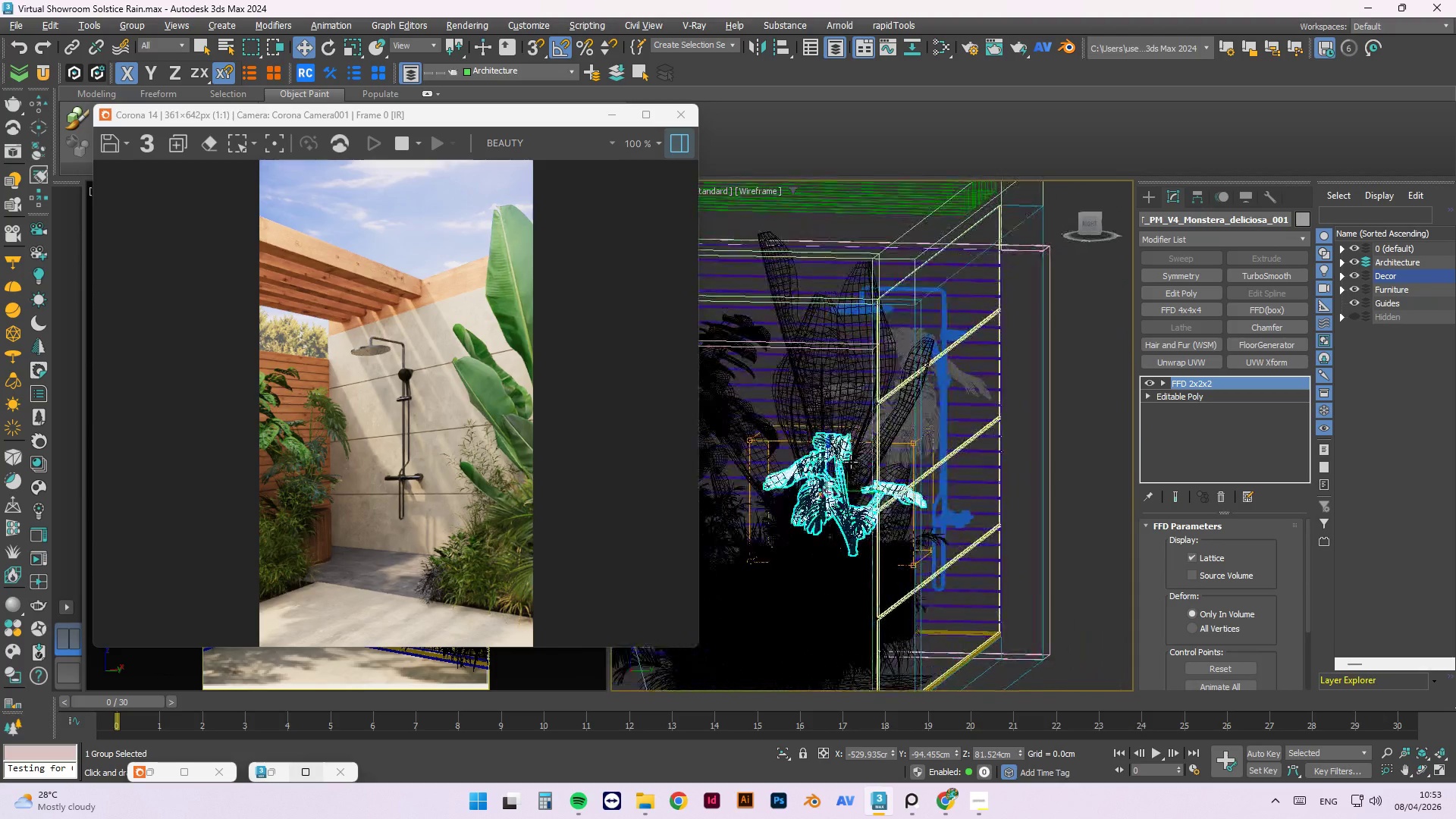 
hold_key(key=AltLeft, duration=1.5)
 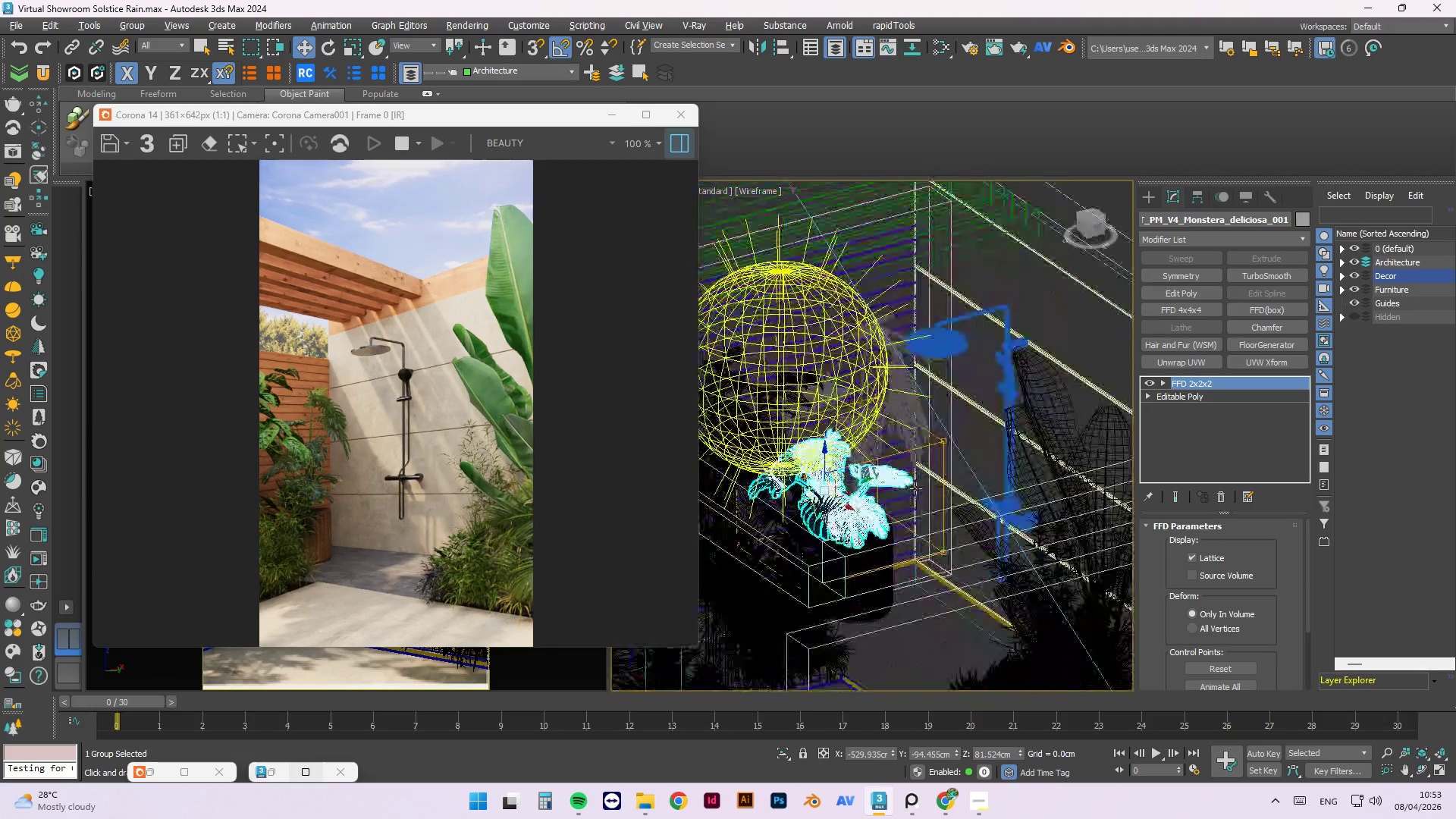 
hold_key(key=AltLeft, duration=0.98)
 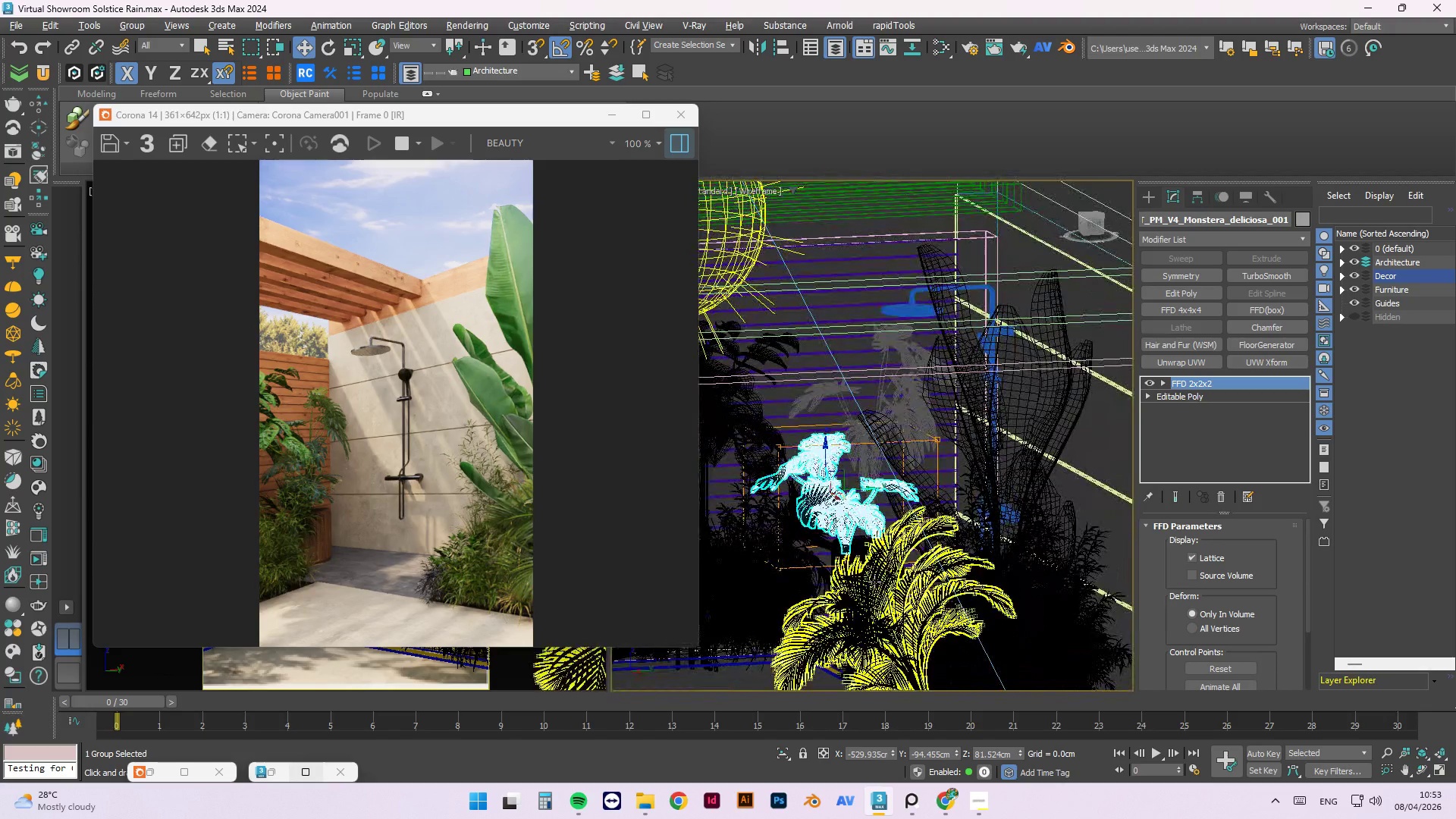 
scroll: coordinate [859, 586], scroll_direction: up, amount: 2.0
 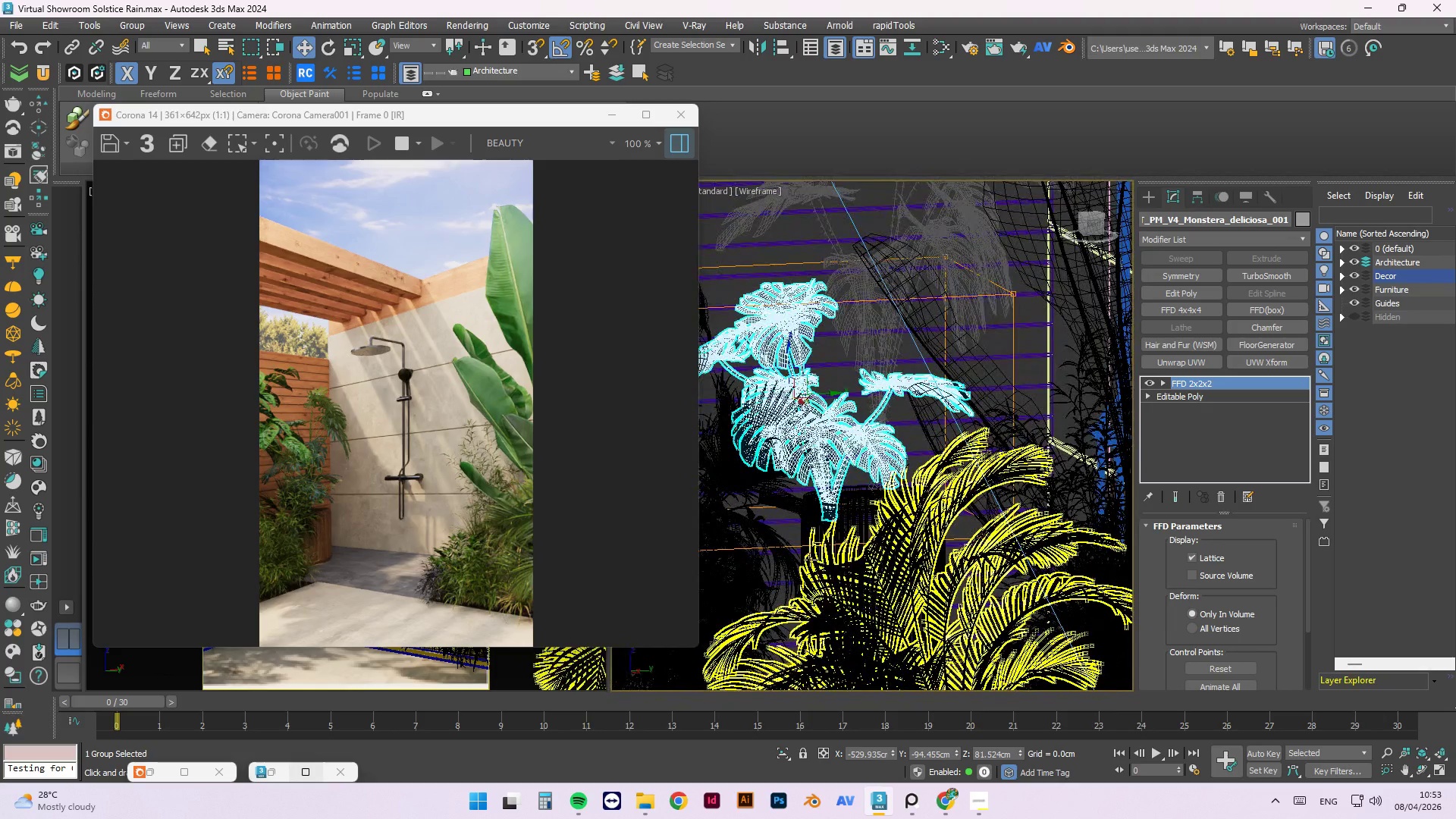 
hold_key(key=AltLeft, duration=0.45)
 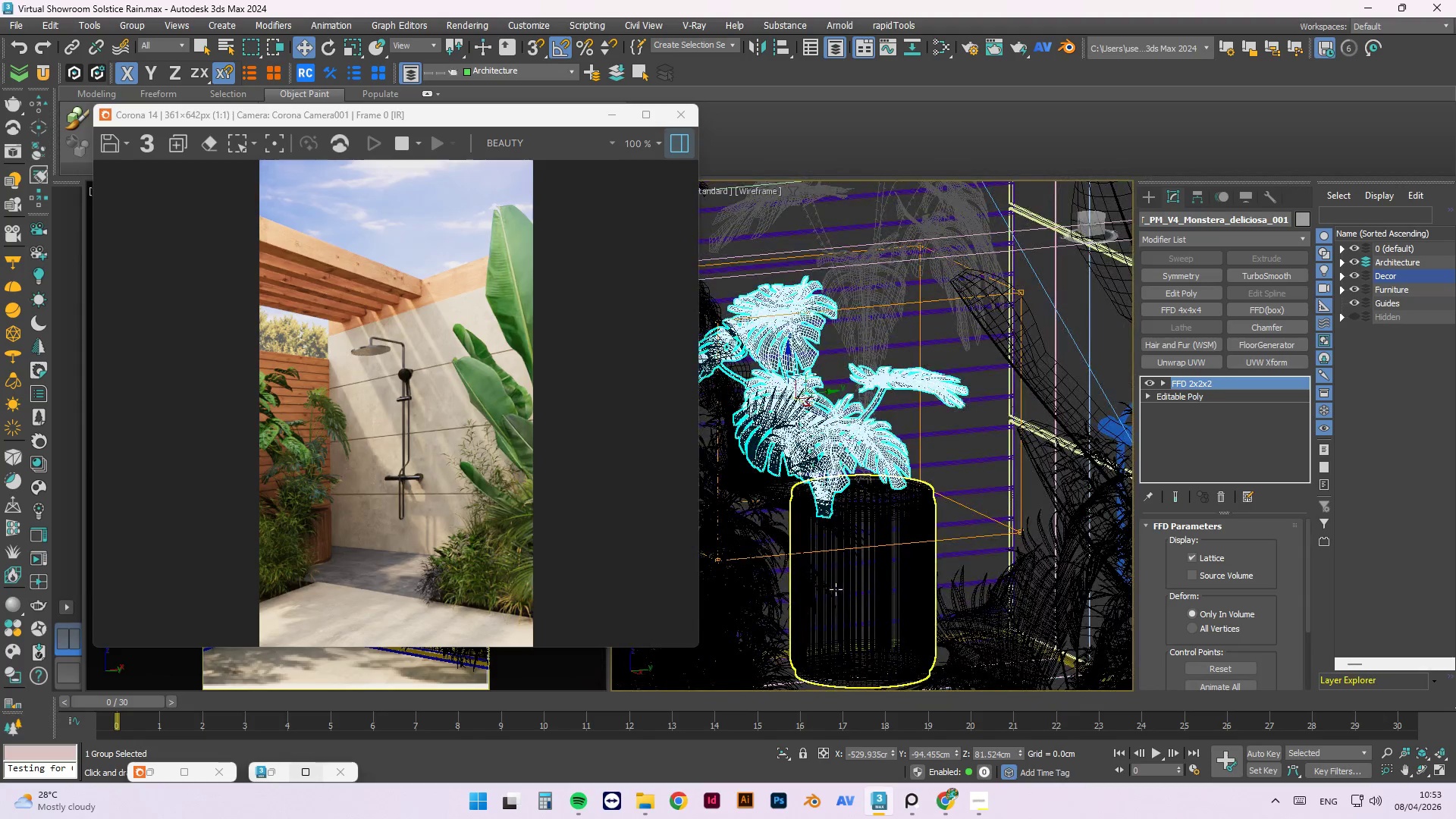 
left_click([836, 589])
 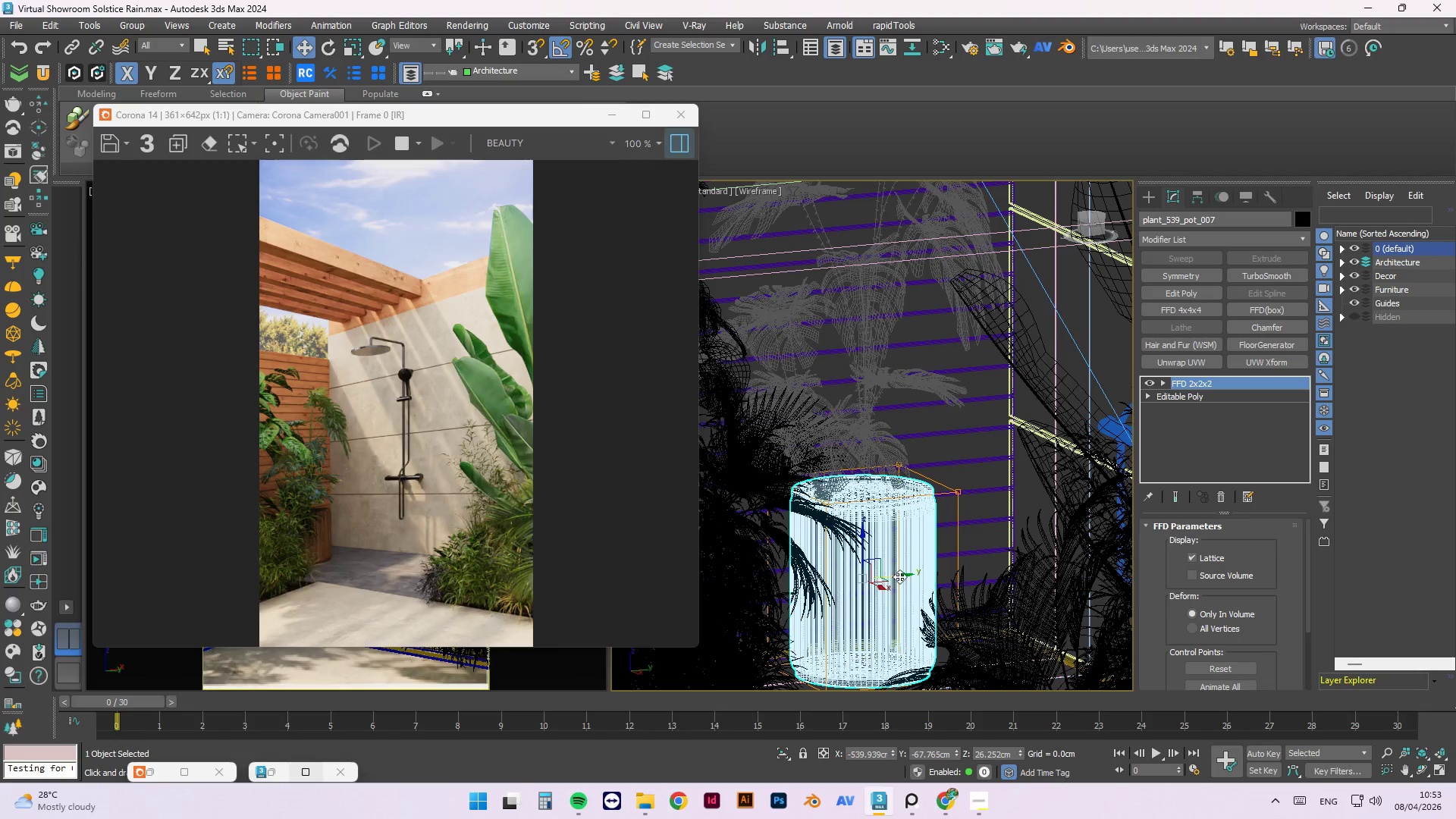 
left_click_drag(start_coordinate=[900, 576], to_coordinate=[894, 577])
 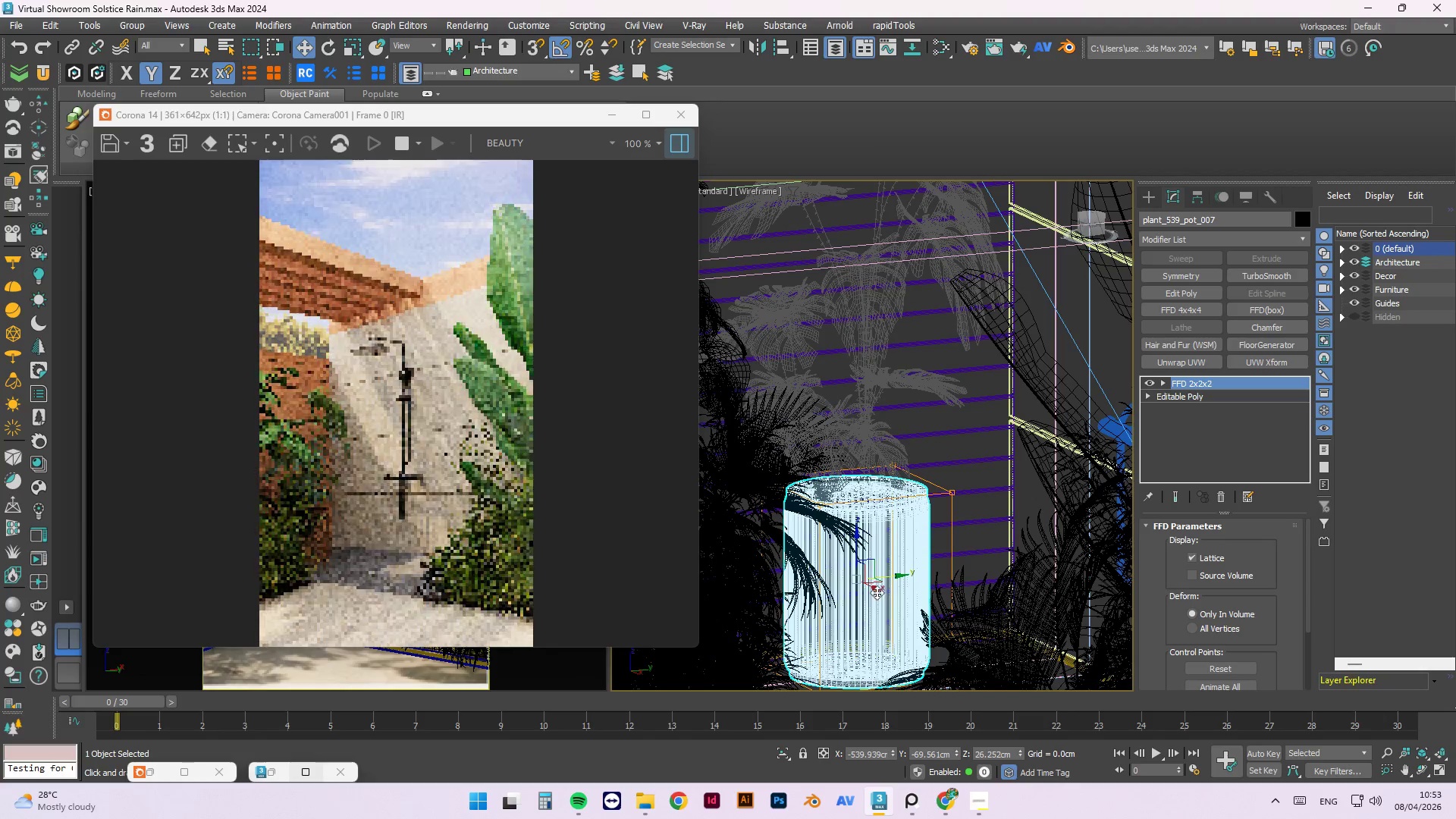 
left_click_drag(start_coordinate=[876, 591], to_coordinate=[880, 595])
 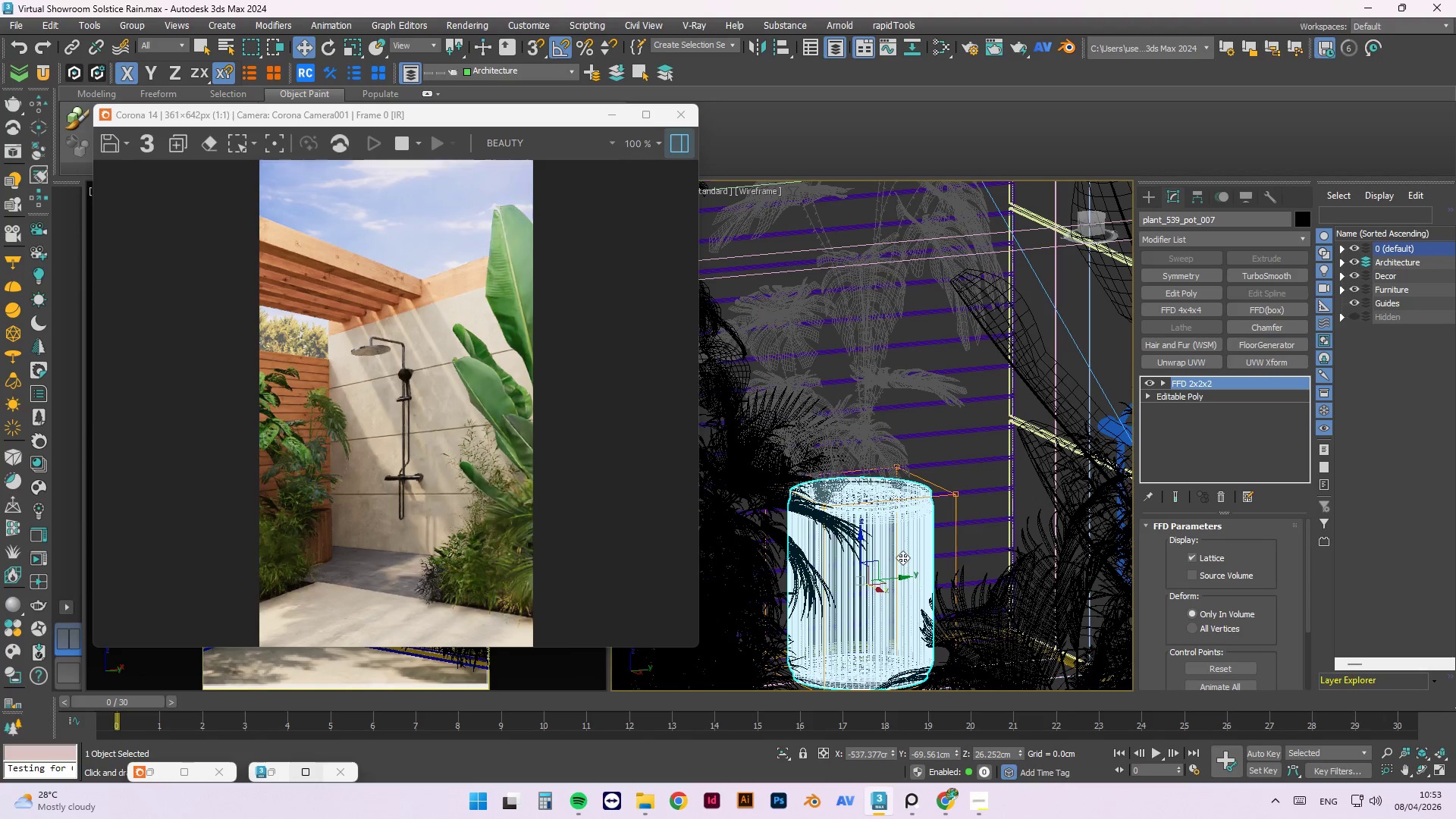 
wait(5.67)
 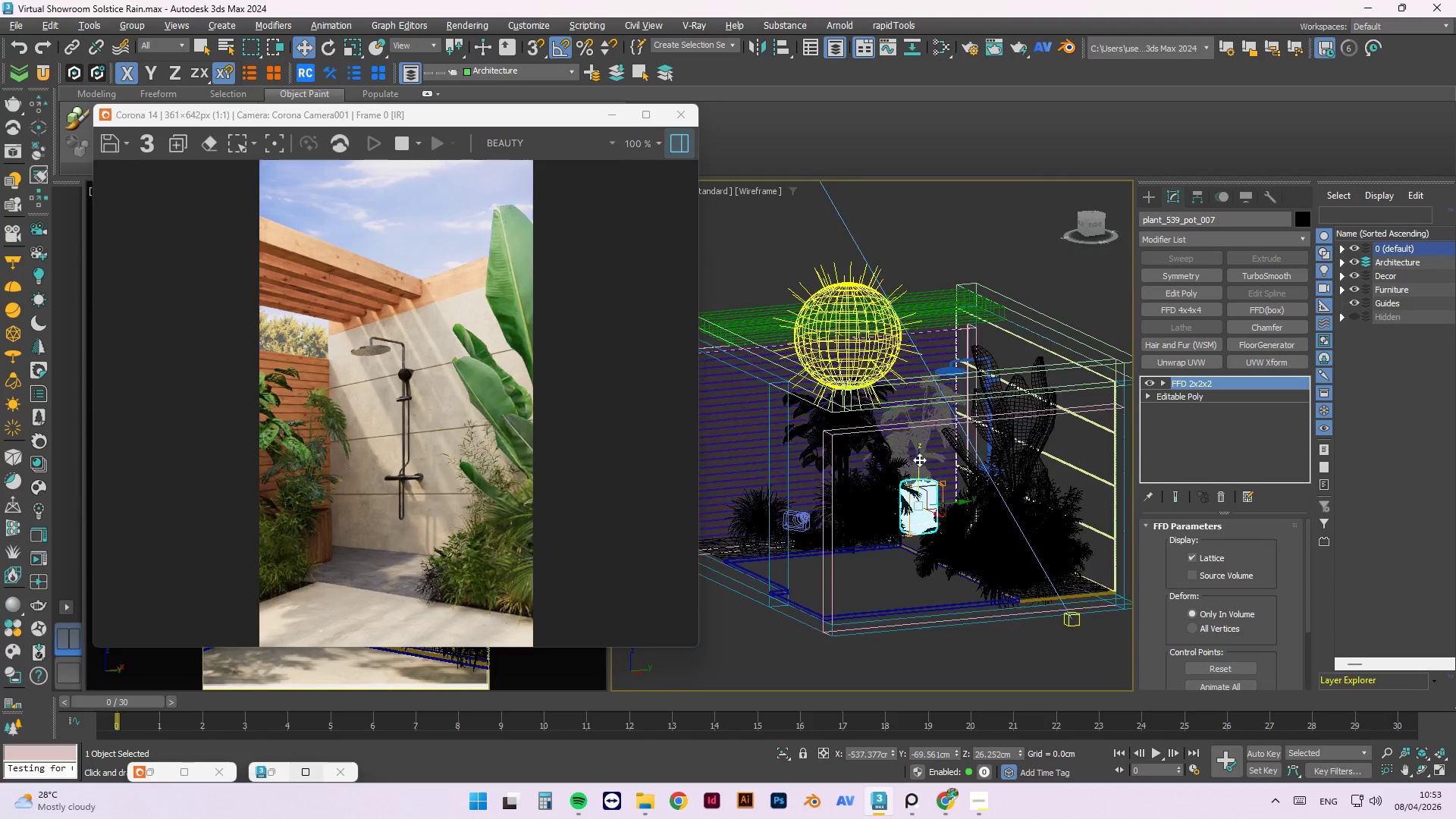 
hold_key(key=AltLeft, duration=0.61)
 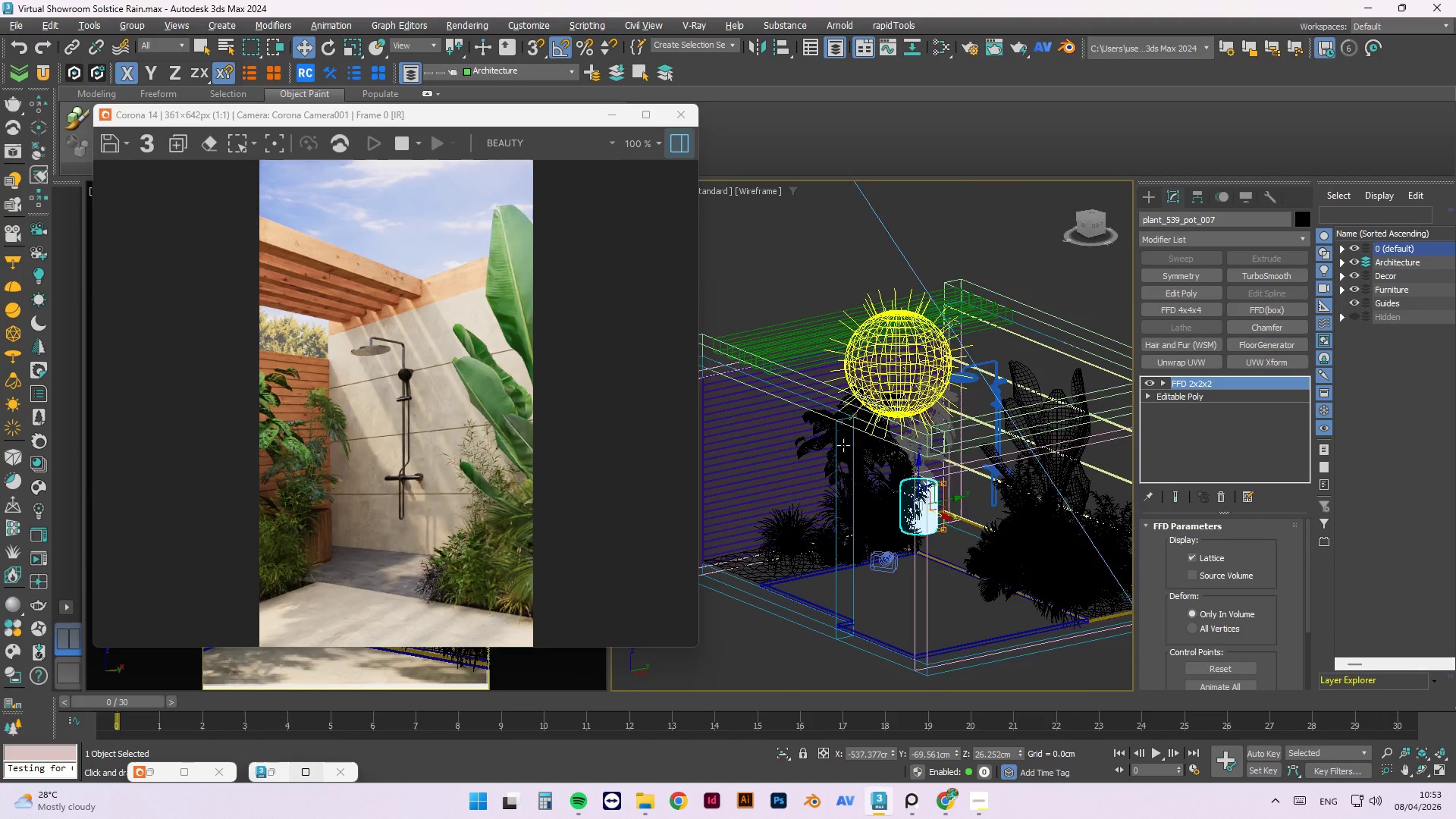 
scroll: coordinate [912, 449], scroll_direction: down, amount: 4.0
 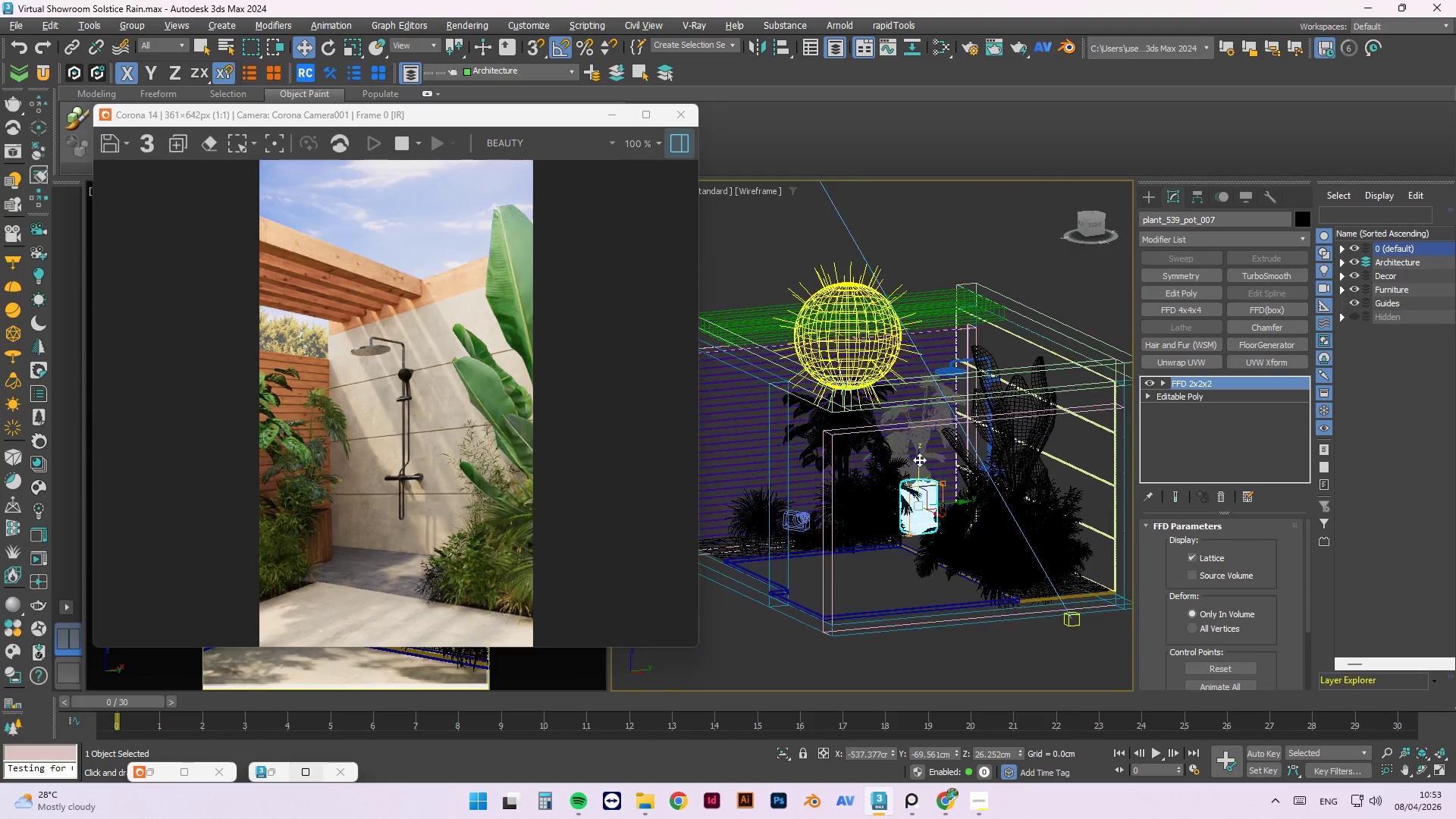 
scroll: coordinate [820, 461], scroll_direction: up, amount: 3.0
 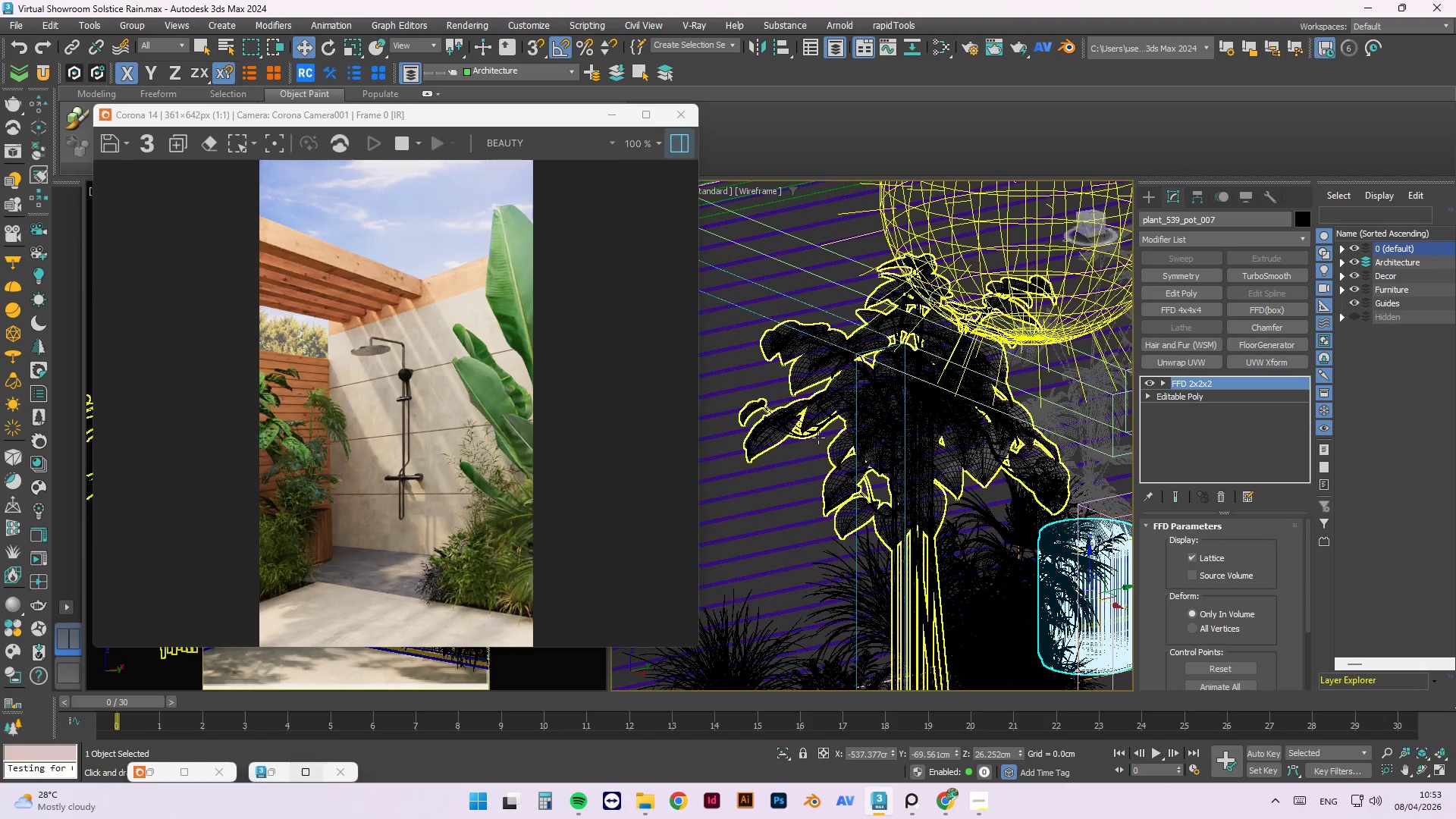 
left_click([818, 438])
 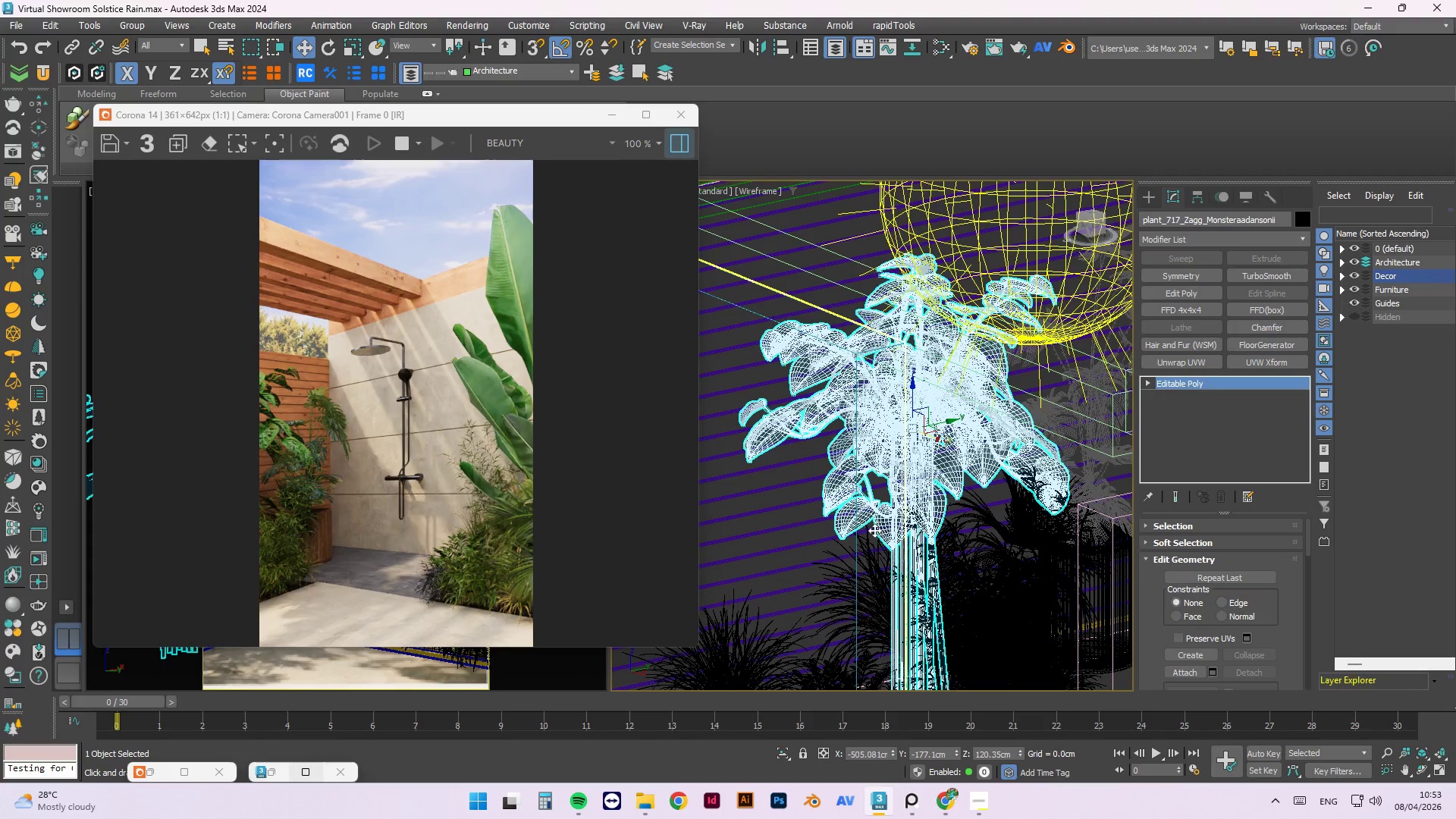 
hold_key(key=AltLeft, duration=1.5)
 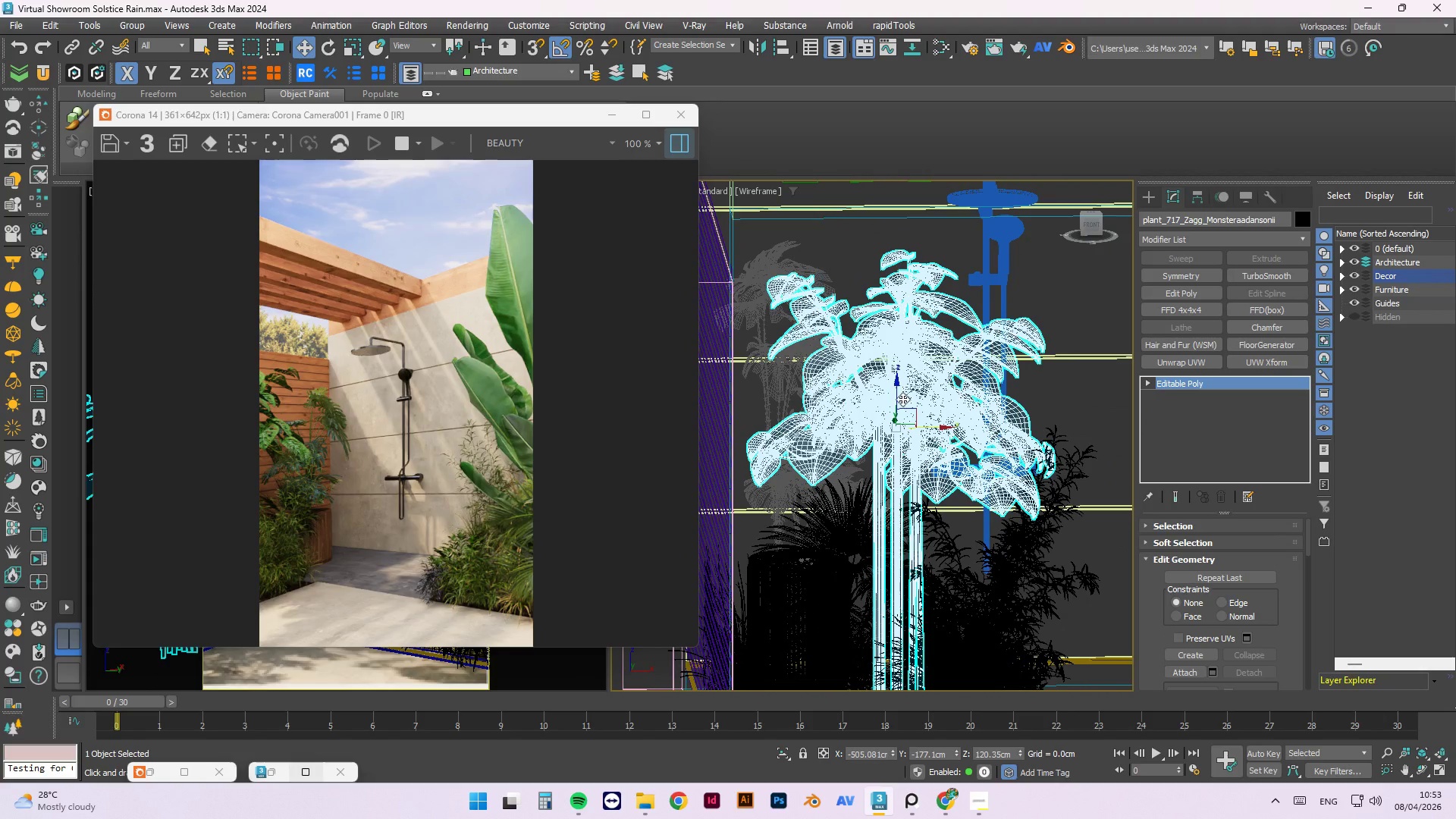 
key(Alt+AltLeft)
 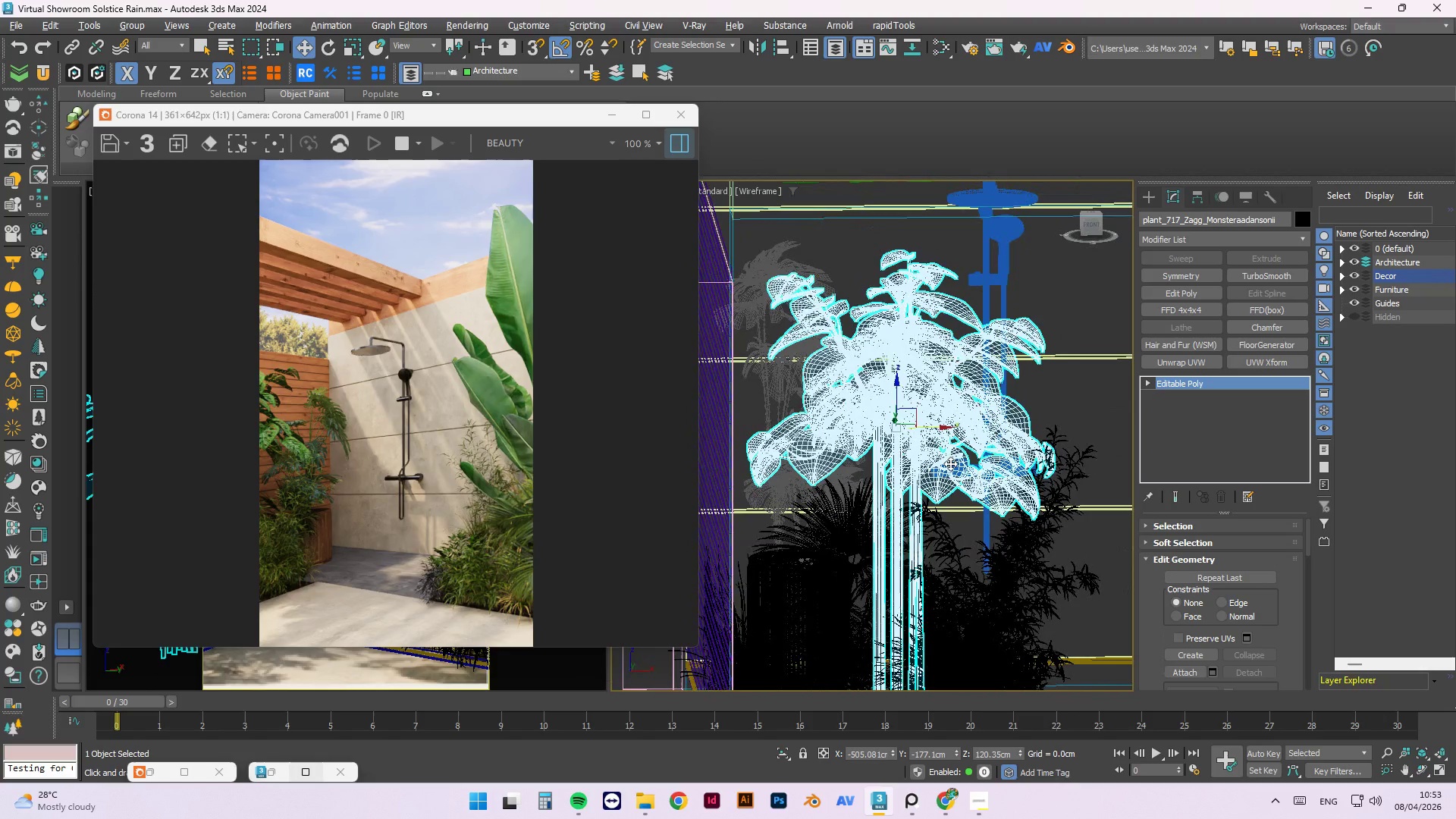 
key(Alt+AltLeft)
 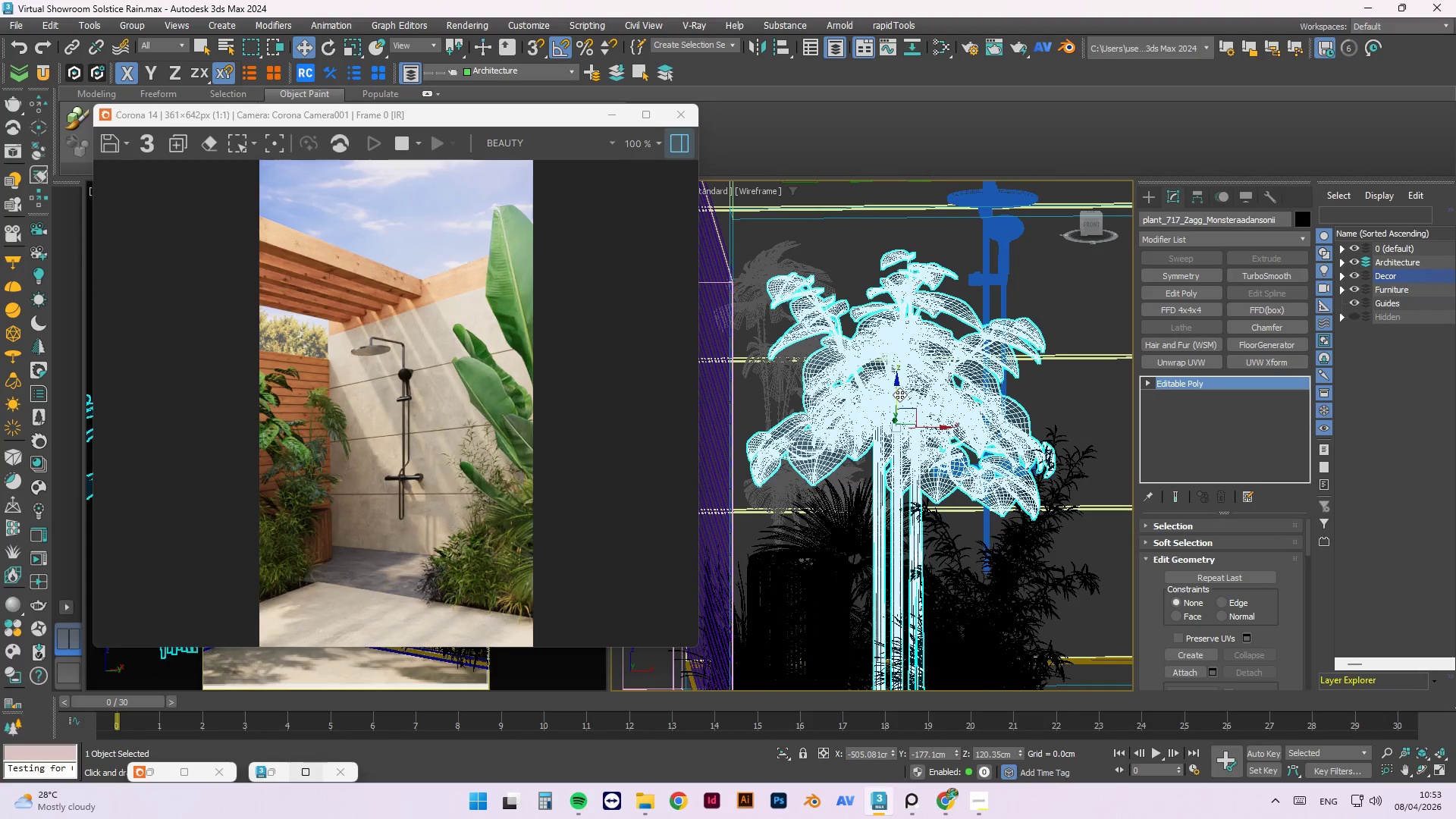 
left_click_drag(start_coordinate=[899, 394], to_coordinate=[913, 467])
 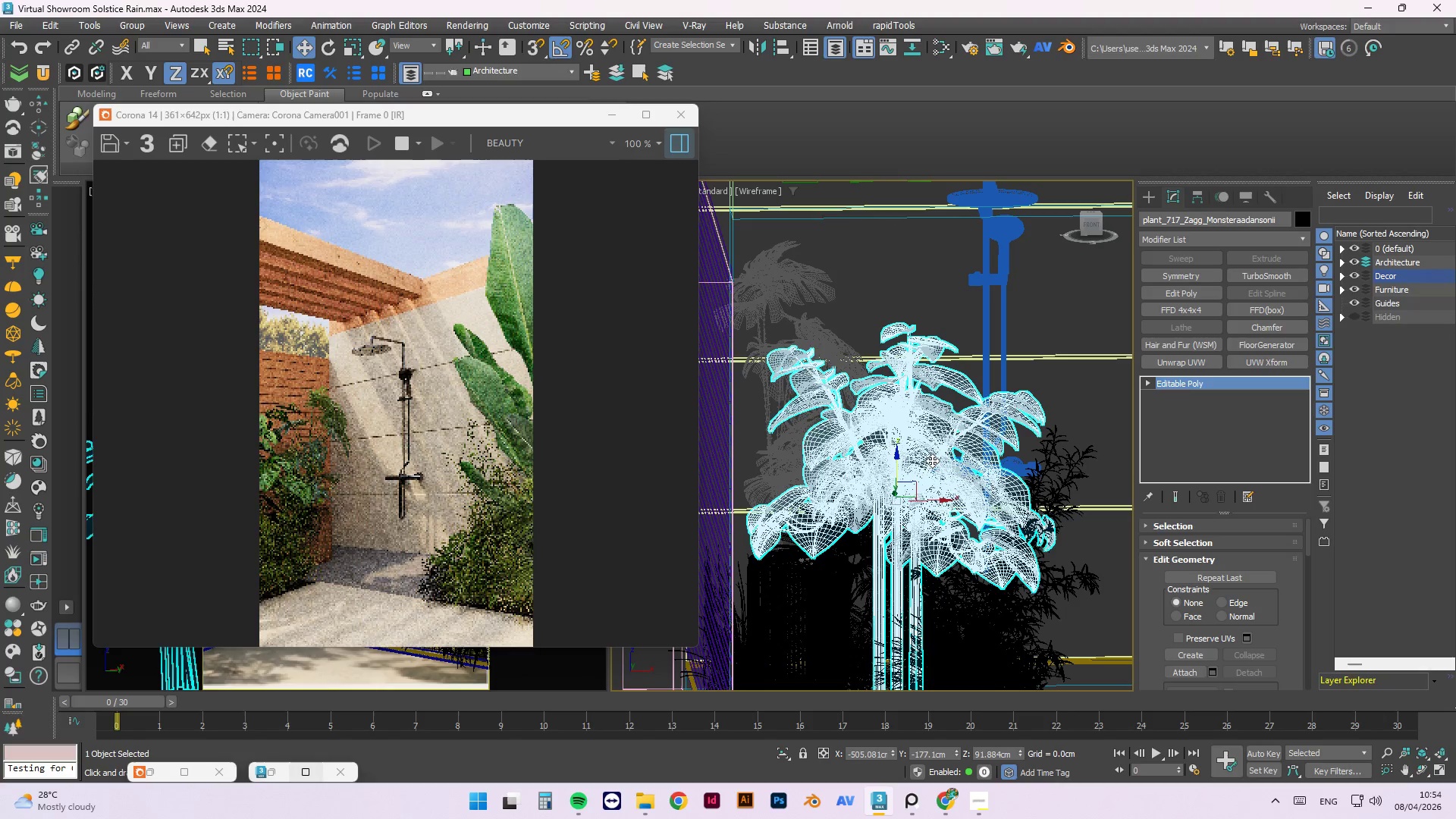 
key(E)
 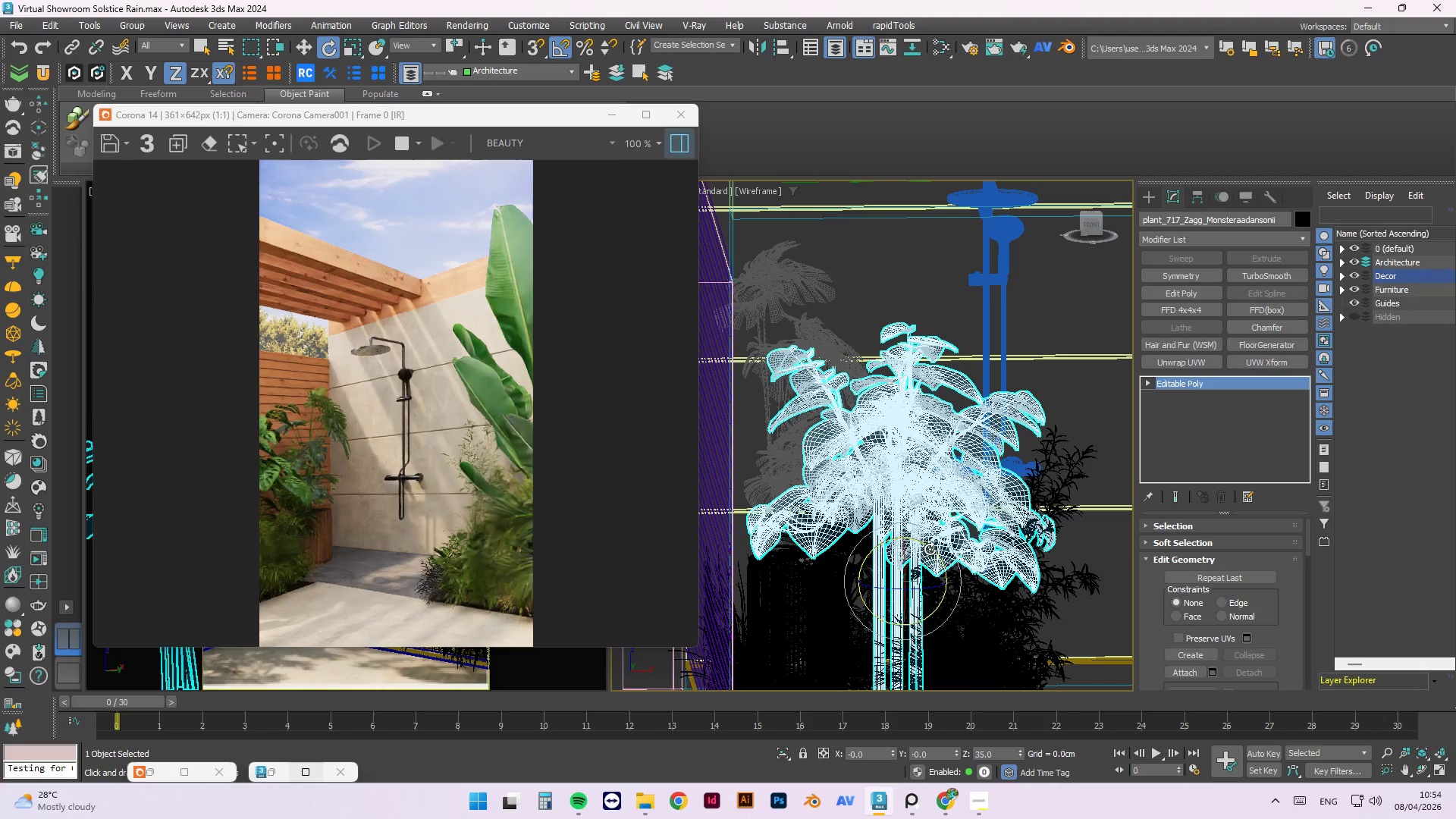 
left_click_drag(start_coordinate=[926, 549], to_coordinate=[934, 551])
 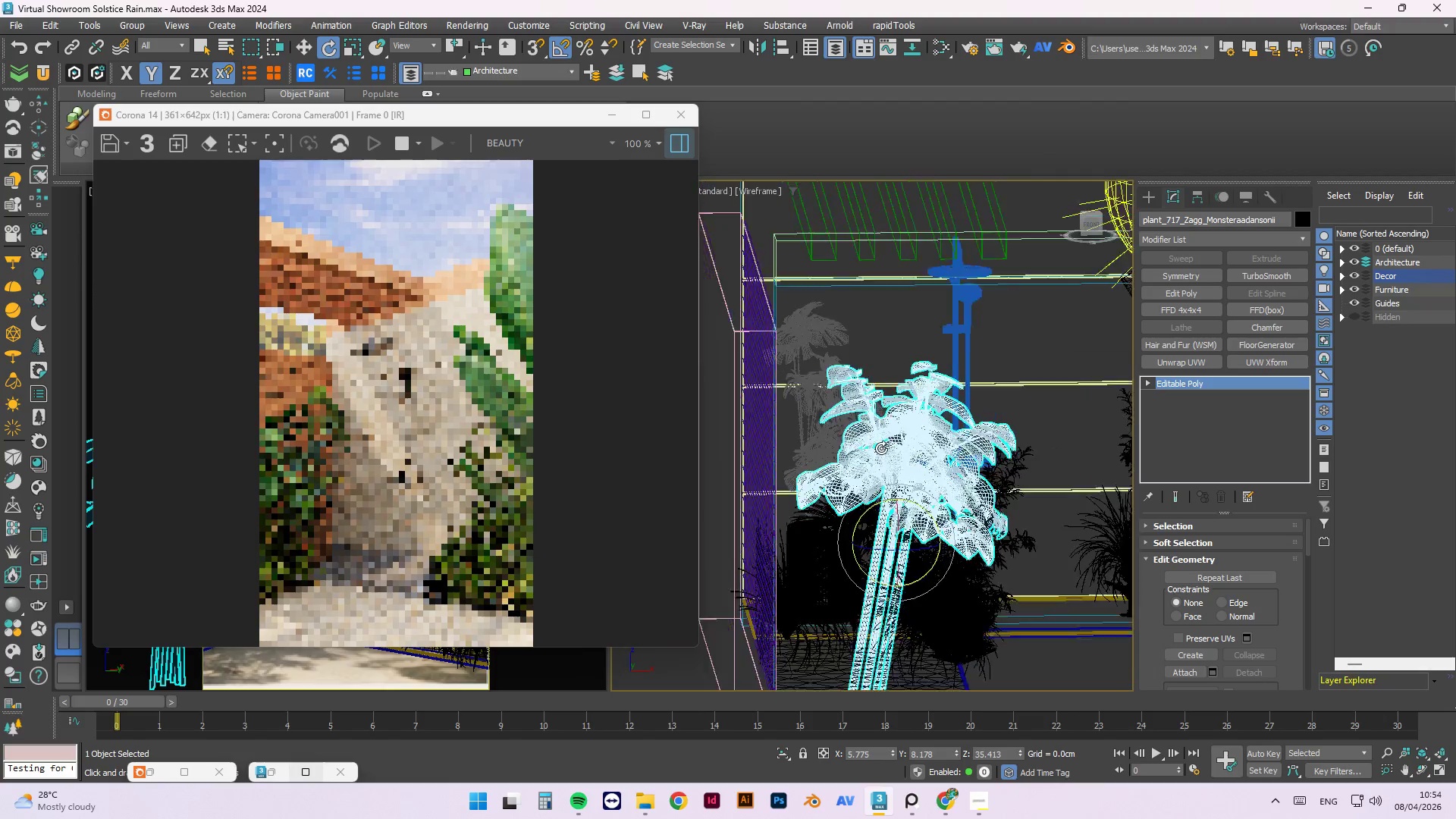 
hold_key(key=AltLeft, duration=1.5)
 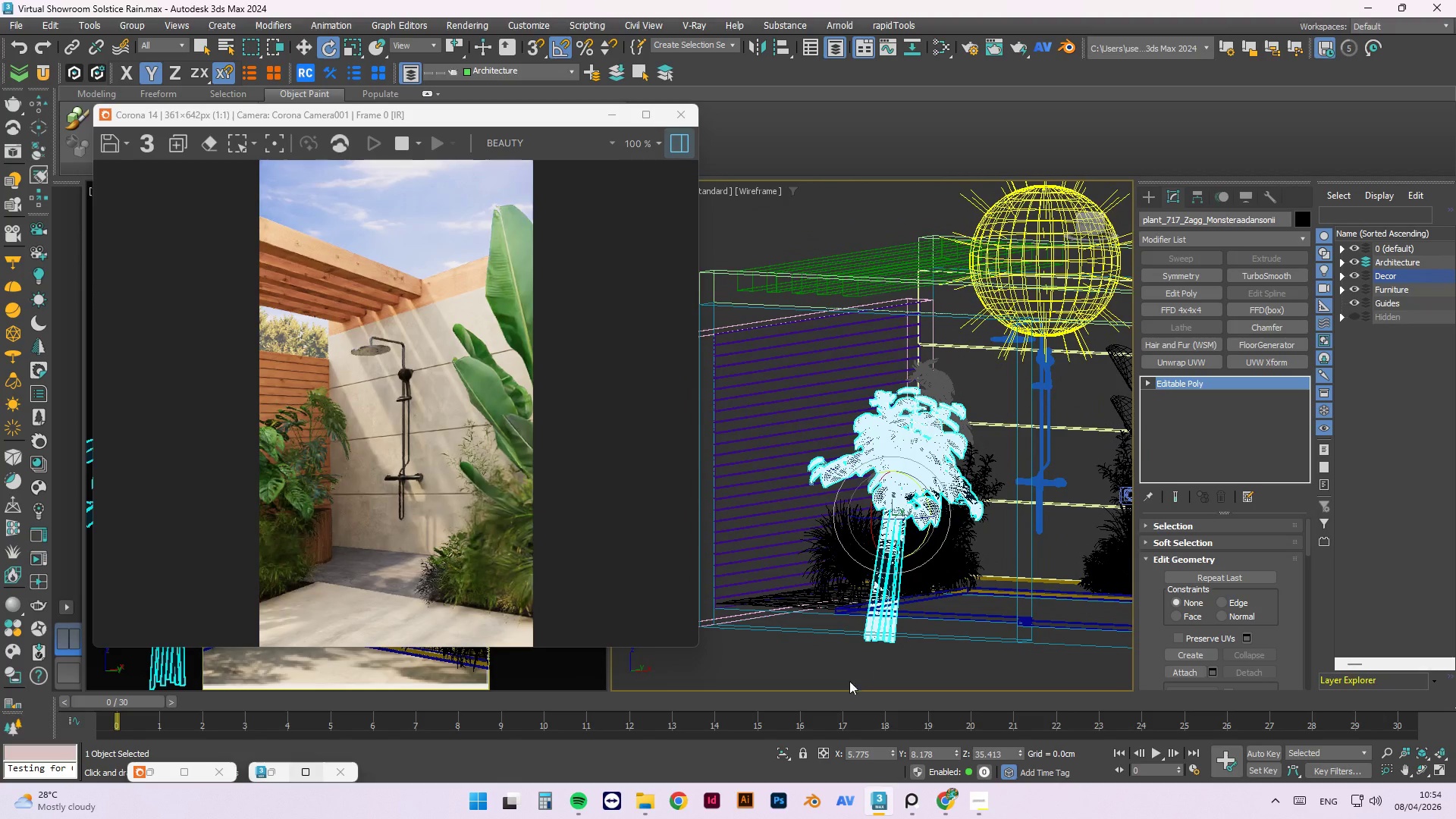 
scroll: coordinate [881, 448], scroll_direction: down, amount: 2.0
 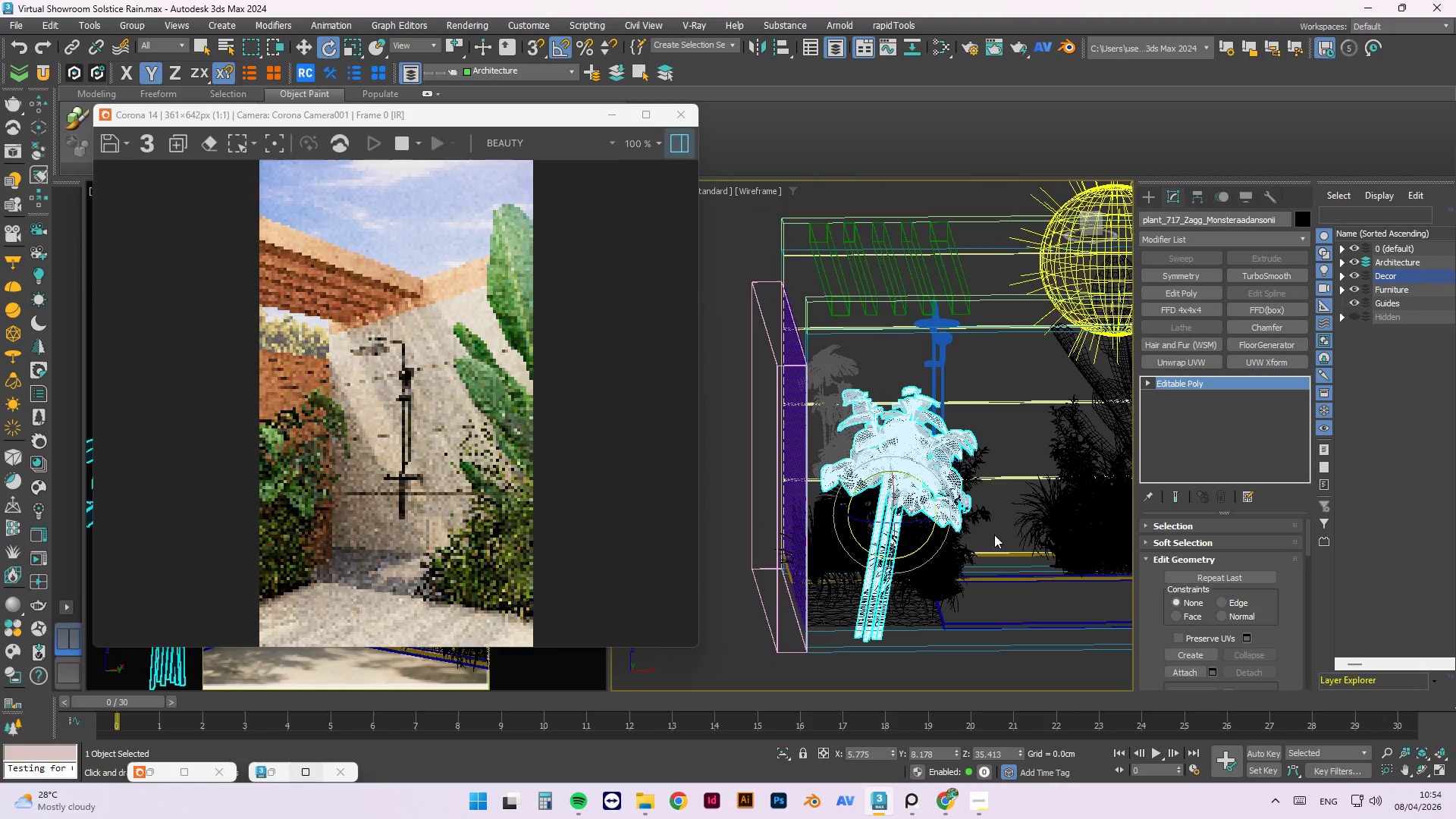 
hold_key(key=AltLeft, duration=0.38)
 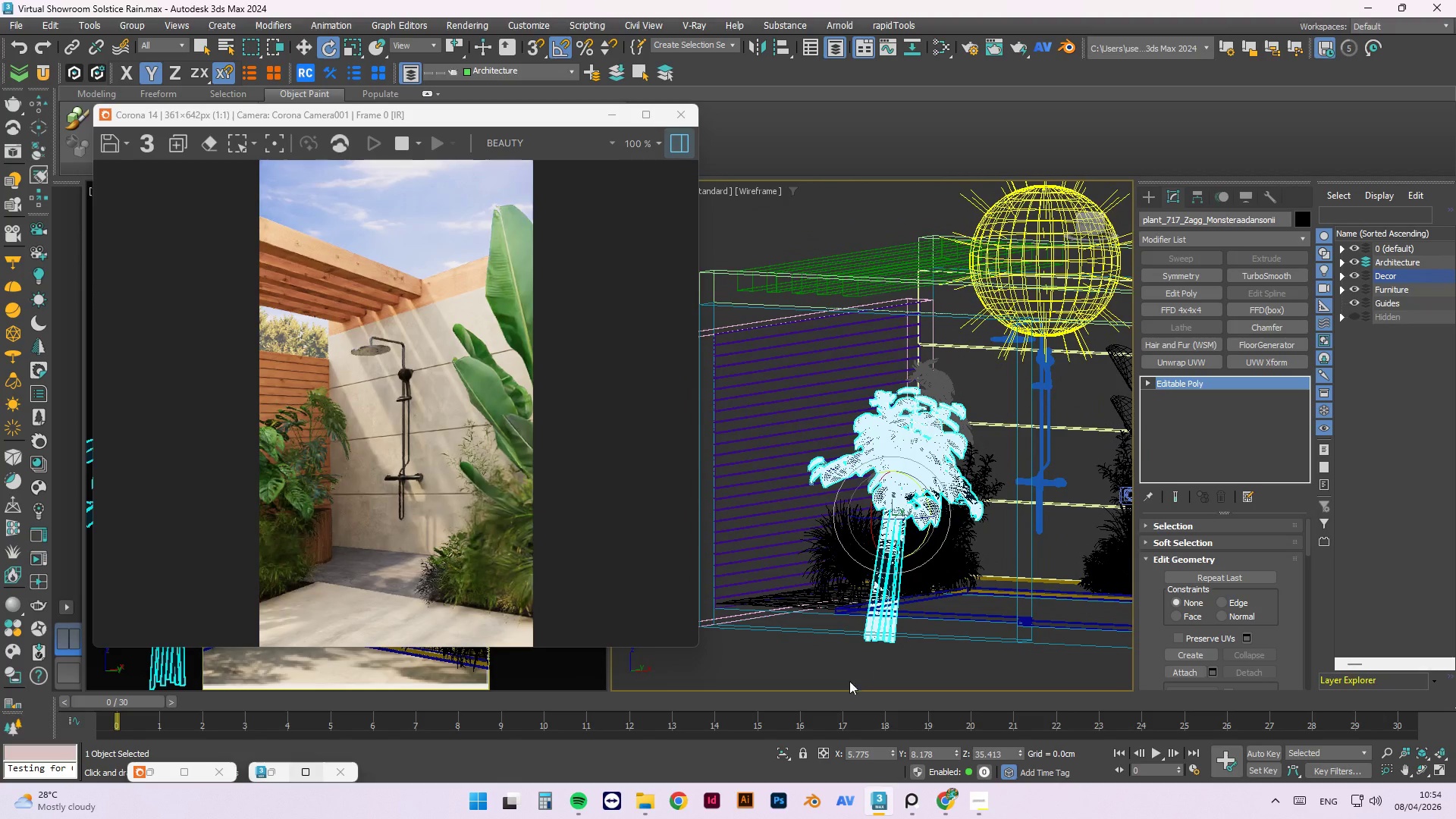 
scroll: coordinate [831, 691], scroll_direction: up, amount: 1.0
 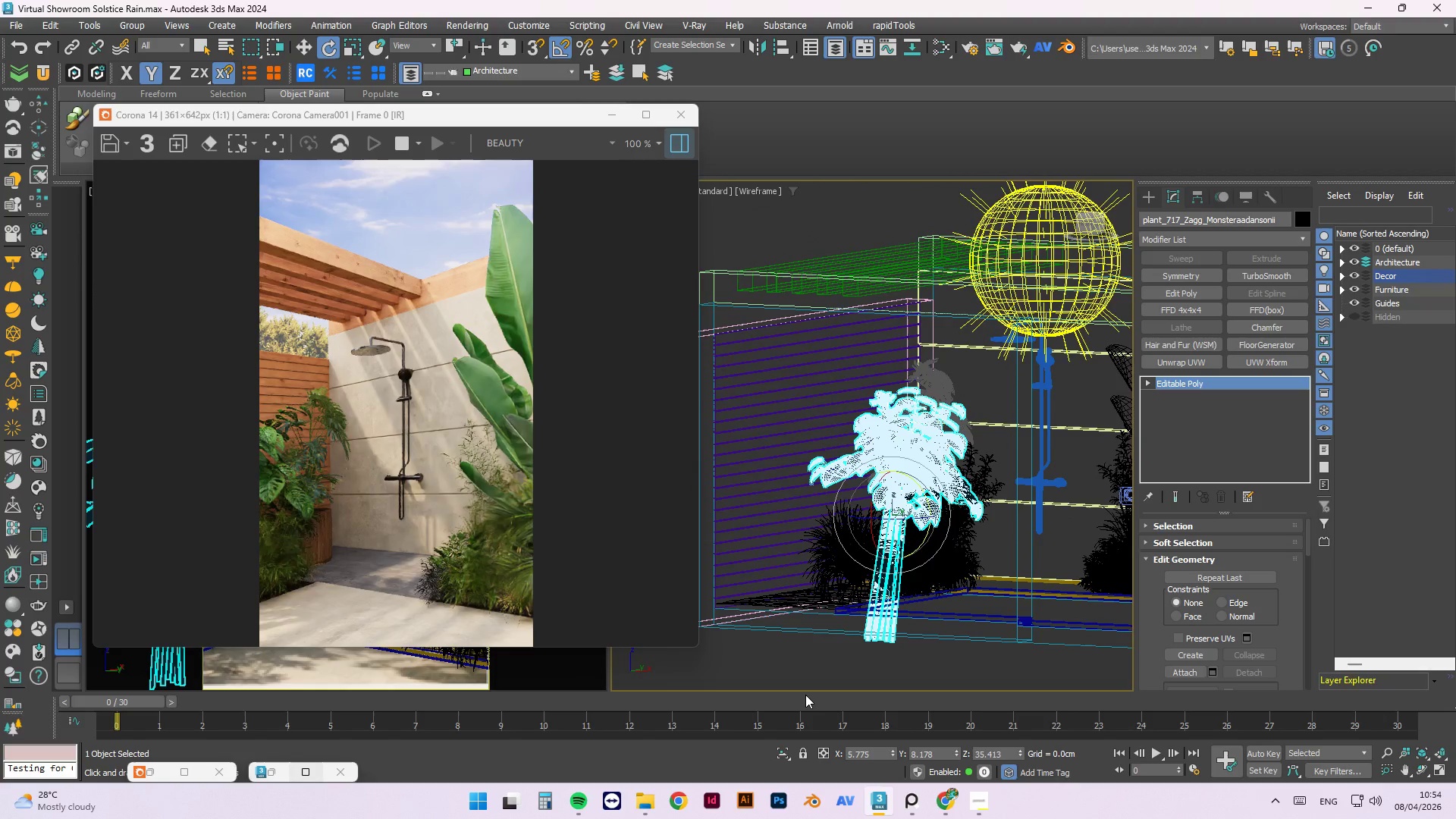 
key(1)
 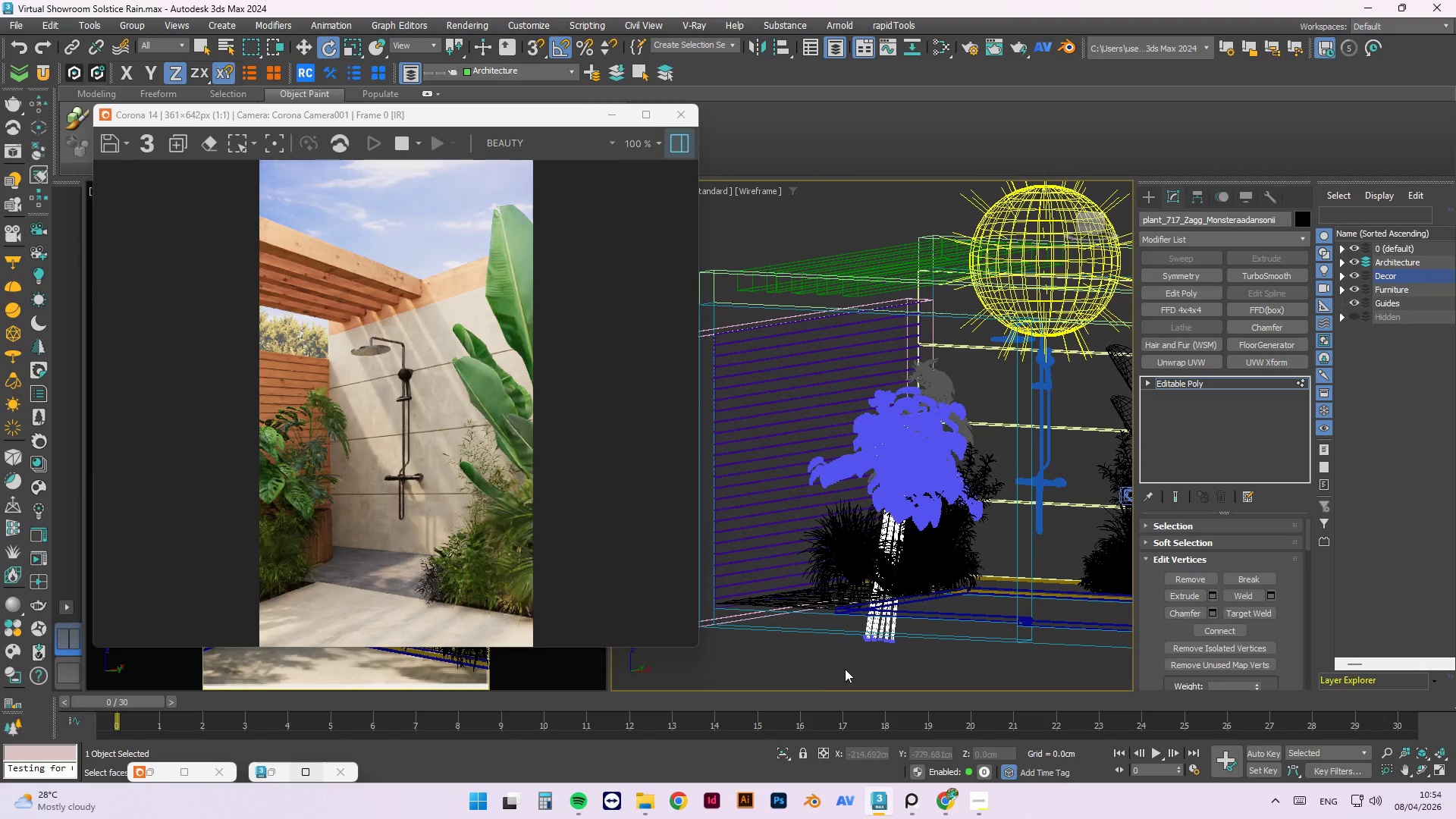 
scroll: coordinate [849, 665], scroll_direction: up, amount: 2.0
 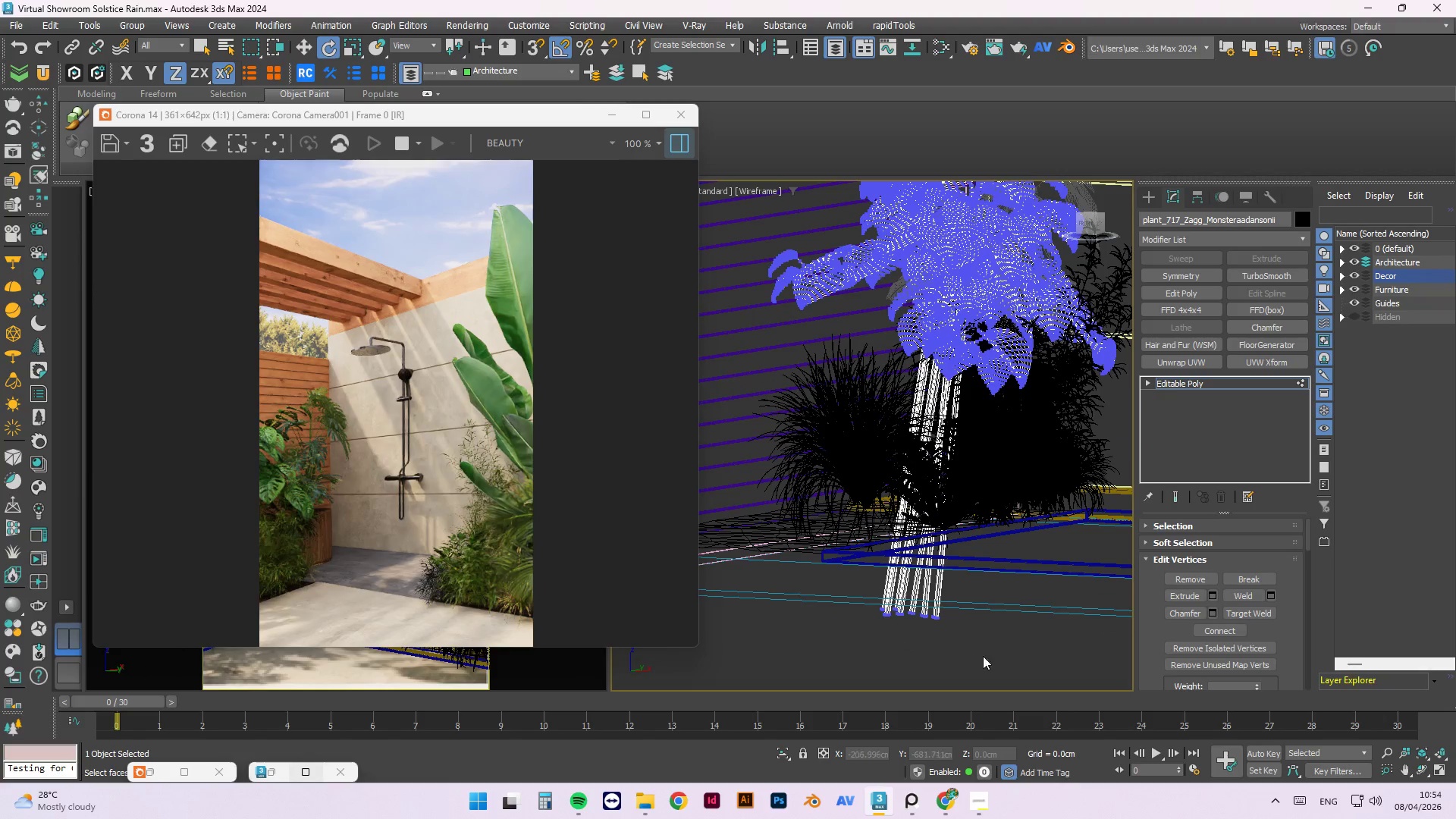 
left_click_drag(start_coordinate=[997, 661], to_coordinate=[816, 600])
 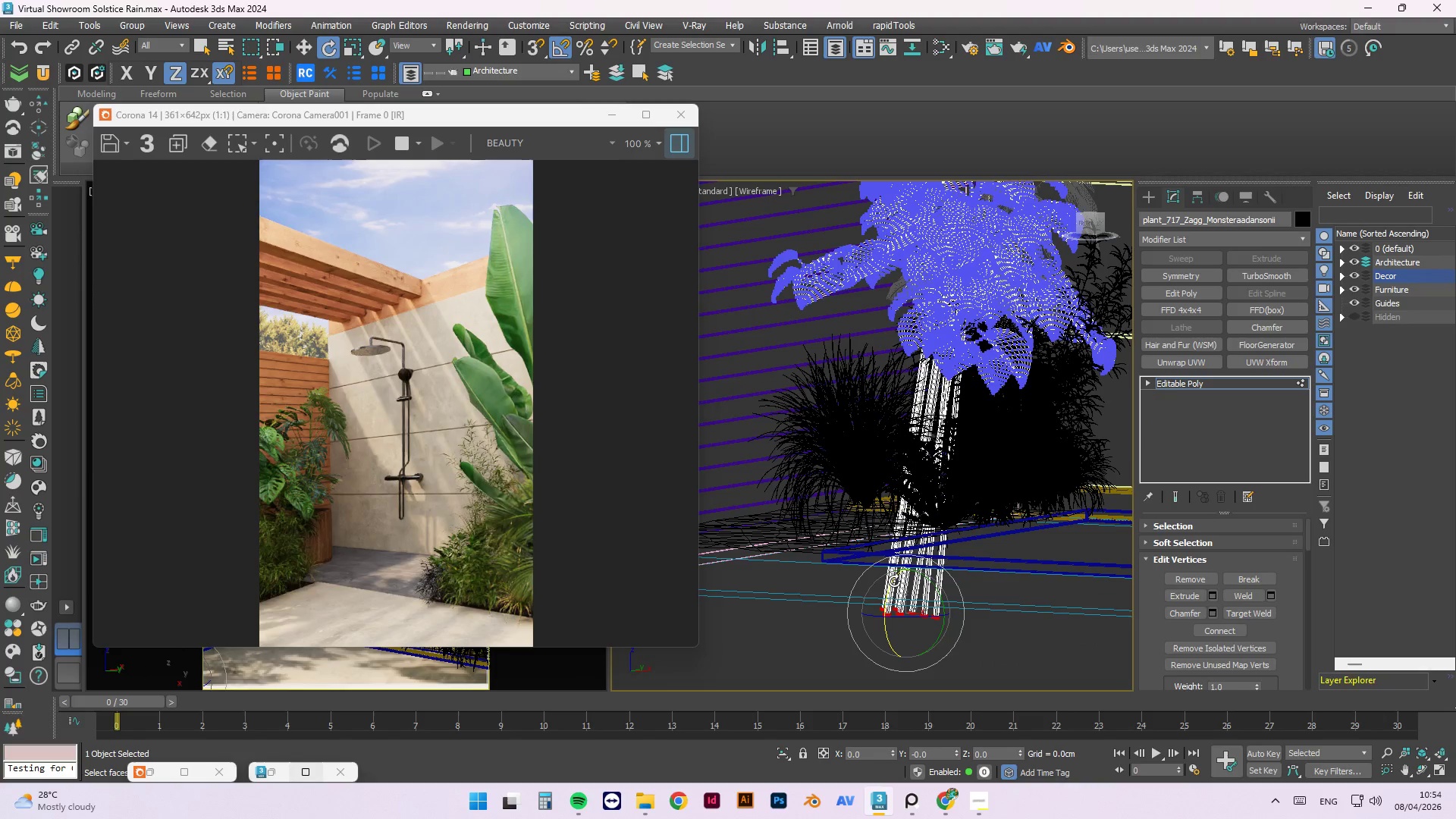 
key(E)
 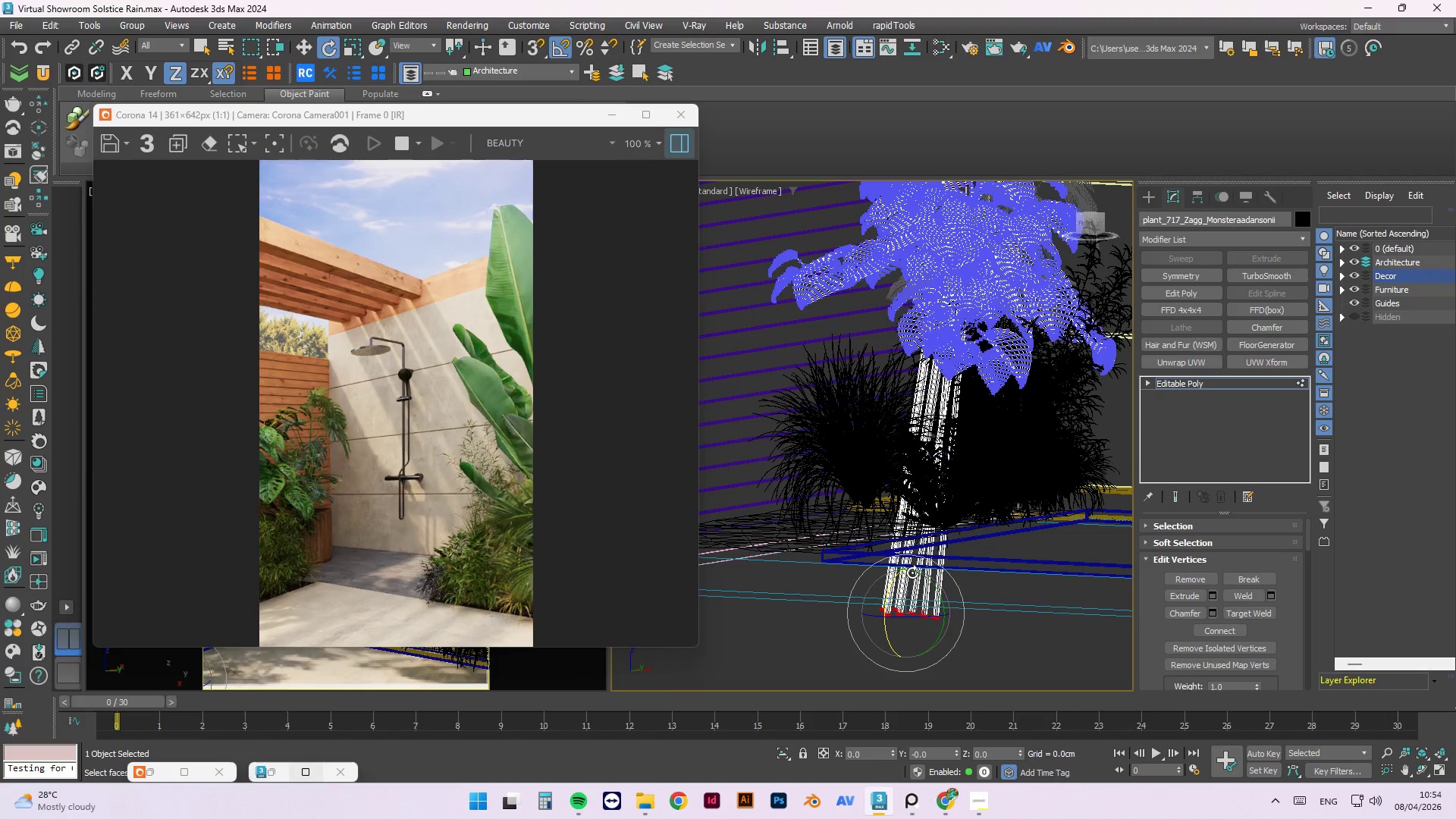 
key(F)
 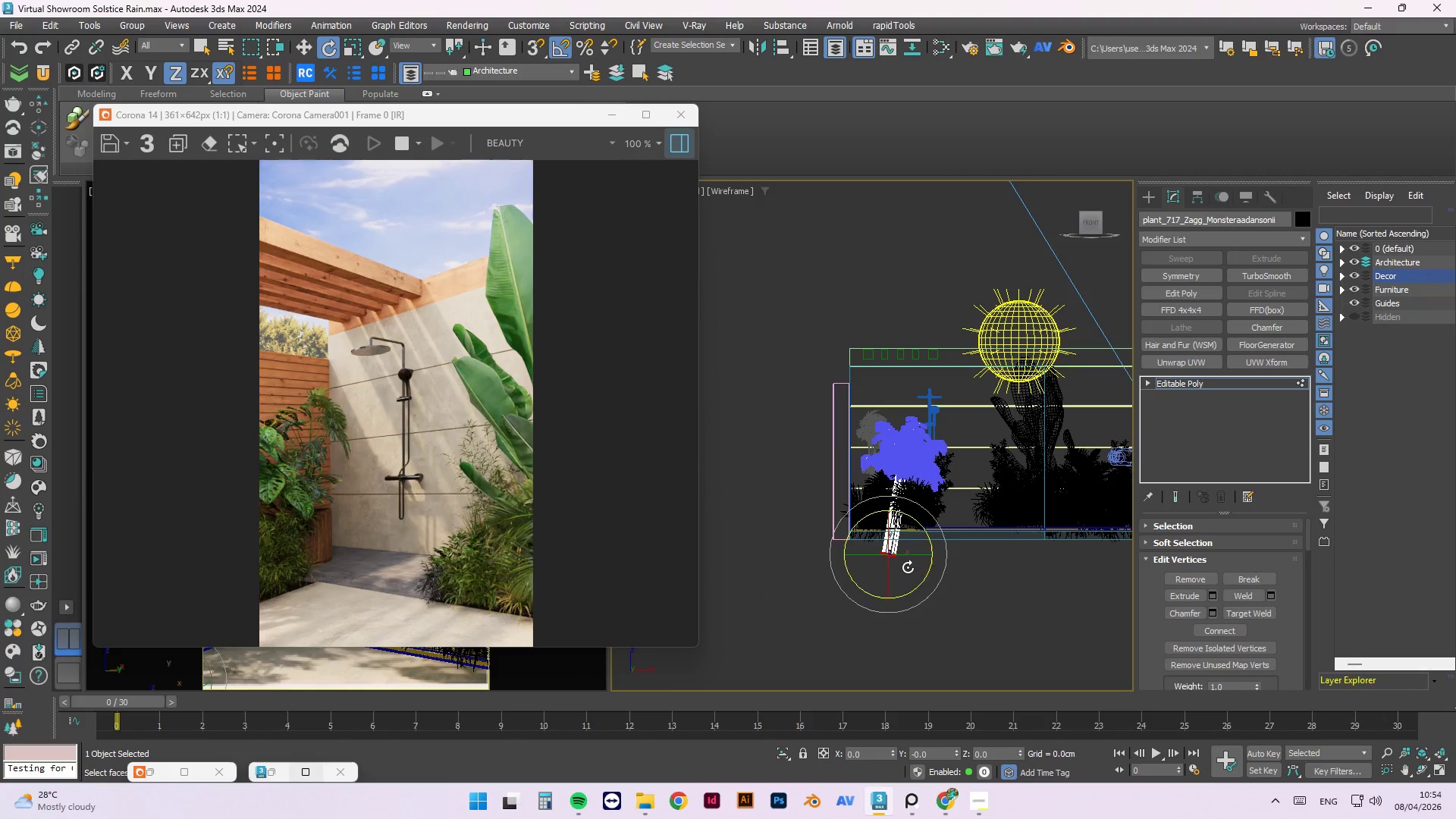 
scroll: coordinate [896, 568], scroll_direction: up, amount: 2.0
 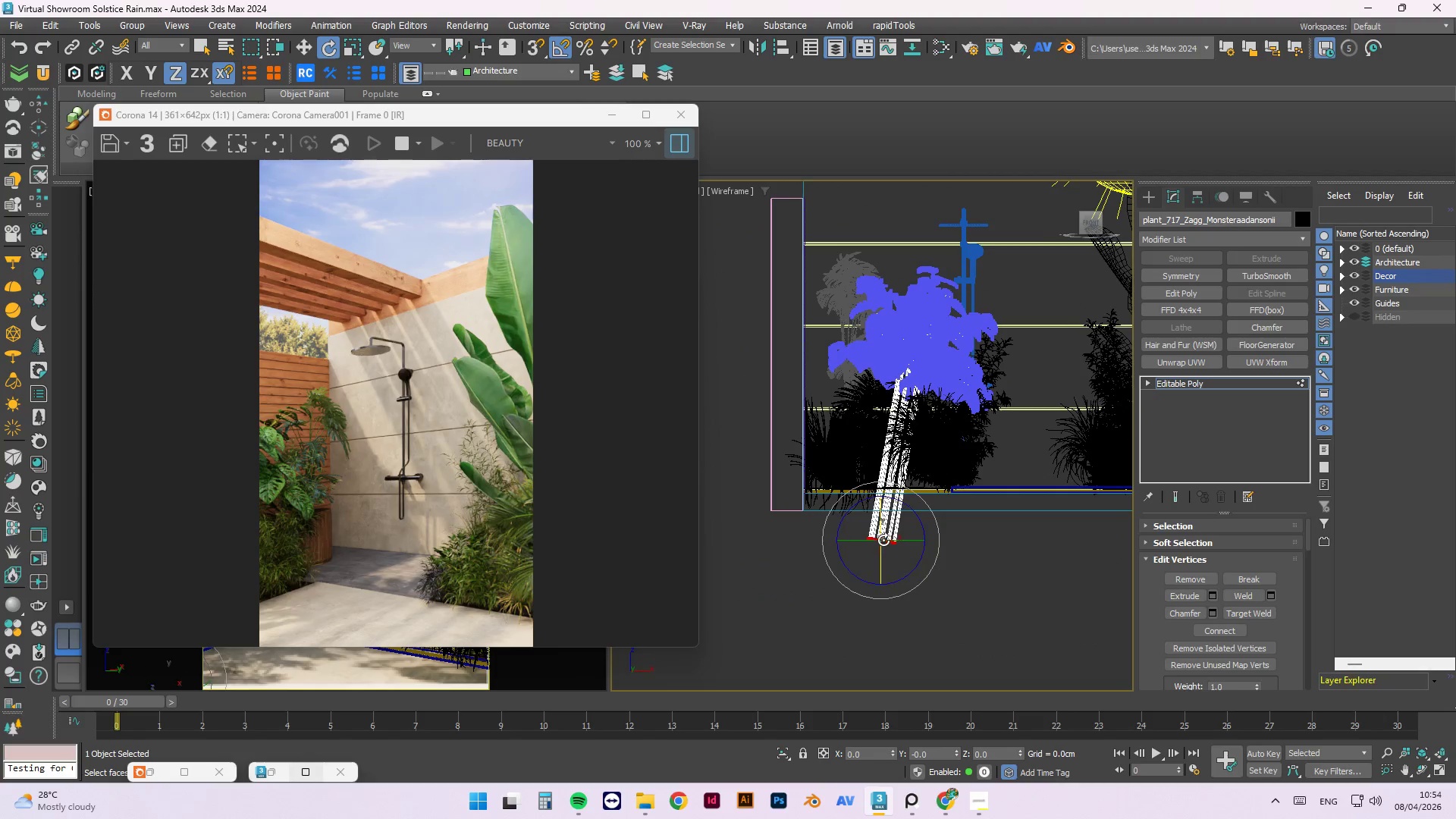 
key(W)
 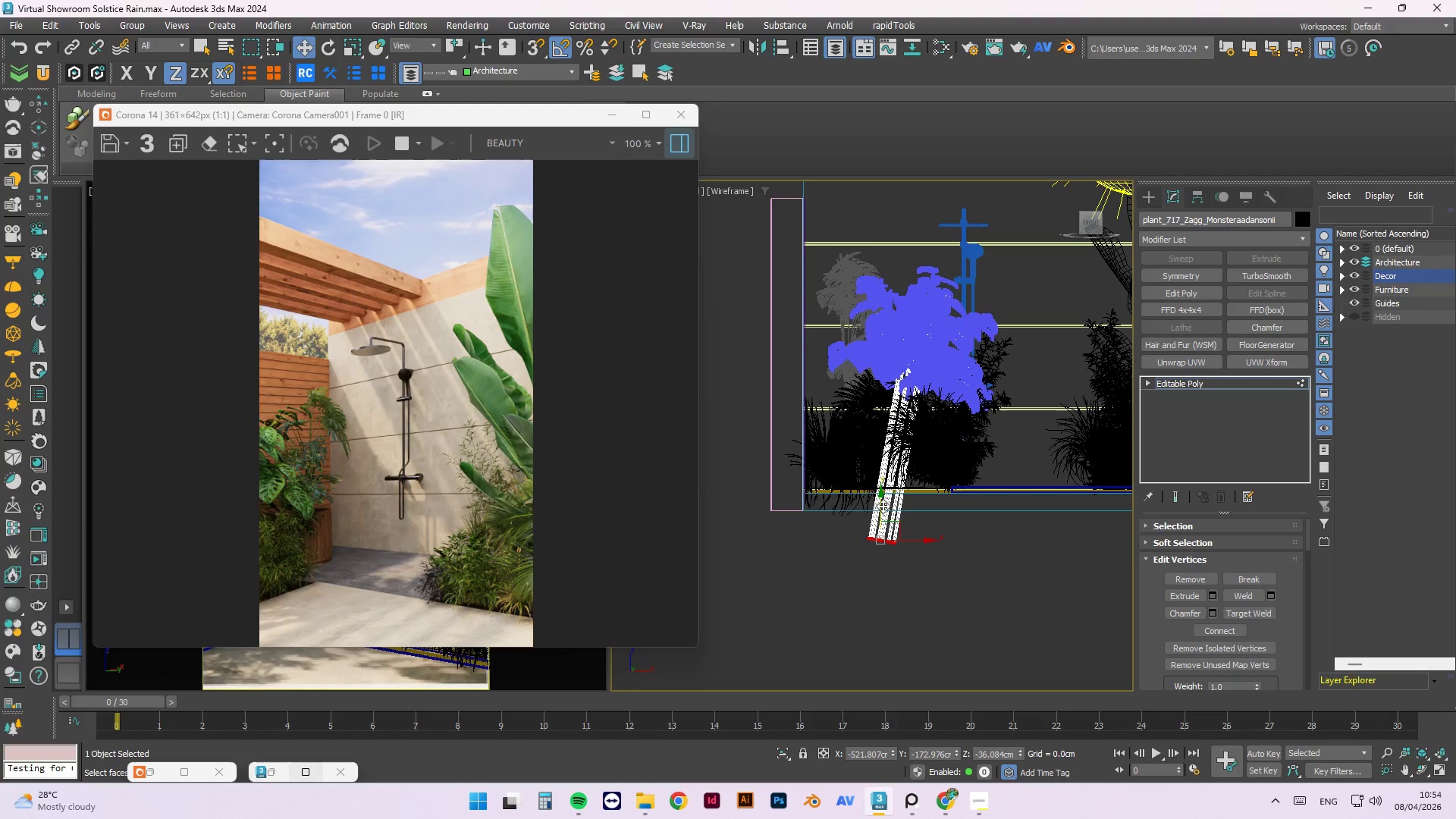 
left_click_drag(start_coordinate=[883, 504], to_coordinate=[889, 461])
 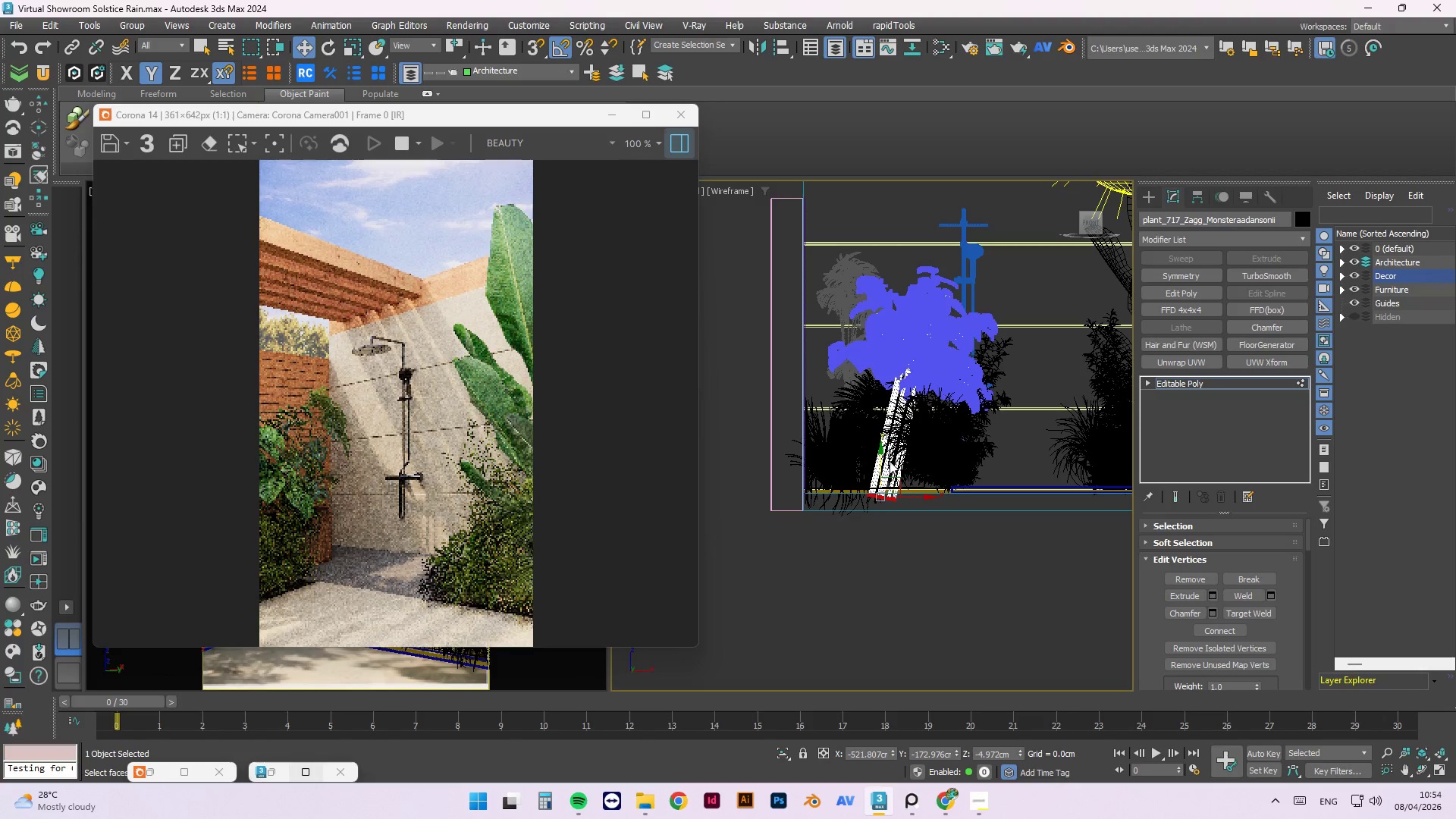 
key(E)
 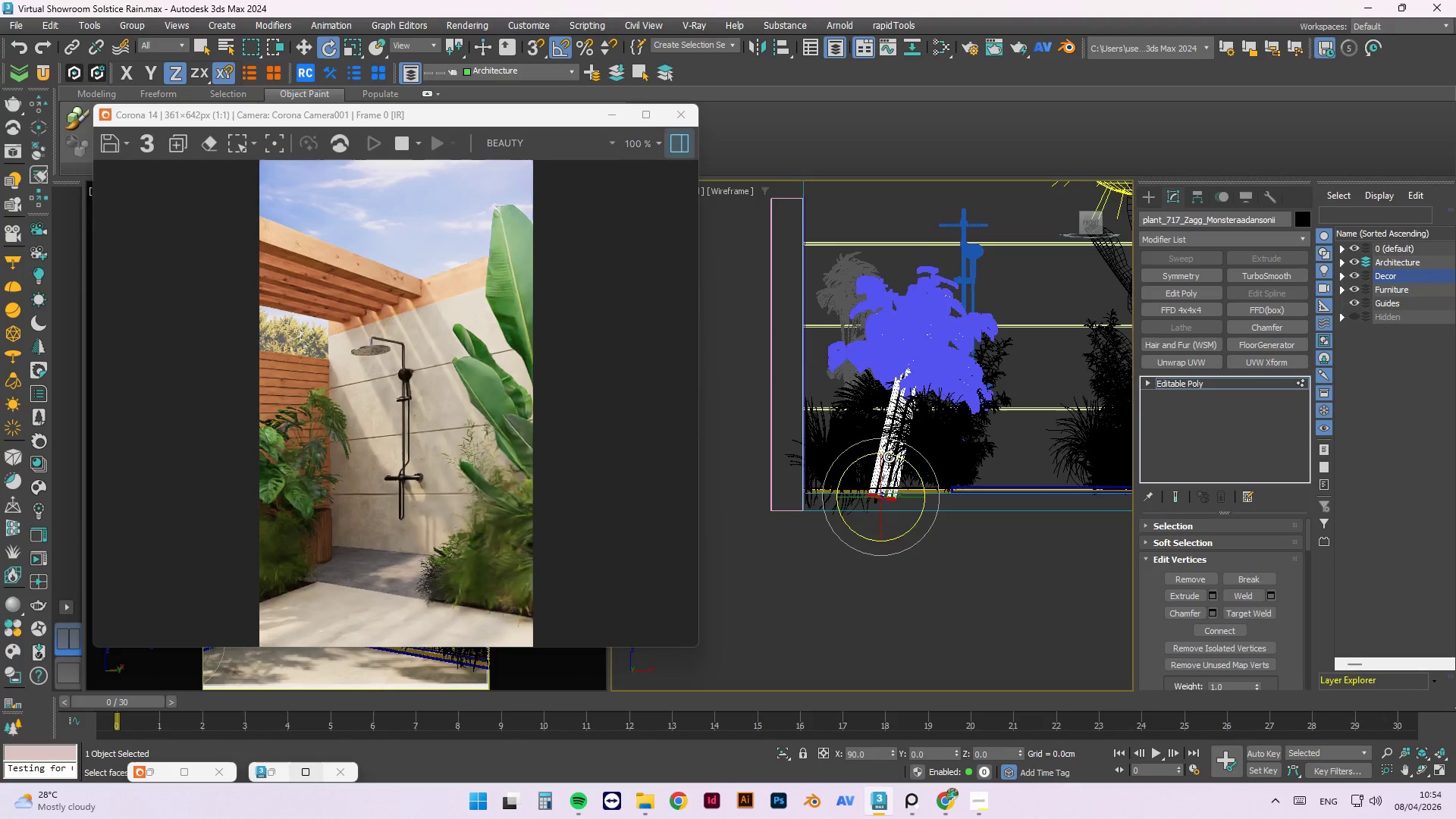 
scroll: coordinate [889, 456], scroll_direction: up, amount: 1.0
 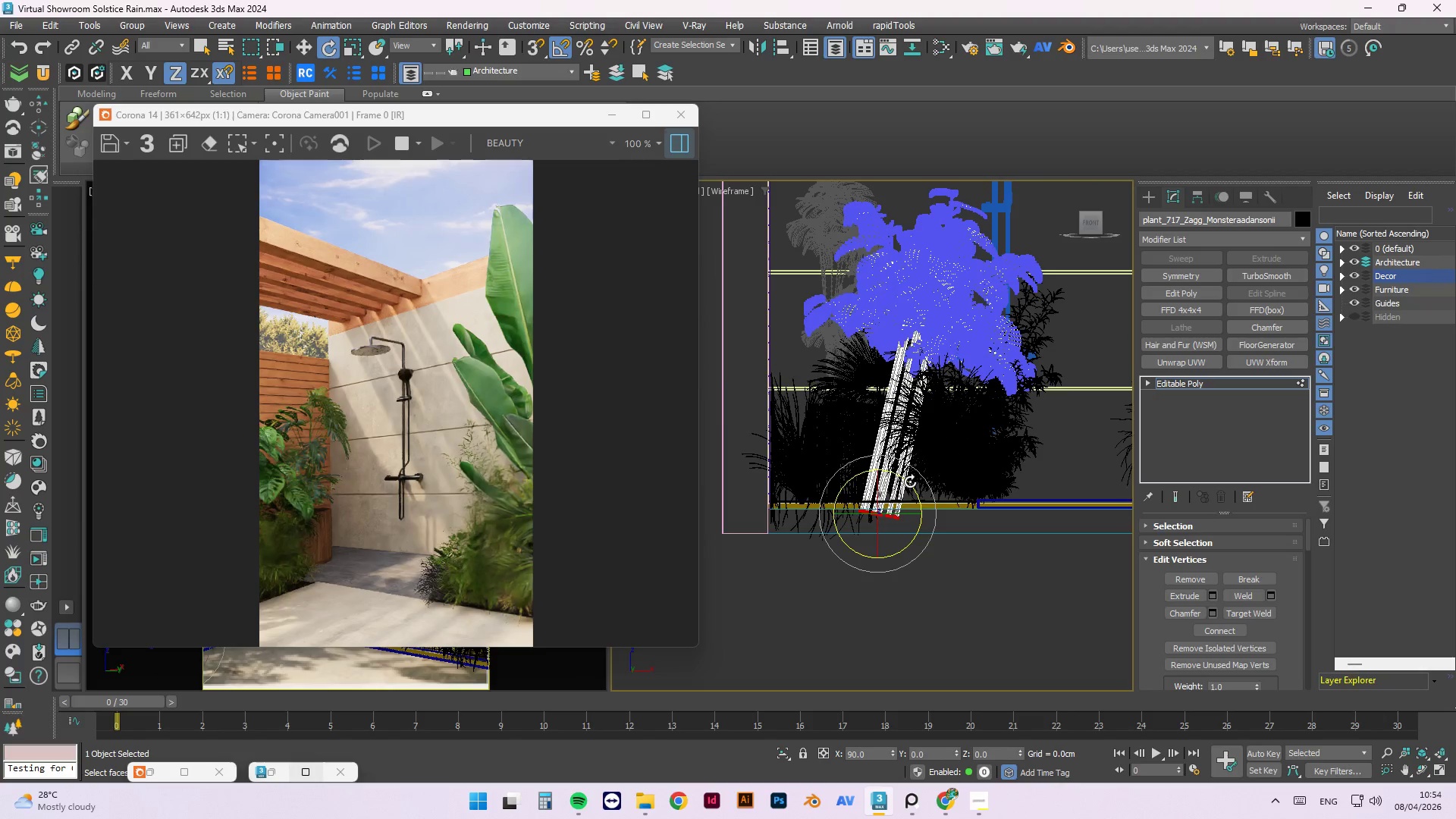 
left_click_drag(start_coordinate=[910, 482], to_coordinate=[908, 475])
 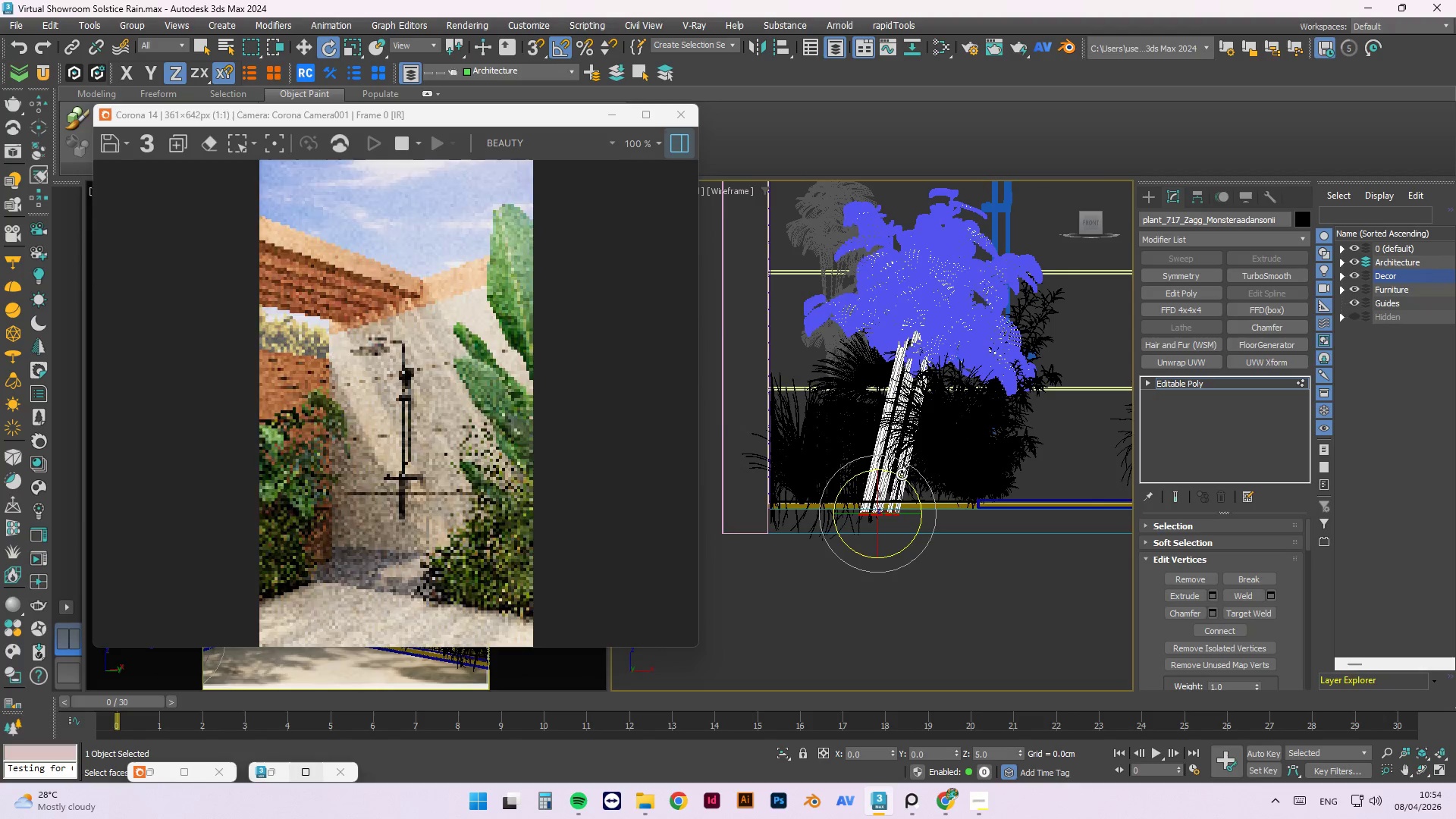 
key(W)
 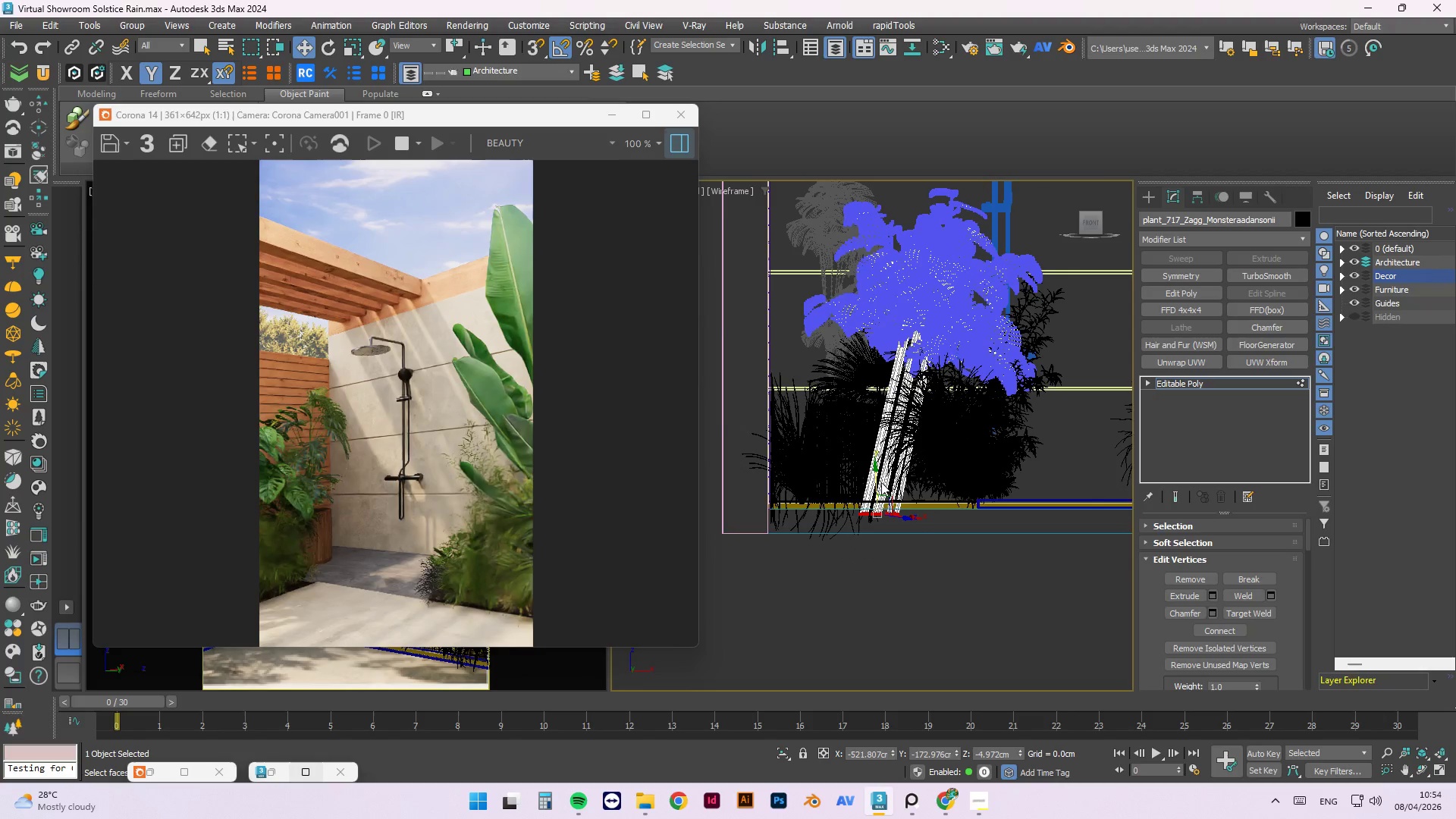 
left_click_drag(start_coordinate=[876, 474], to_coordinate=[877, 468])
 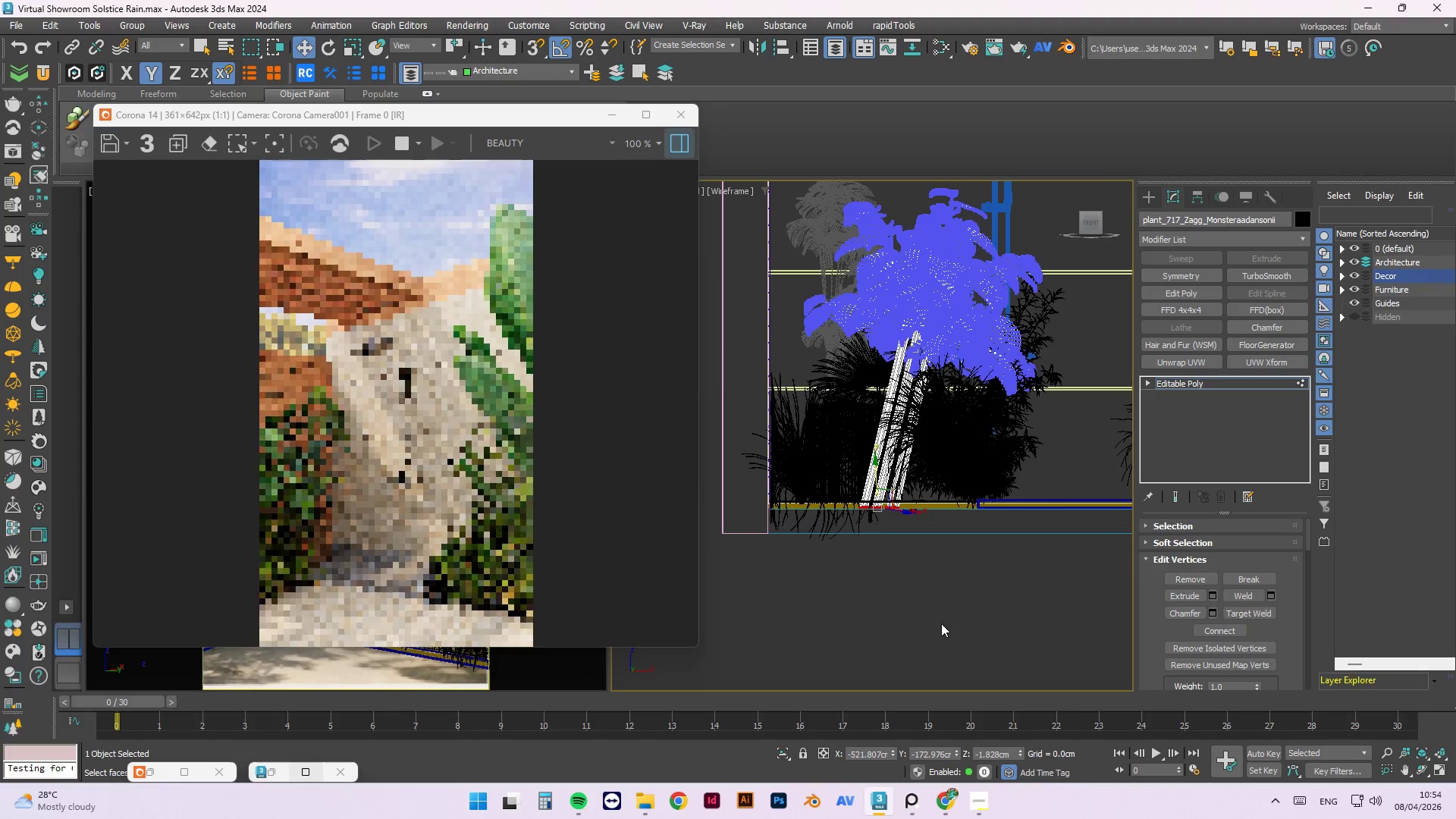 
left_click([941, 623])
 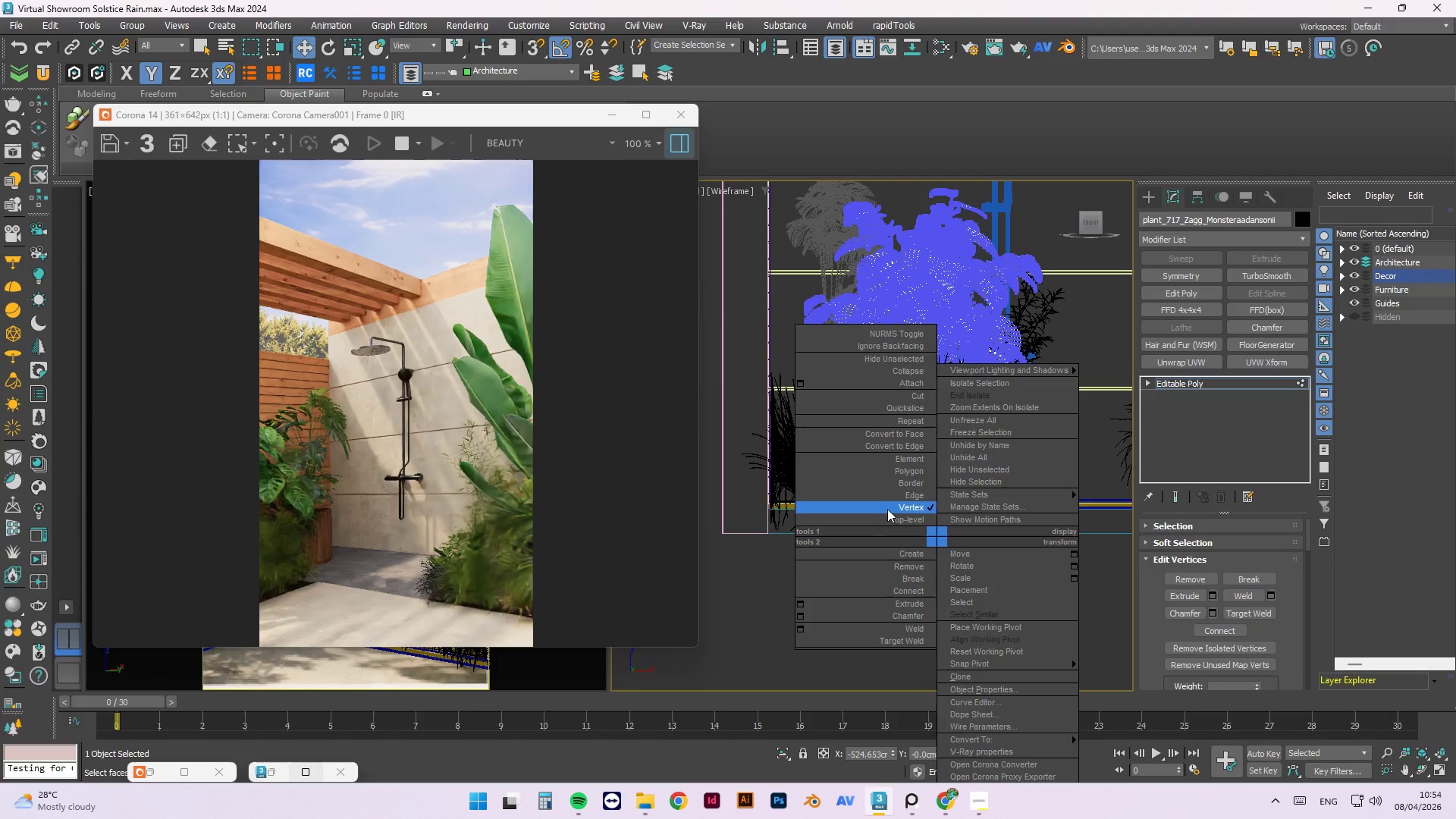 
left_click_drag(start_coordinate=[899, 521], to_coordinate=[899, 604])
 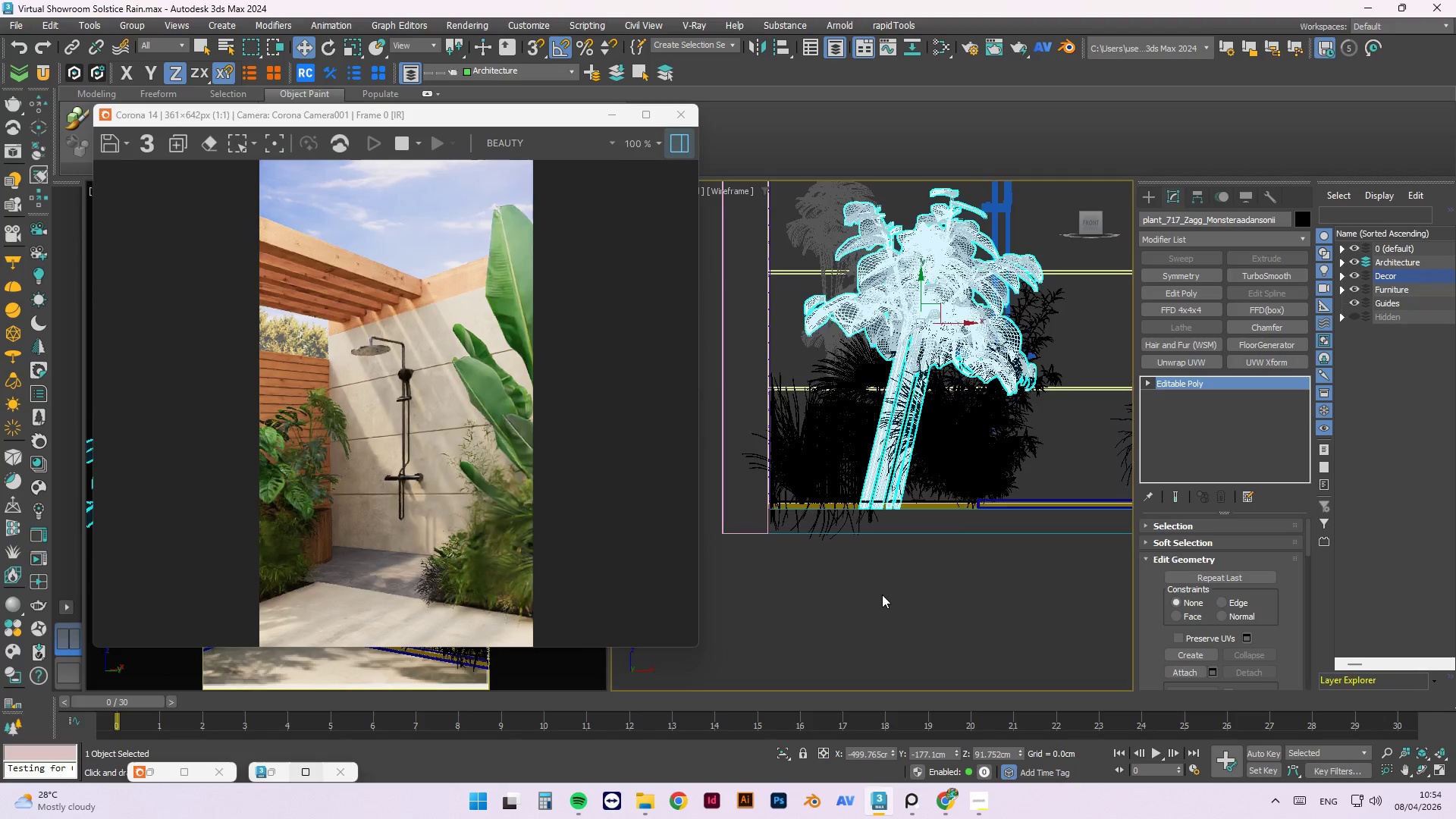 
hold_key(key=AltLeft, duration=1.5)
 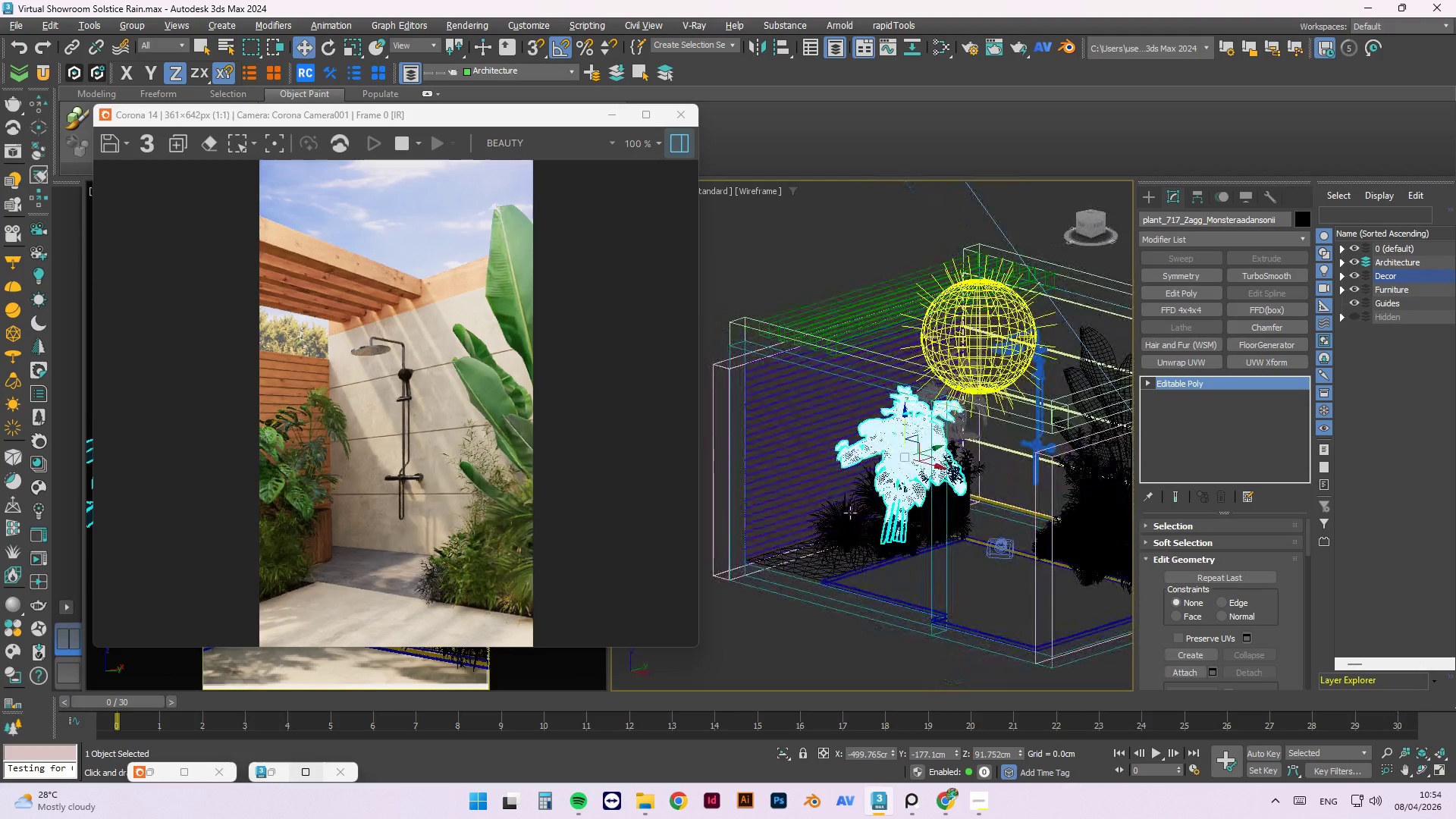 
scroll: coordinate [880, 592], scroll_direction: down, amount: 2.0
 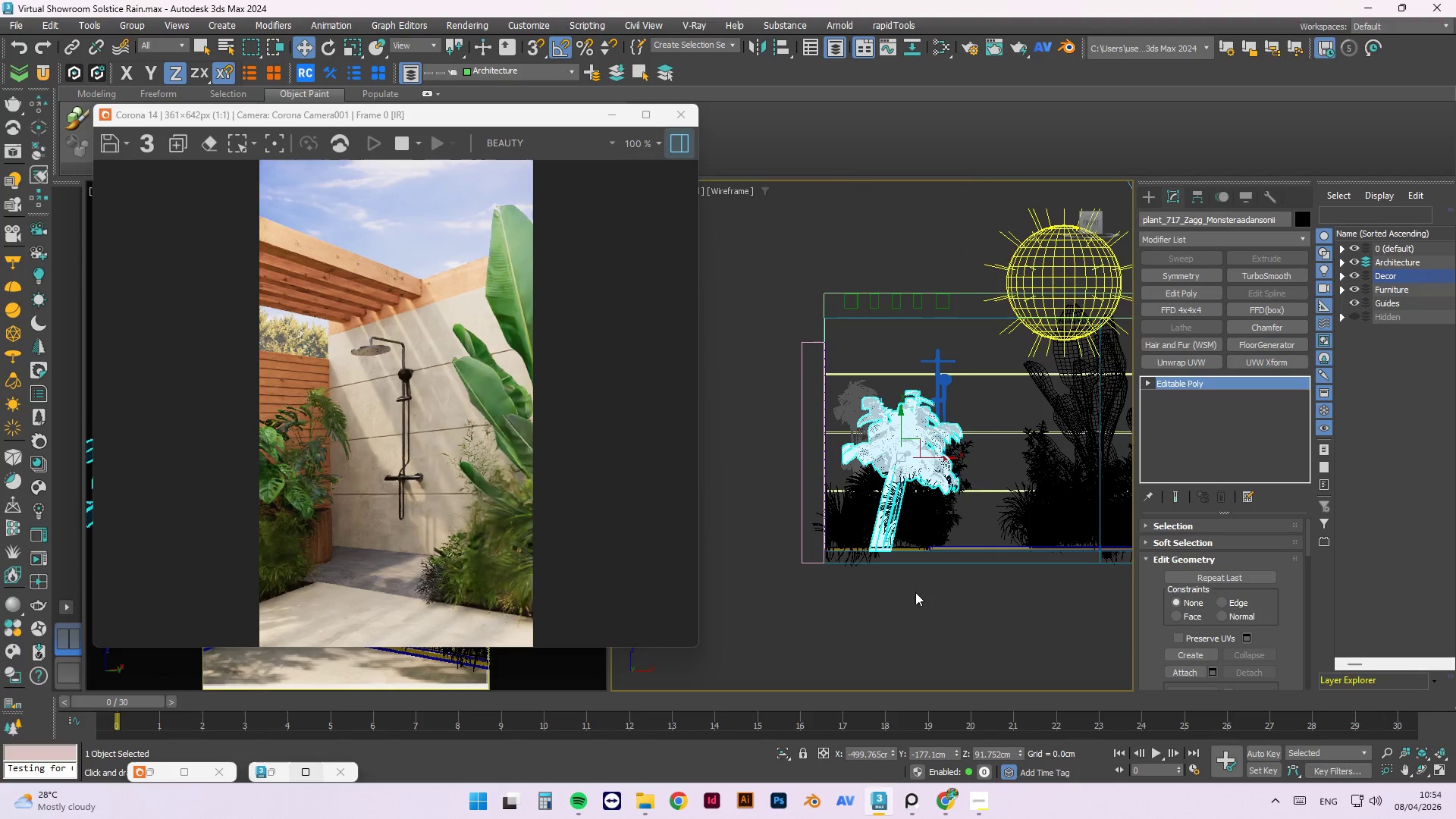 
hold_key(key=AltLeft, duration=0.52)
 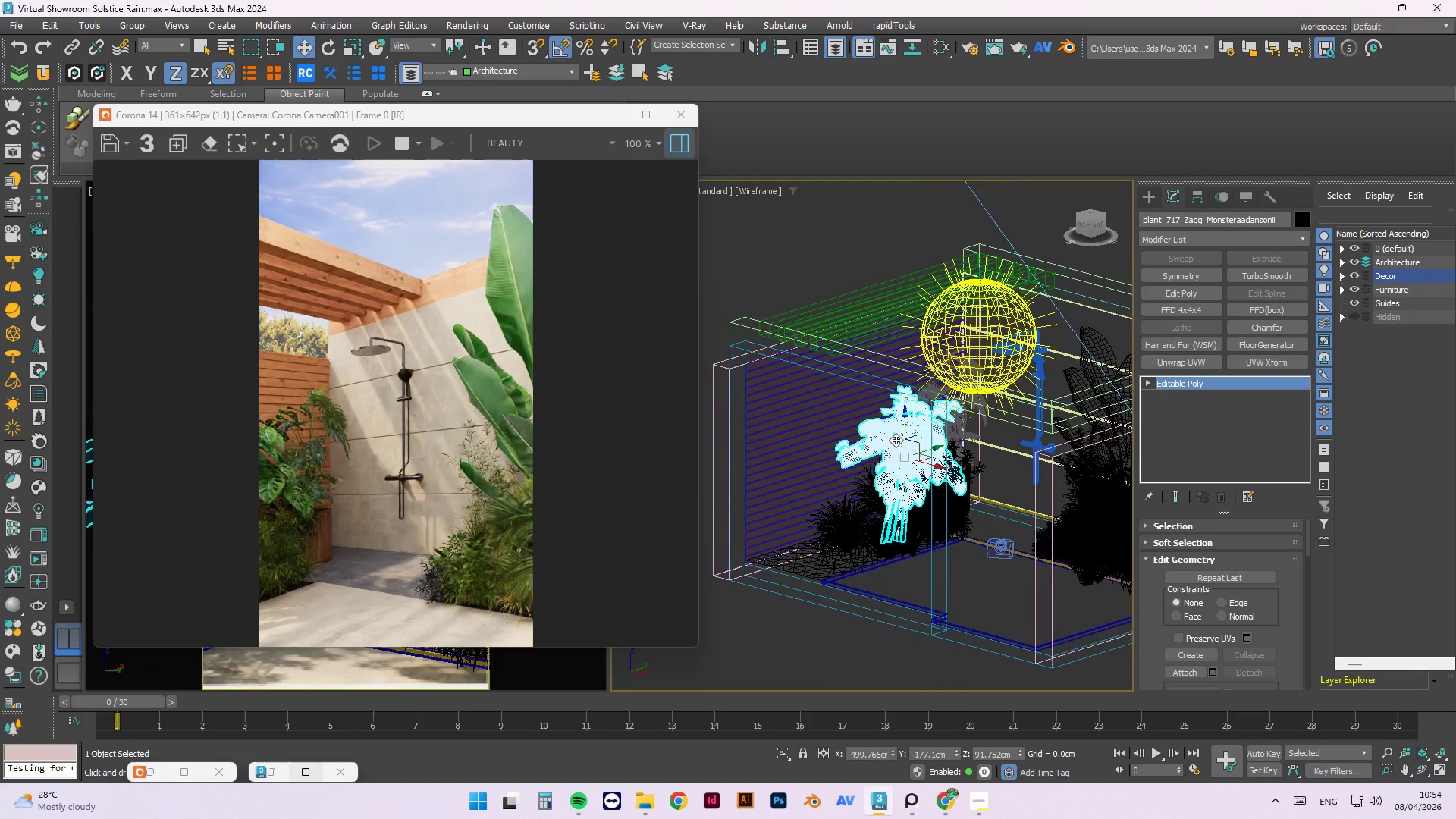 
scroll: coordinate [896, 440], scroll_direction: up, amount: 1.0
 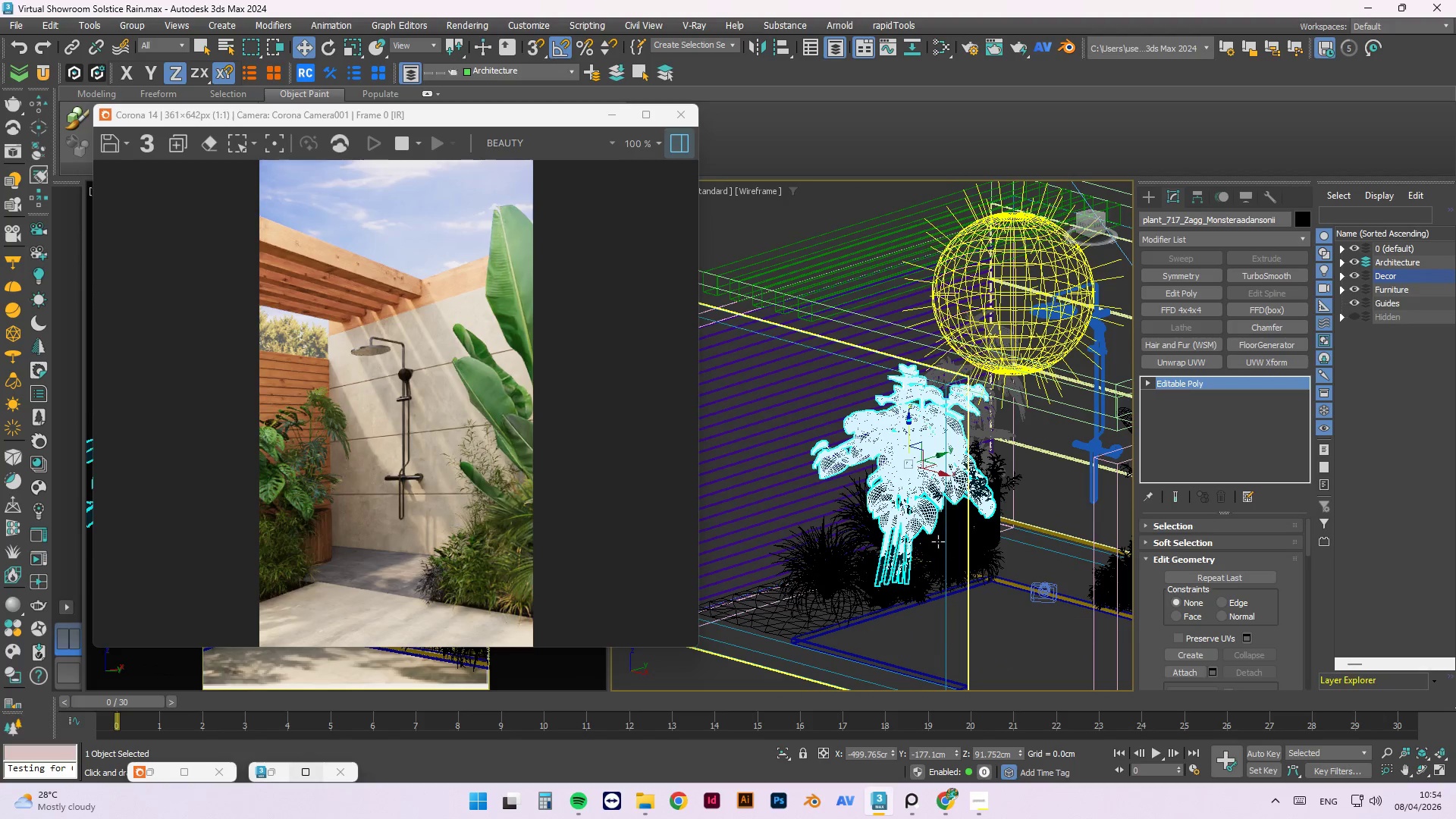 
left_click([984, 543])
 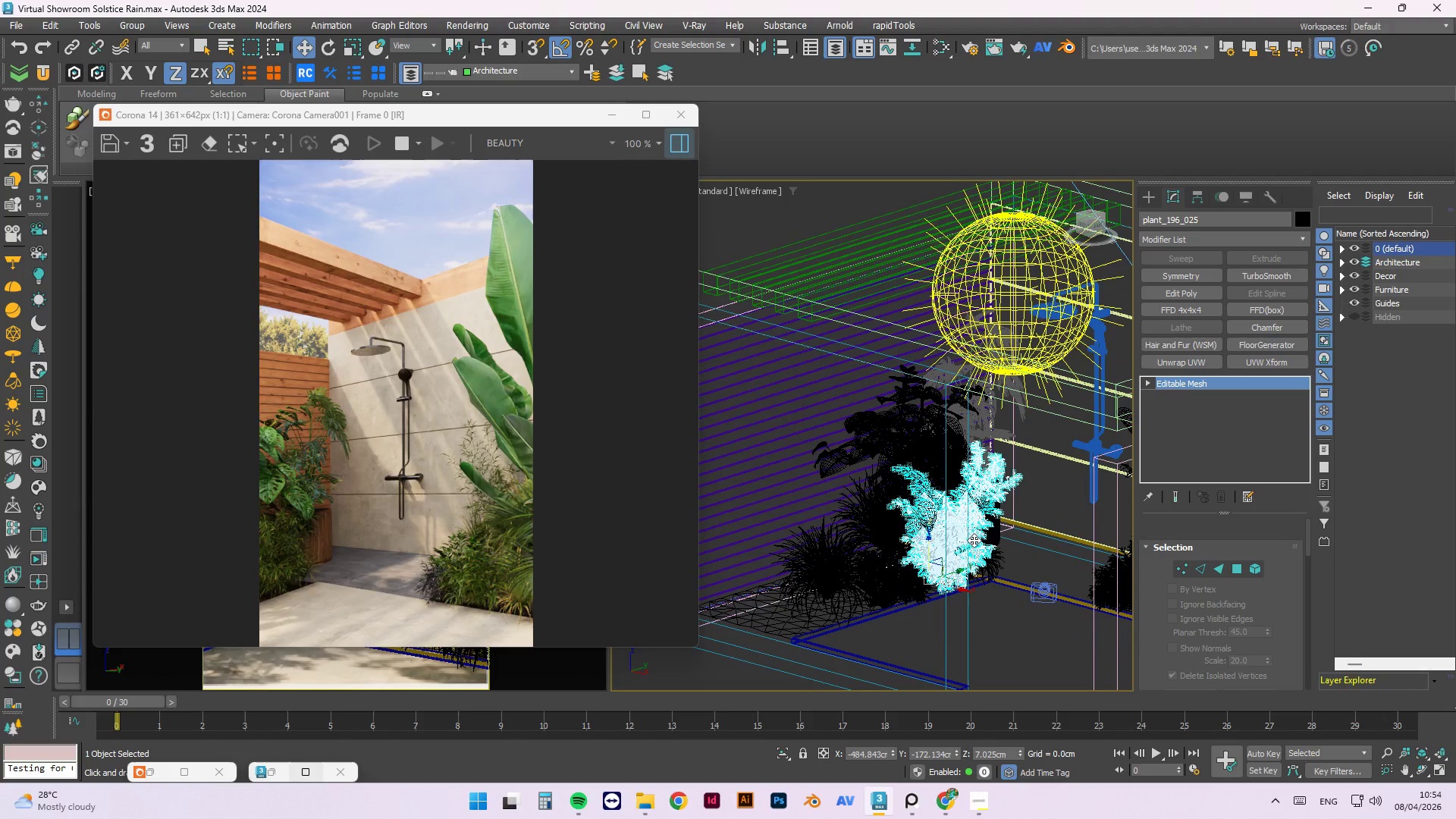 
hold_key(key=AltLeft, duration=1.5)
 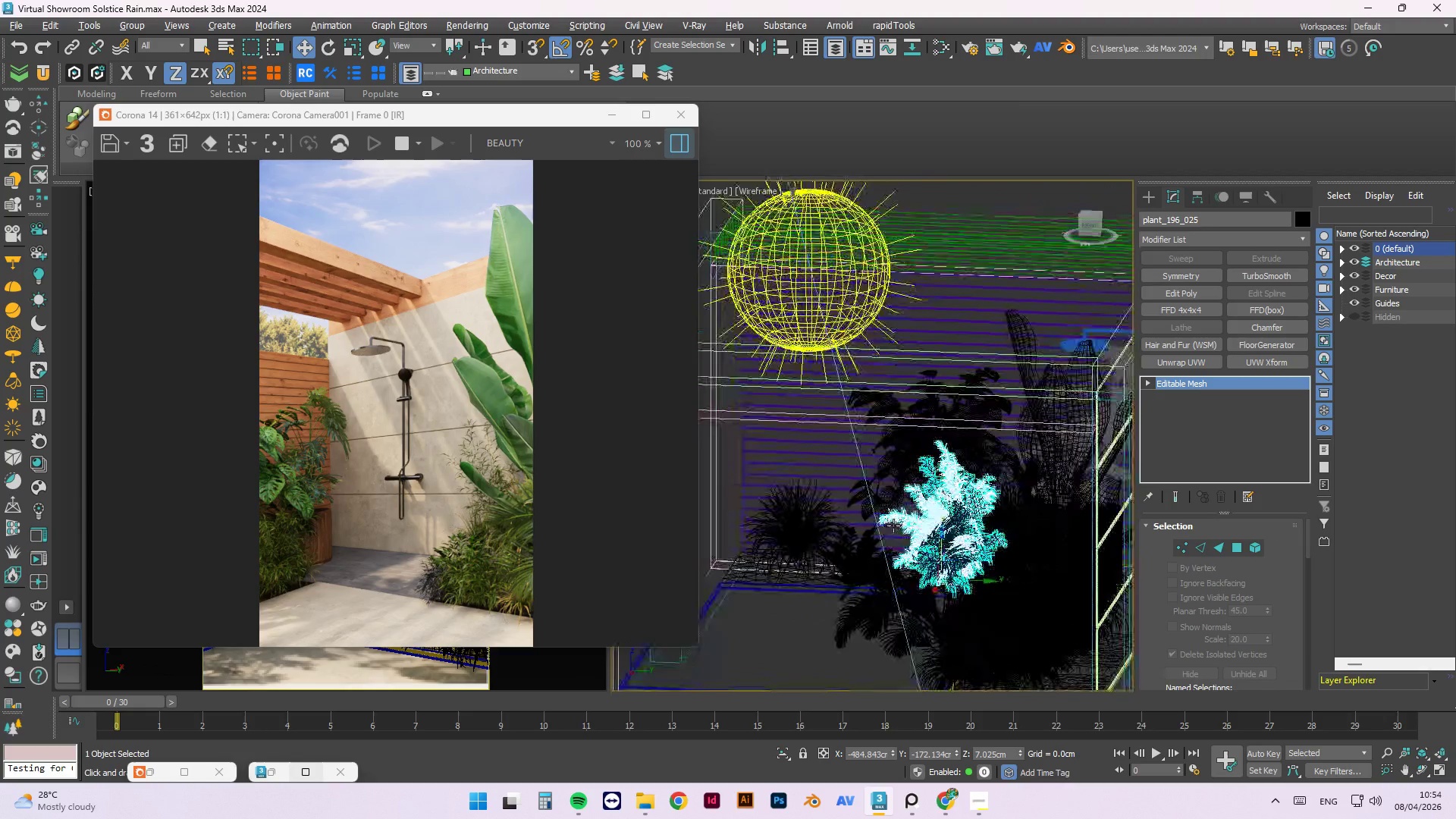 
hold_key(key=AltLeft, duration=1.51)
 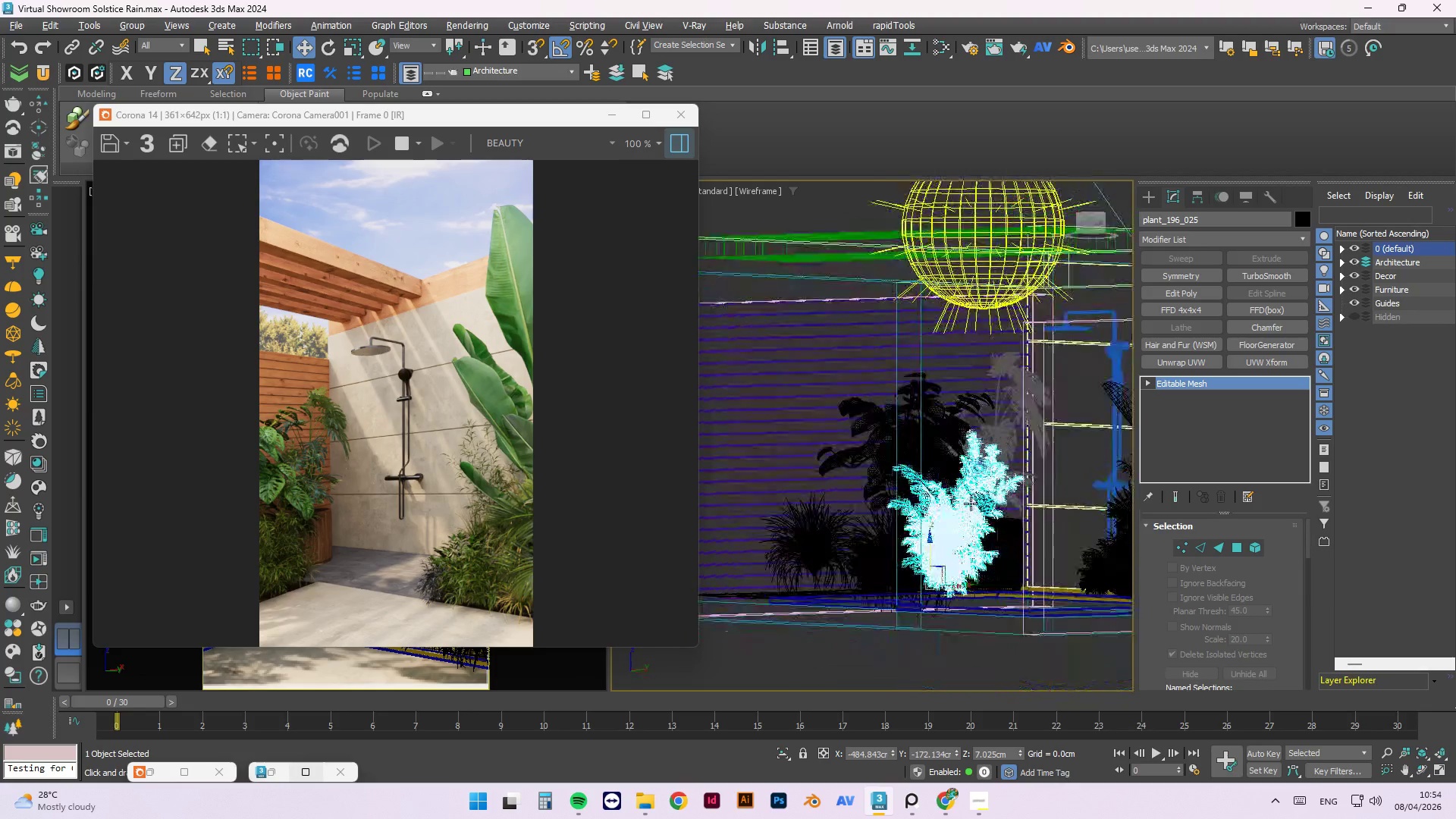 
hold_key(key=AltLeft, duration=1.52)
 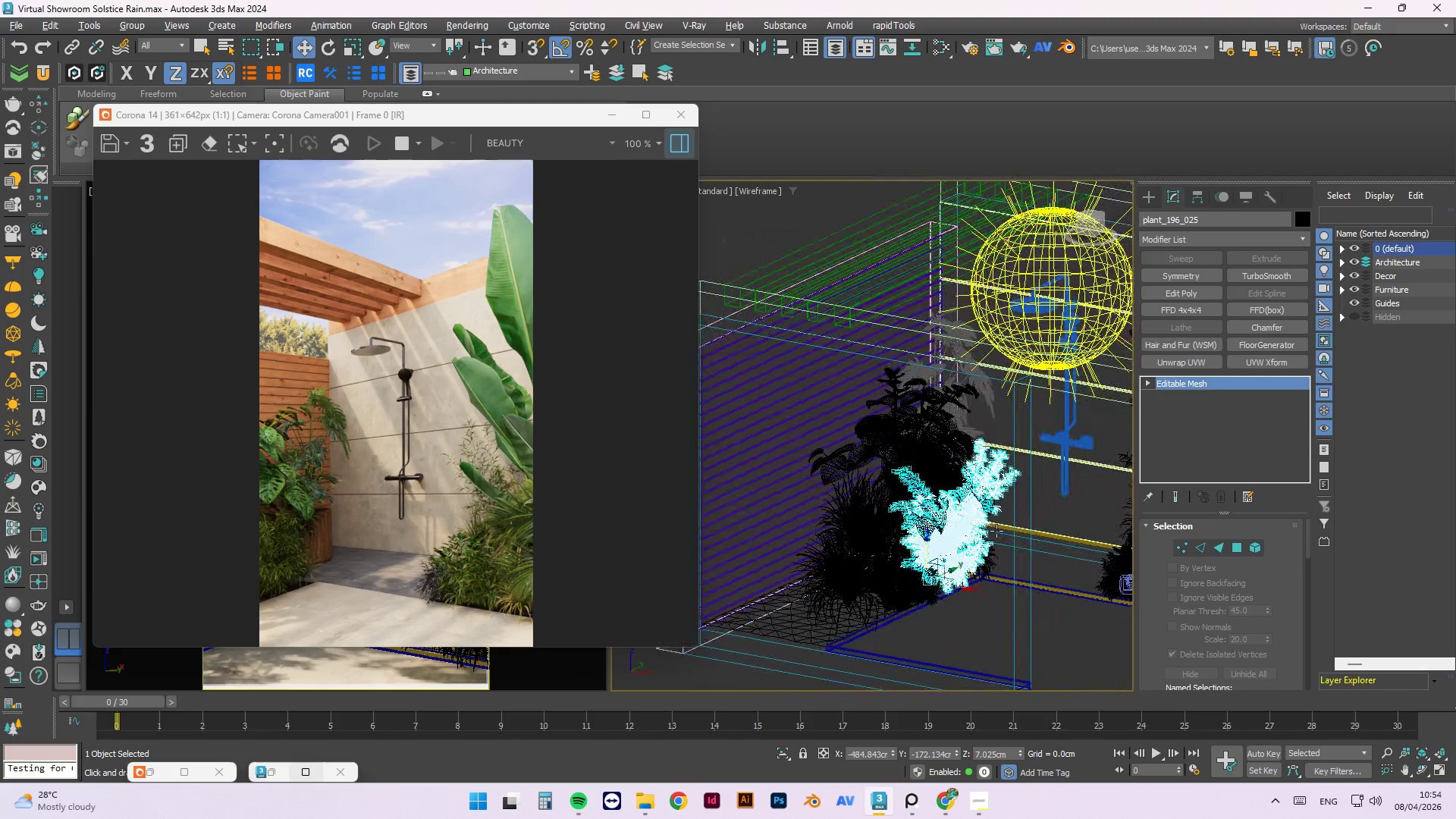 
hold_key(key=AltLeft, duration=1.3)
 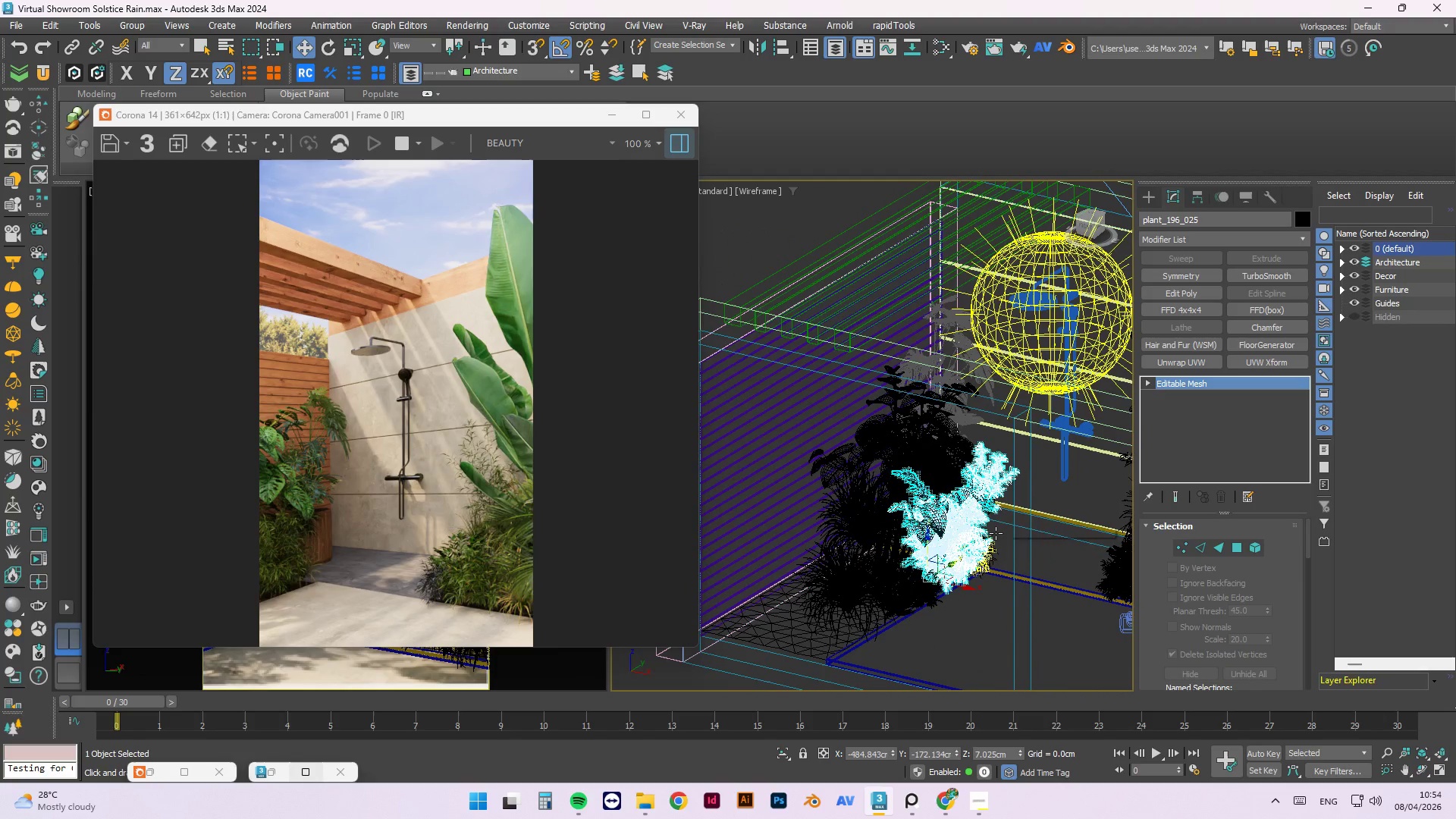 
key(E)
 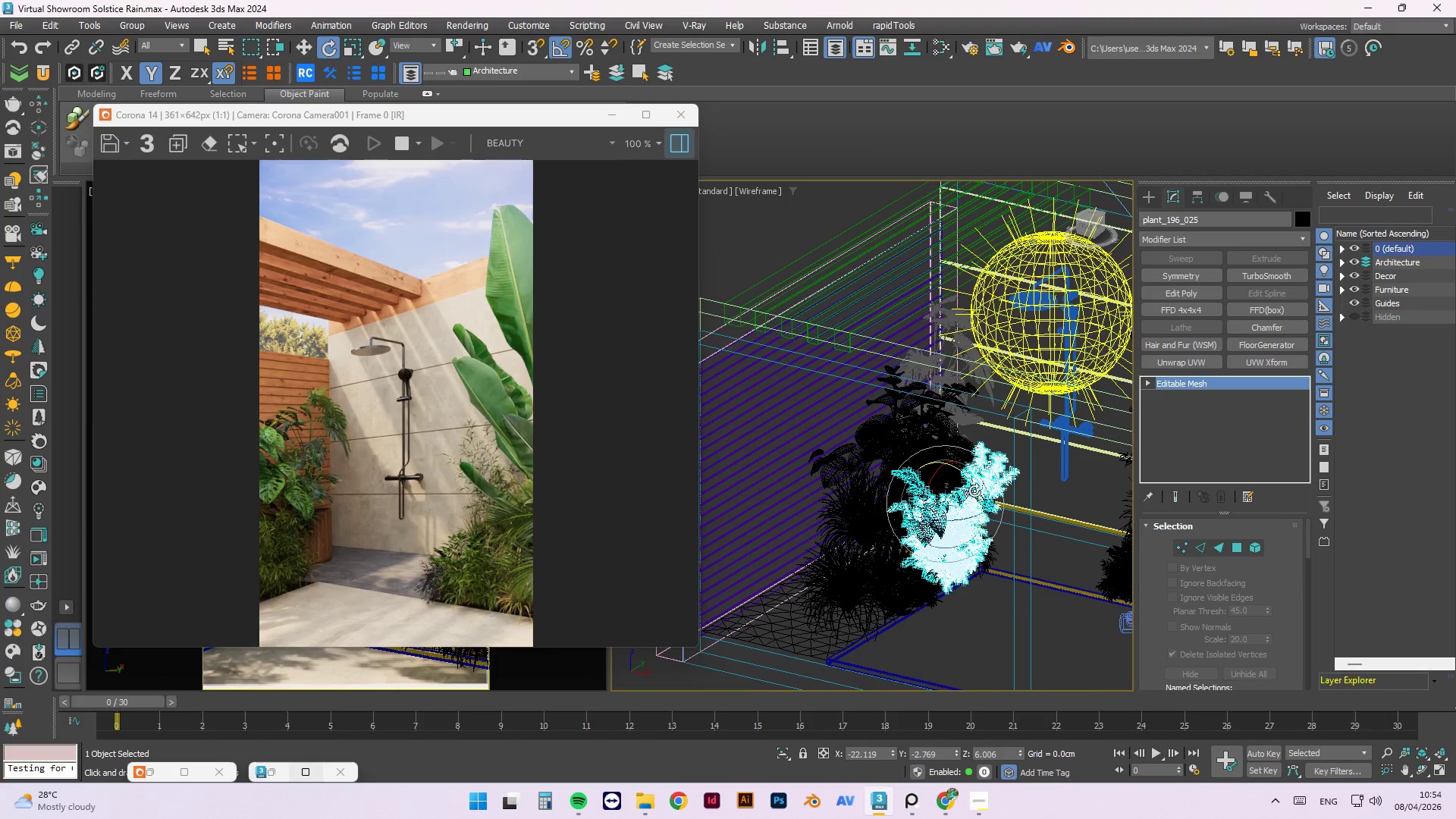 
left_click_drag(start_coordinate=[974, 491], to_coordinate=[983, 500])
 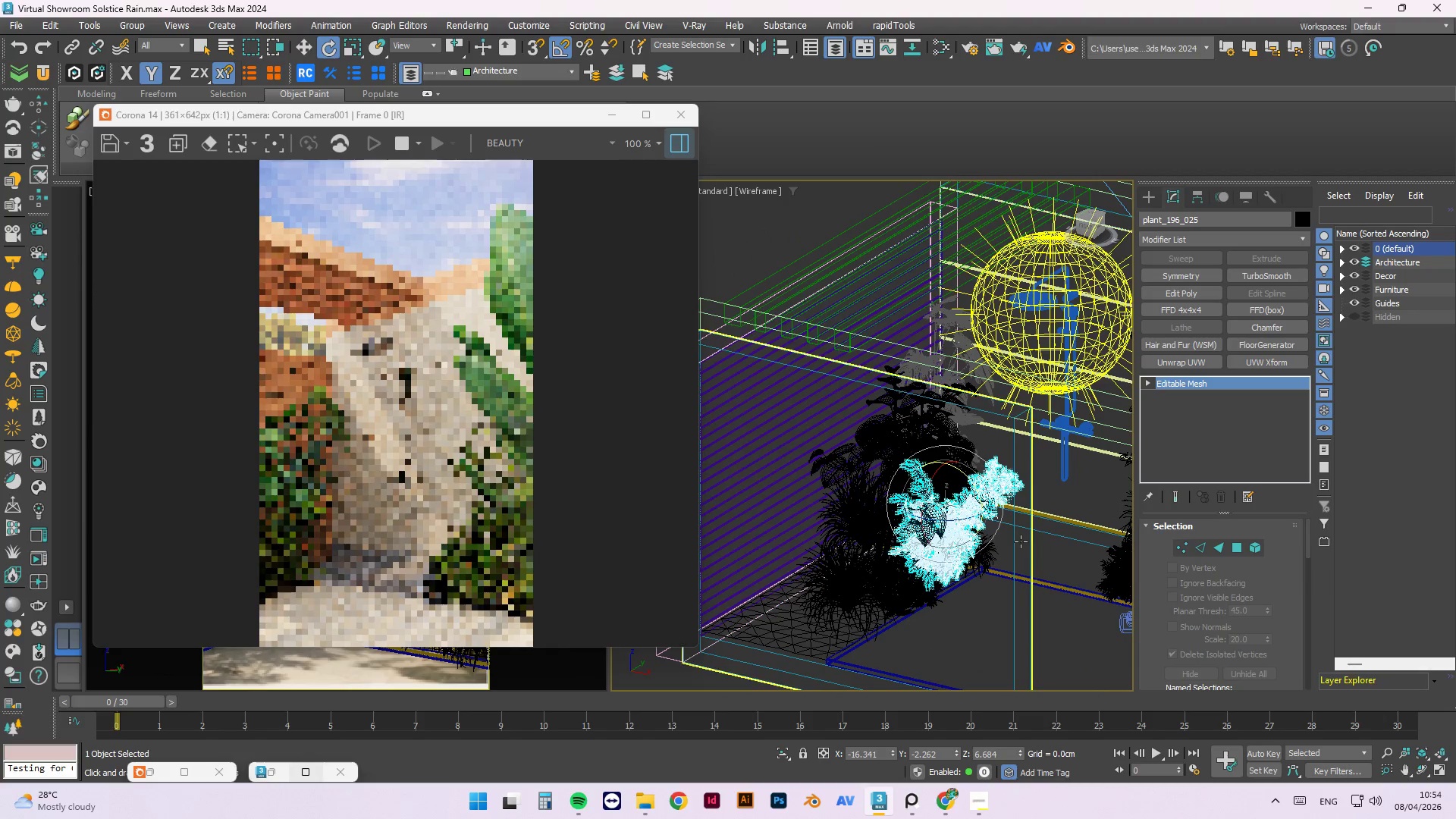 
hold_key(key=AltLeft, duration=1.5)
 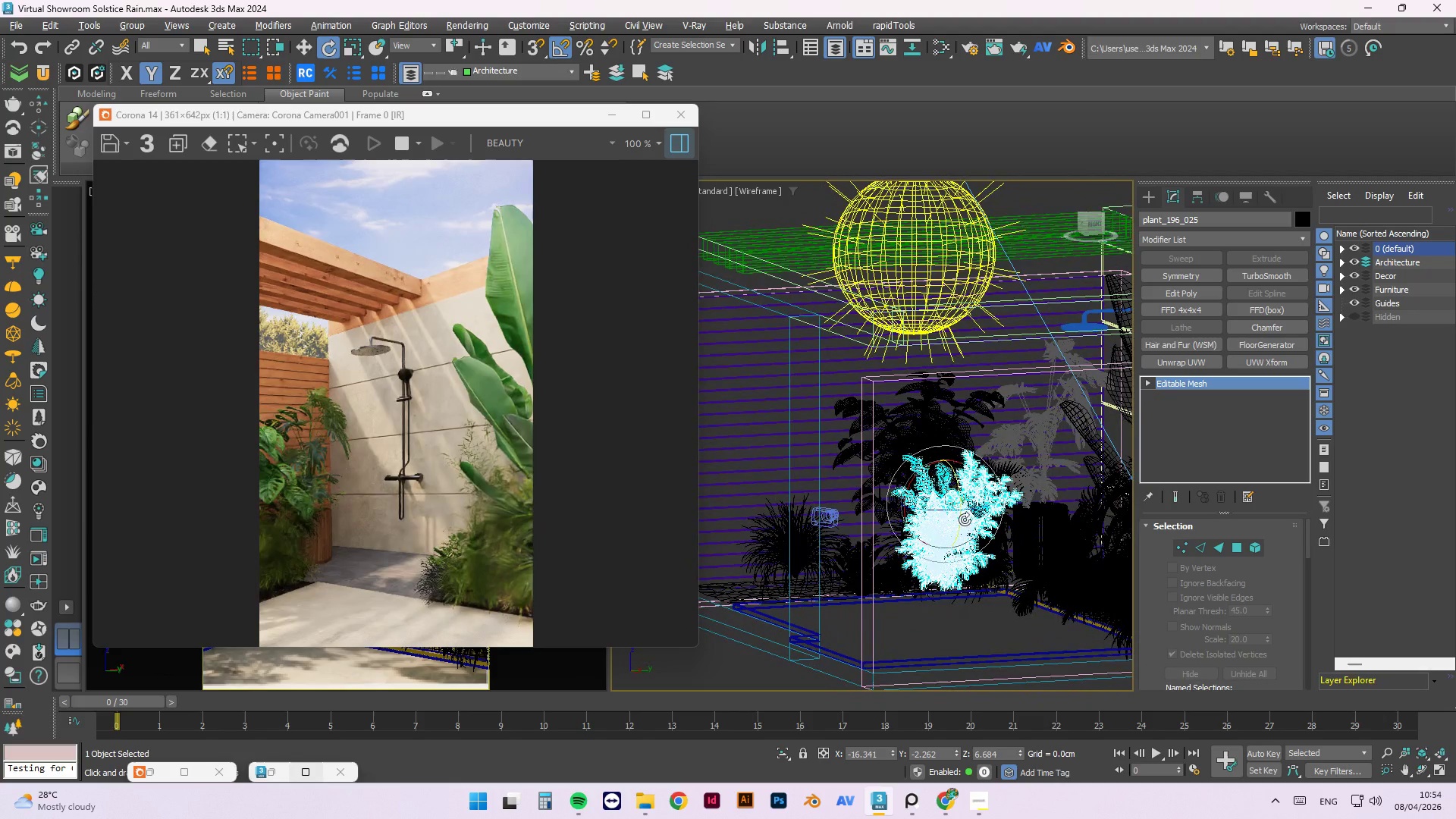 
hold_key(key=AltLeft, duration=0.64)
 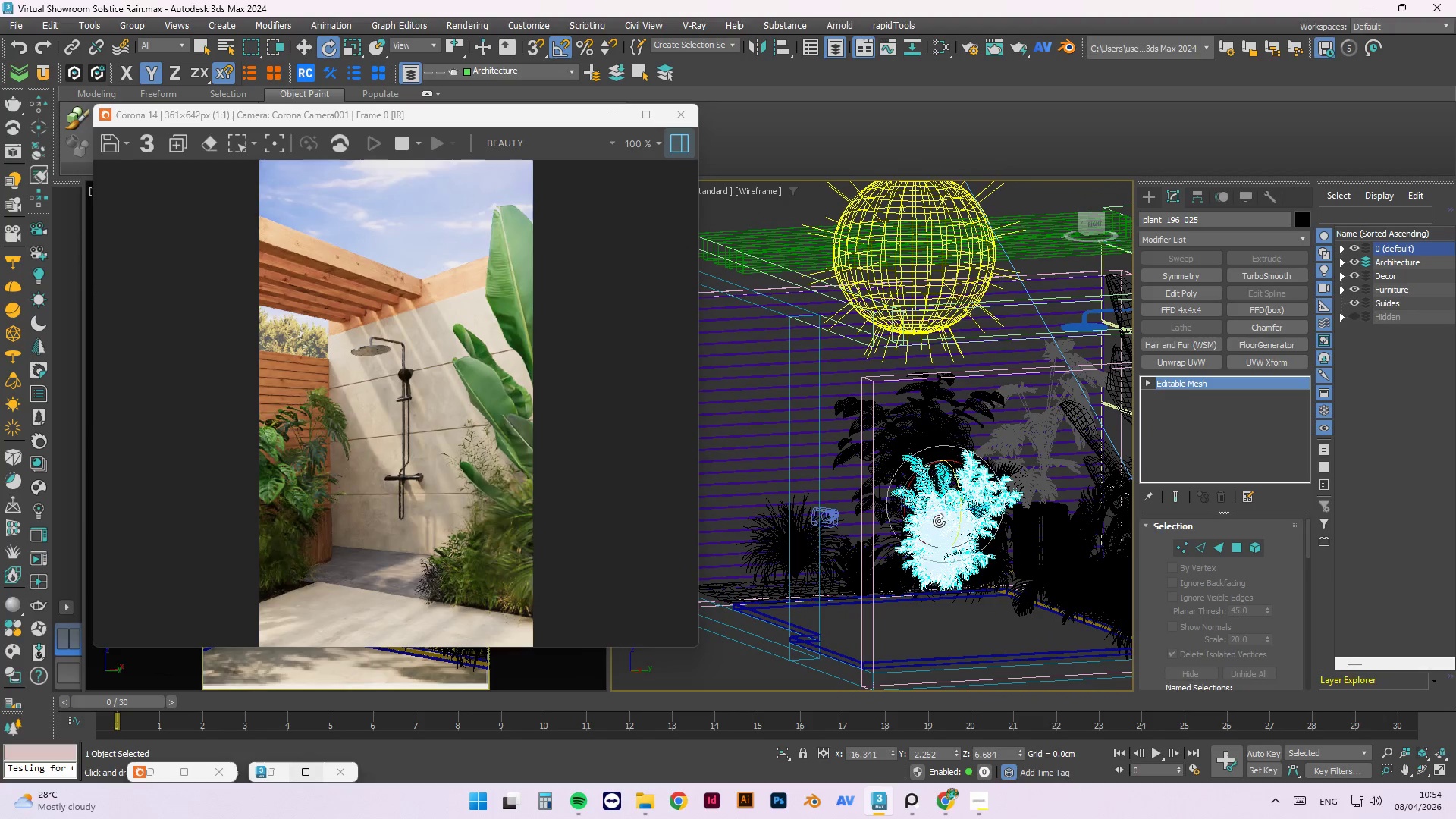 
left_click_drag(start_coordinate=[938, 512], to_coordinate=[907, 511])
 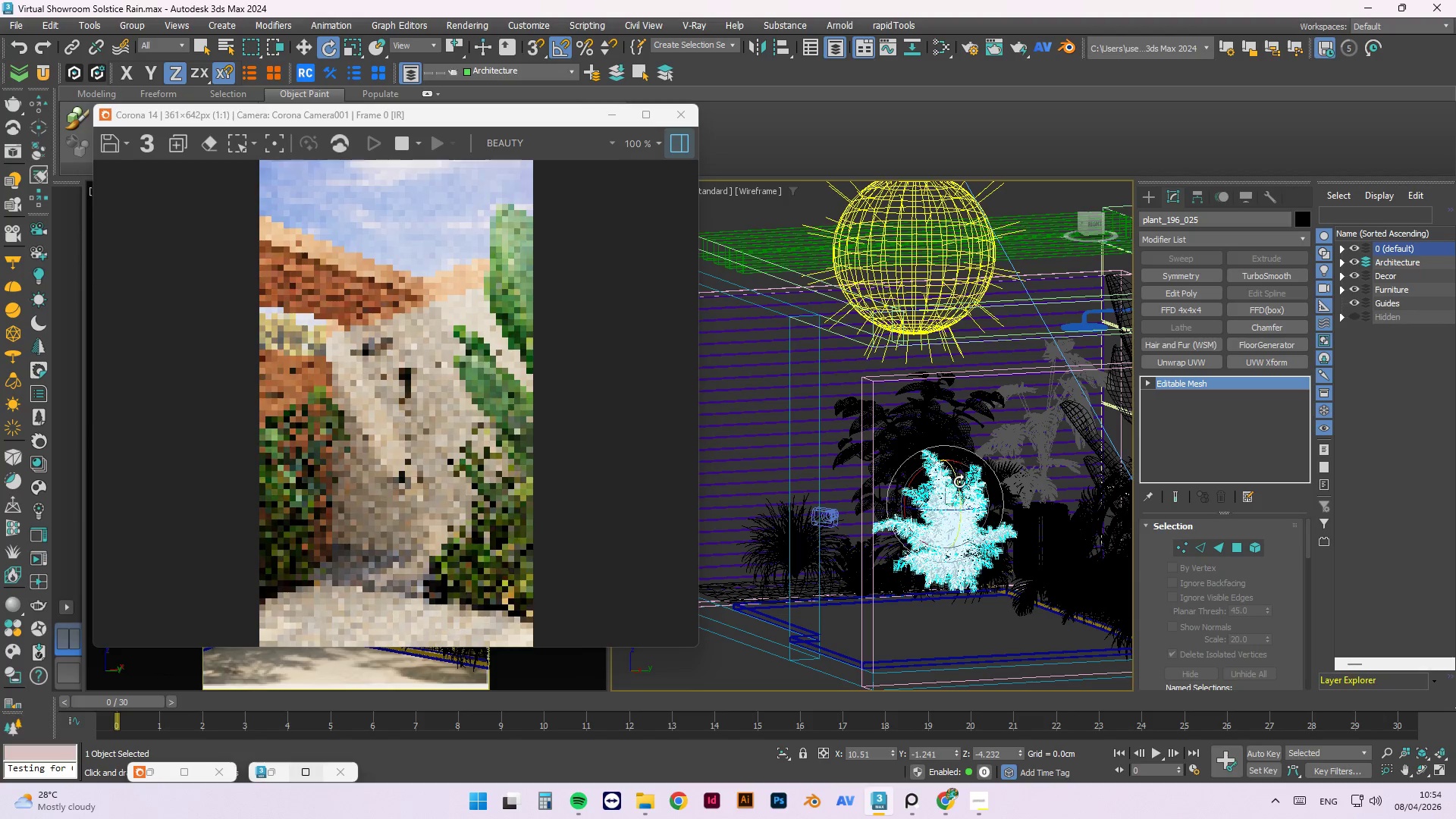 
left_click_drag(start_coordinate=[960, 482], to_coordinate=[964, 491])
 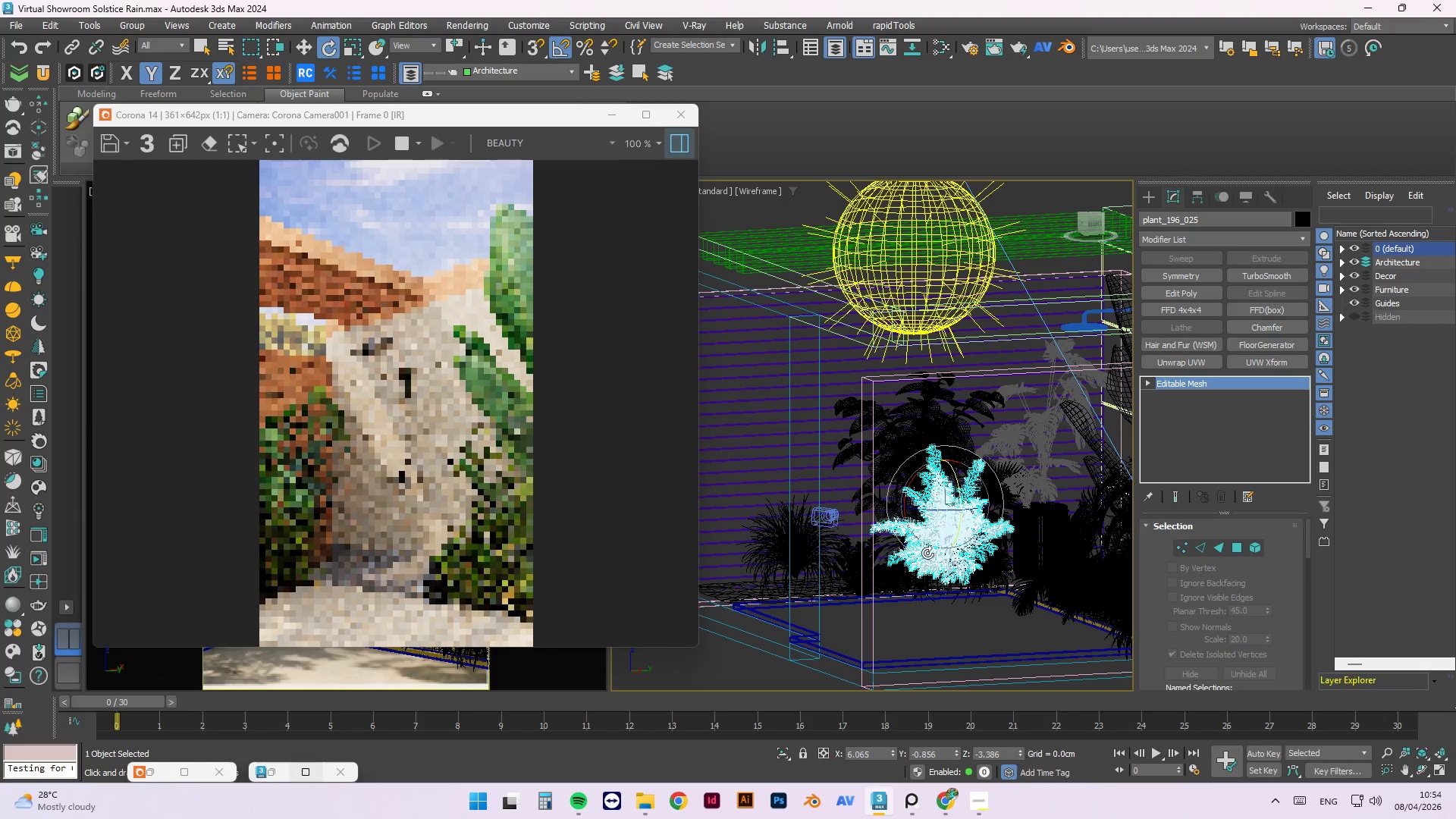 
hold_key(key=AltLeft, duration=1.5)
 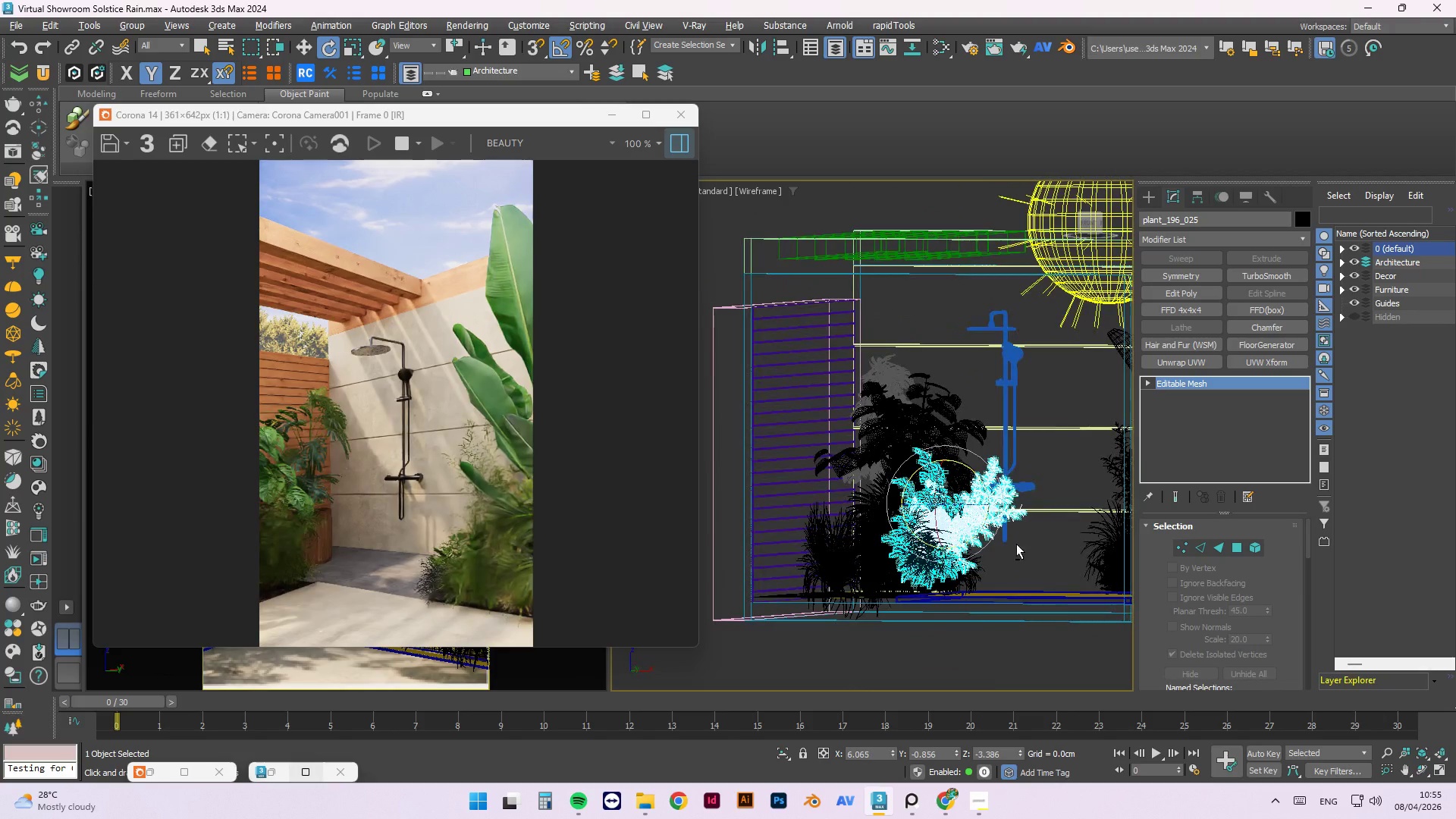 
key(Alt+AltLeft)
 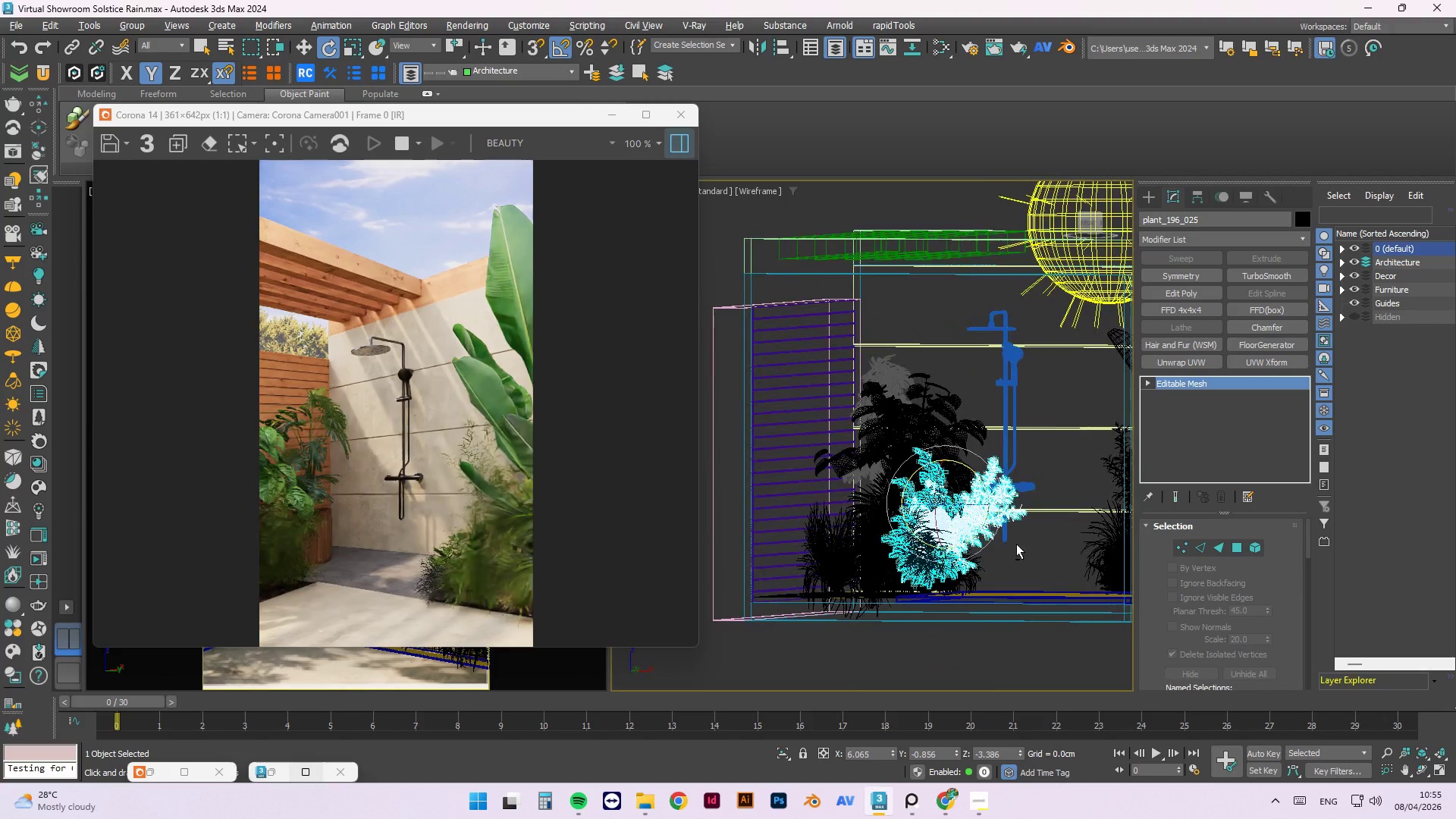 
key(Alt+AltLeft)
 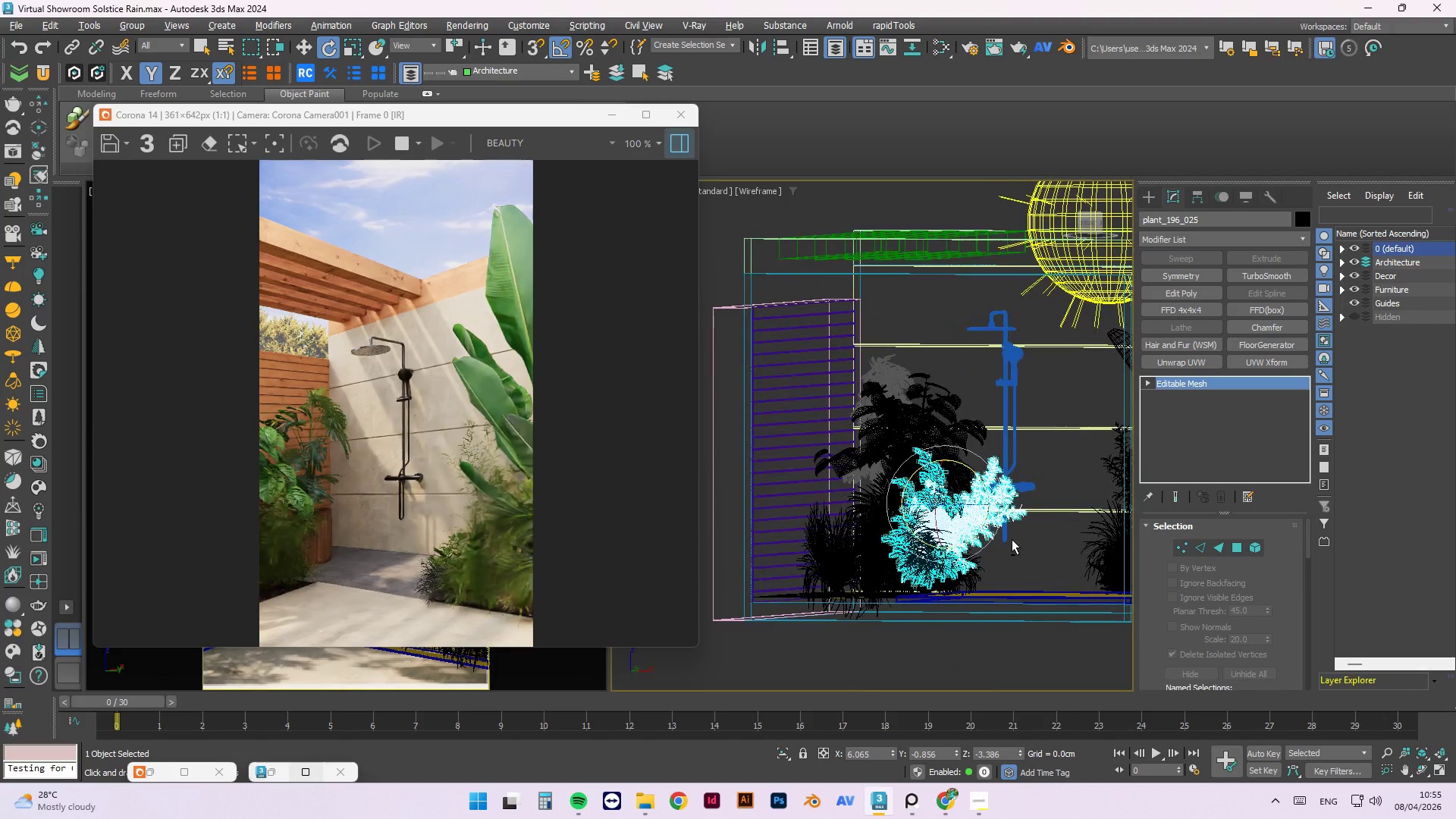 
key(Alt+AltLeft)
 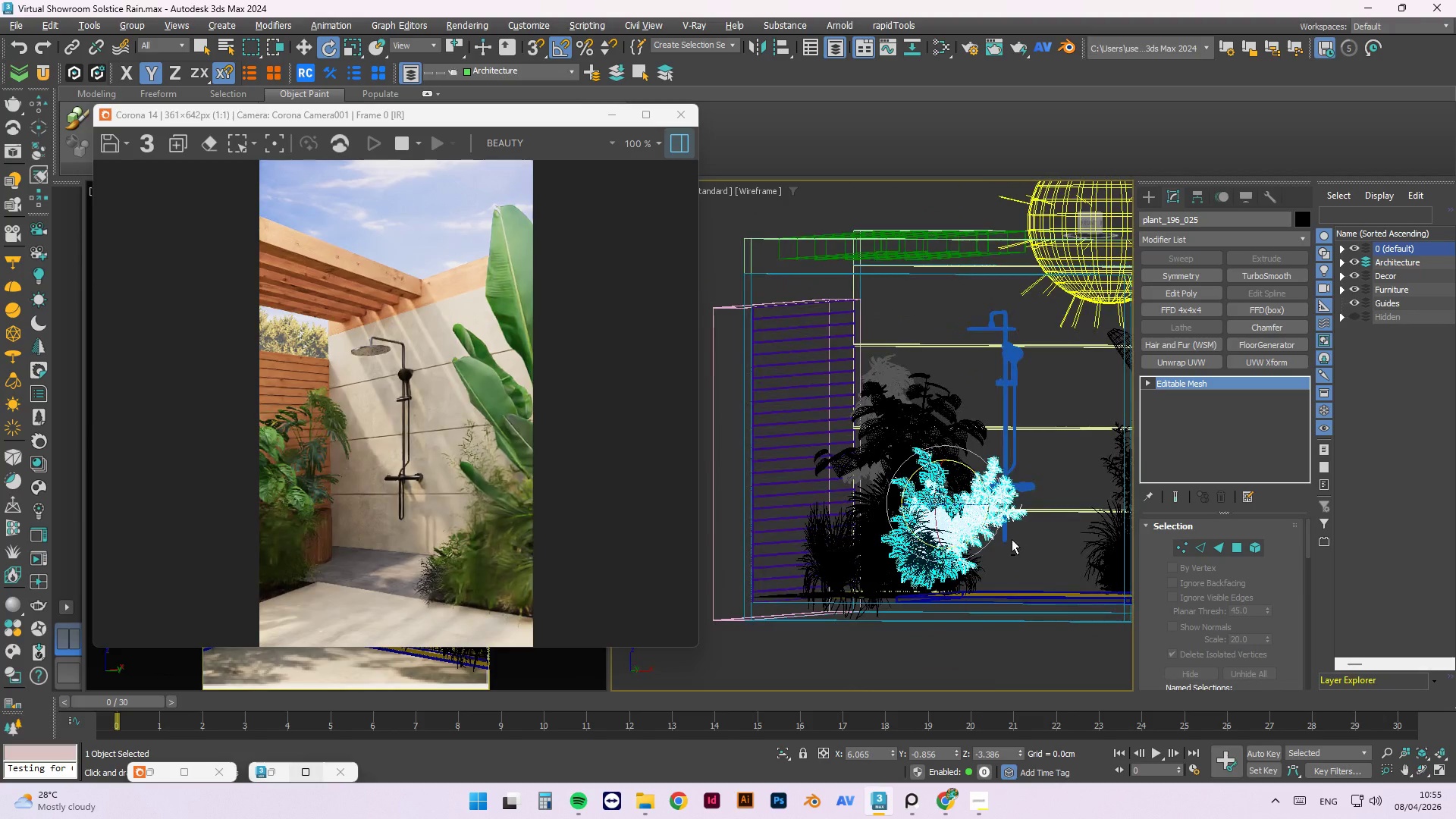 
key(Alt+AltLeft)
 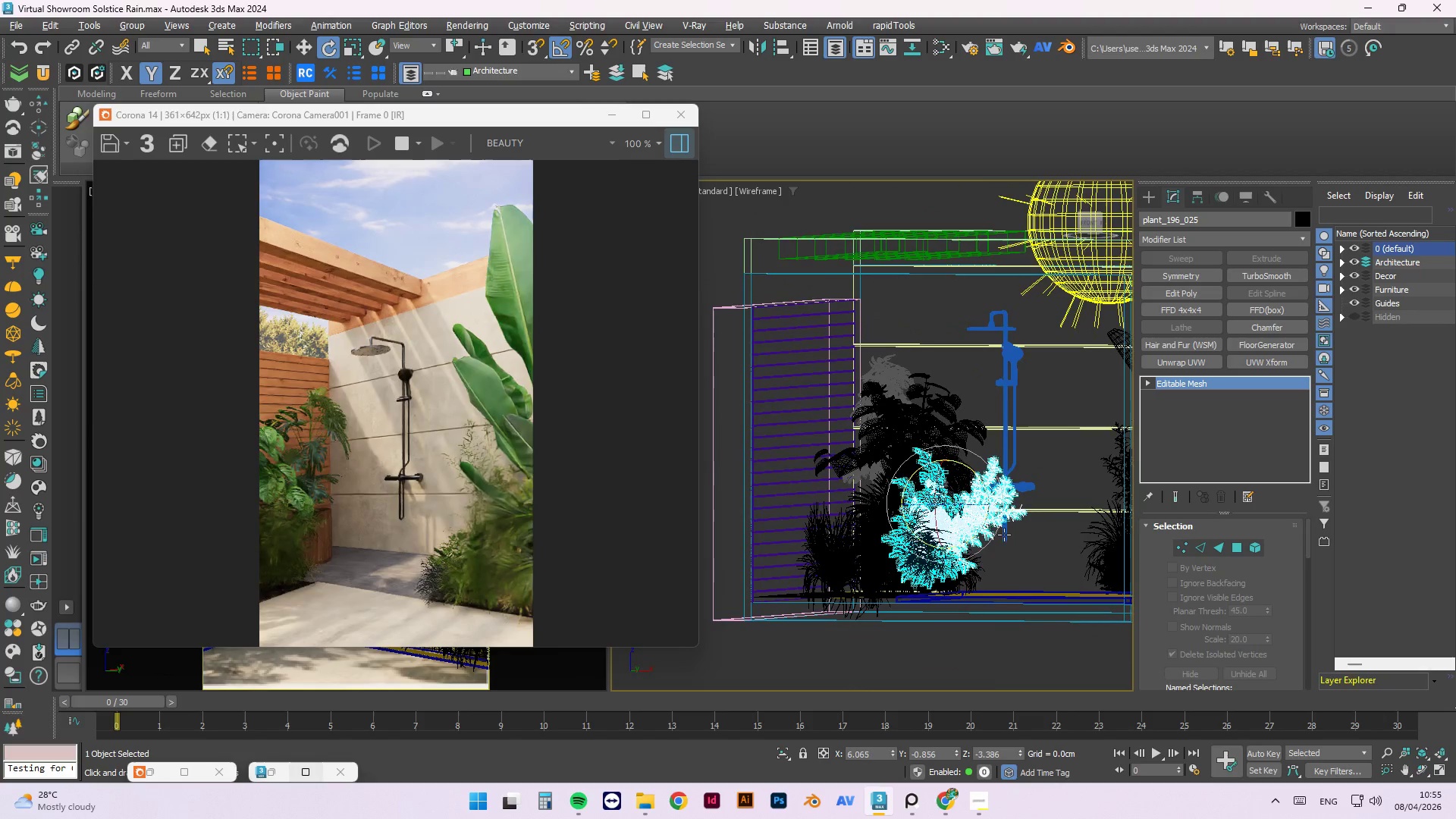 
key(Alt+AltLeft)
 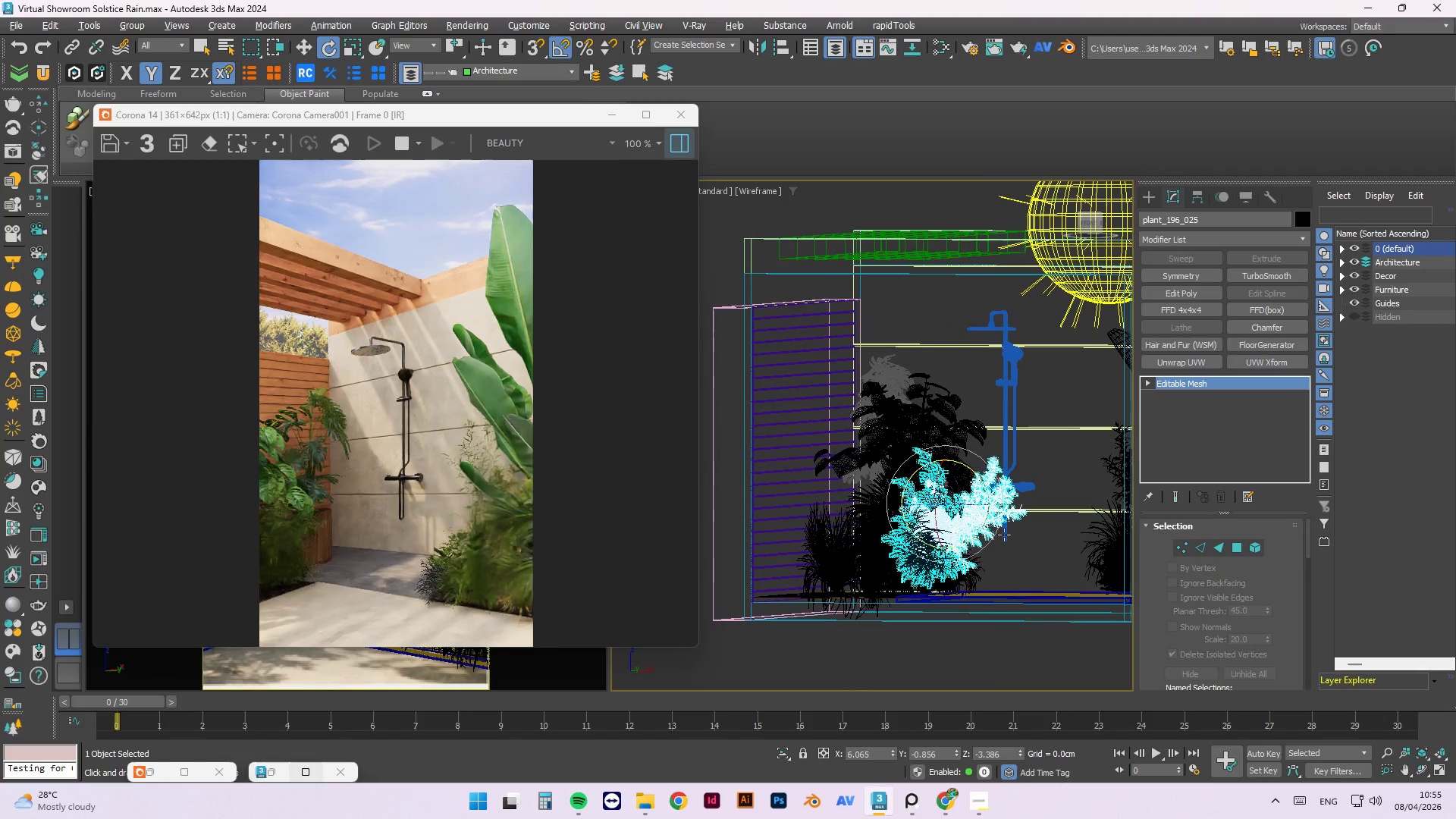 
key(Alt+AltLeft)
 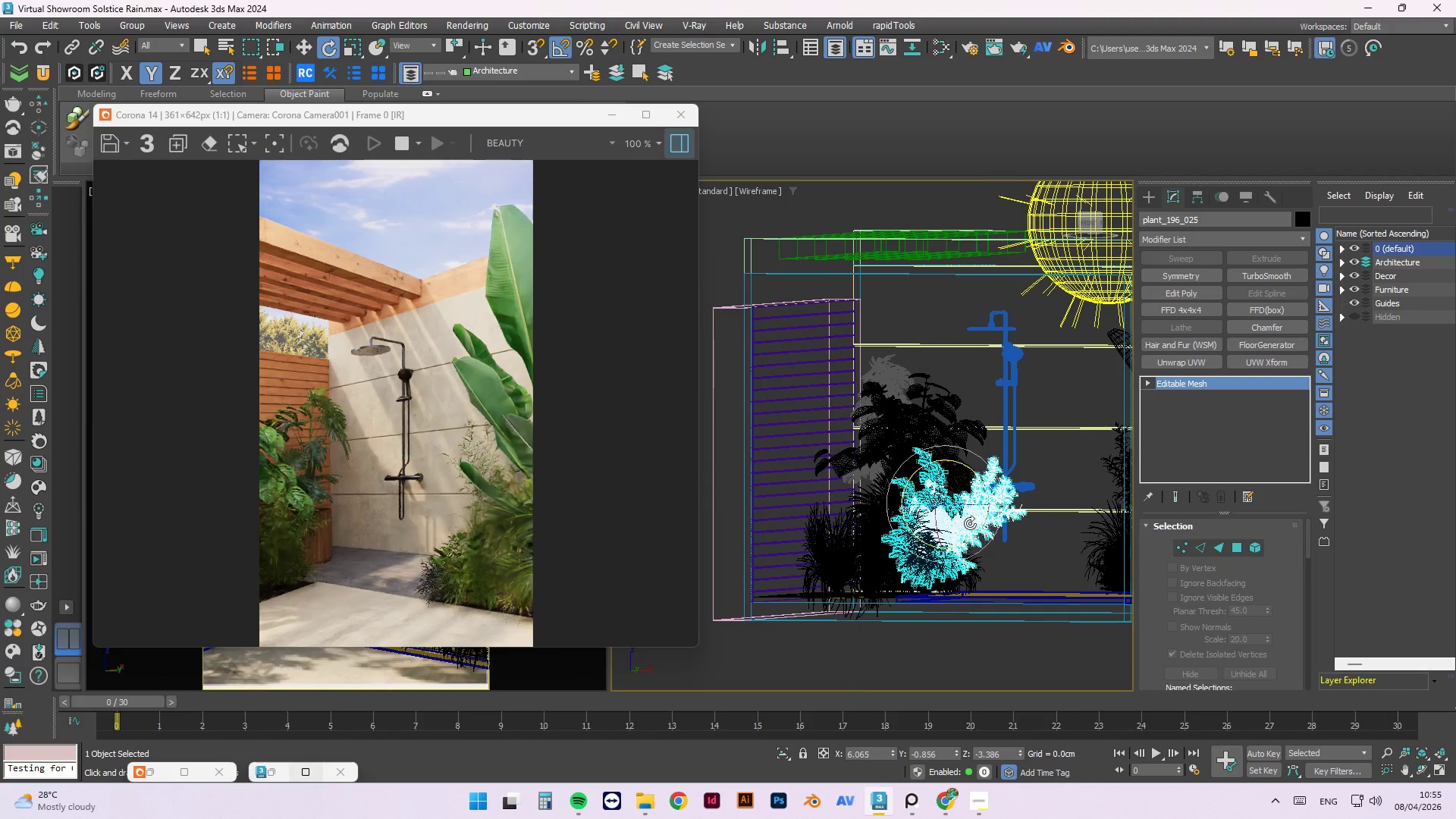 
type(ww)
 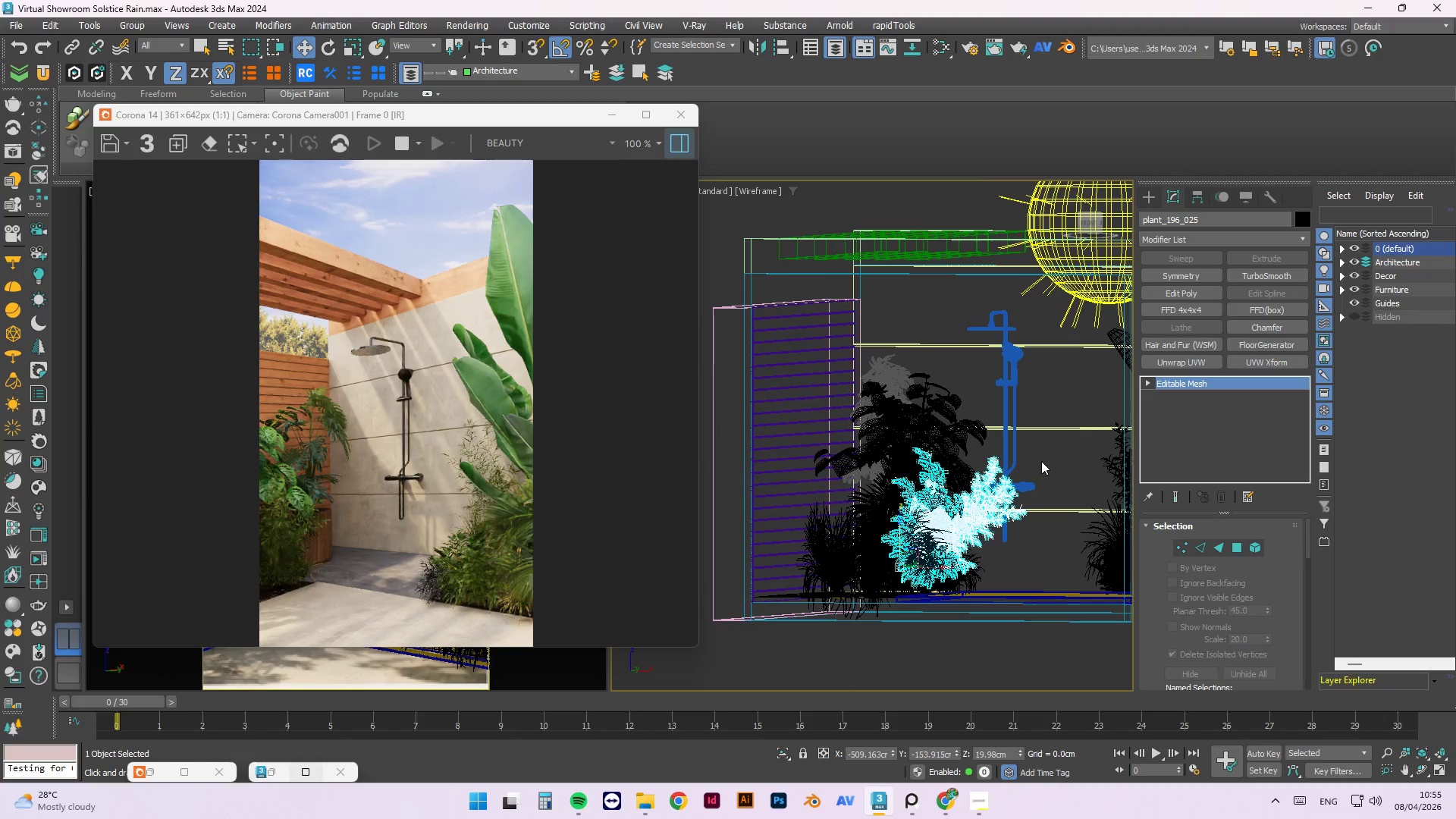 
left_click([1048, 460])
 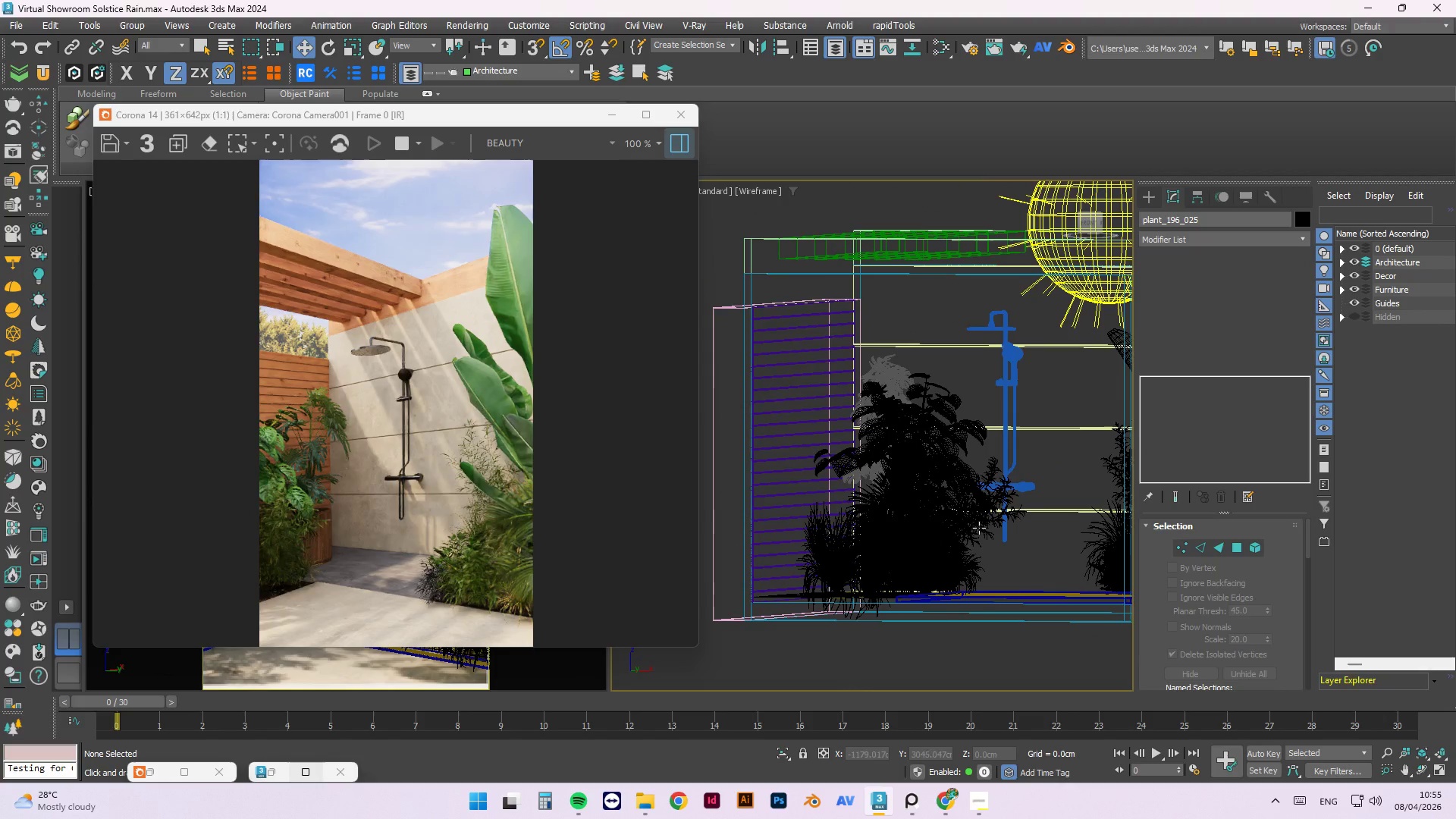 
scroll: coordinate [966, 533], scroll_direction: up, amount: 2.0
 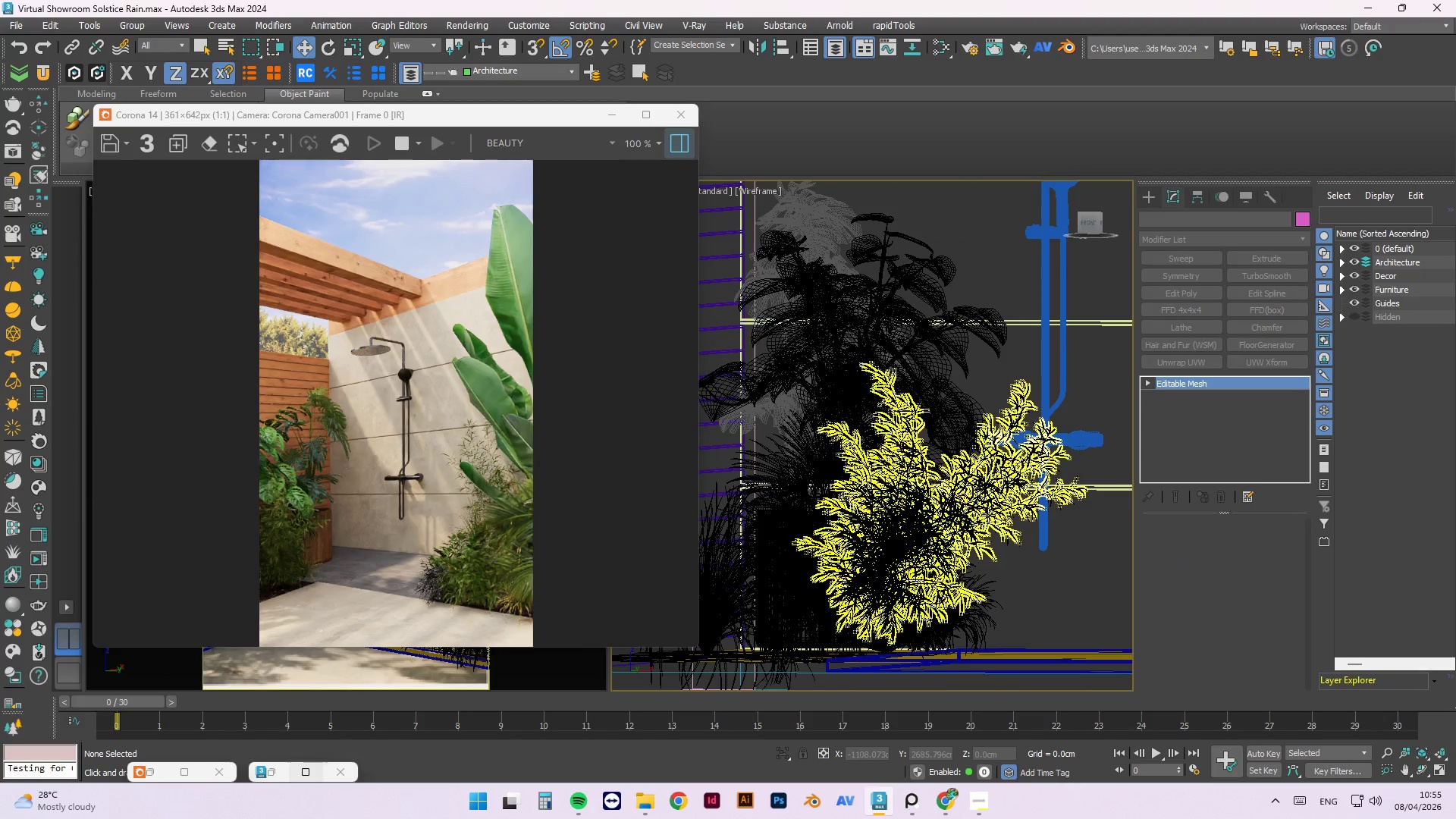 
type(wq)
 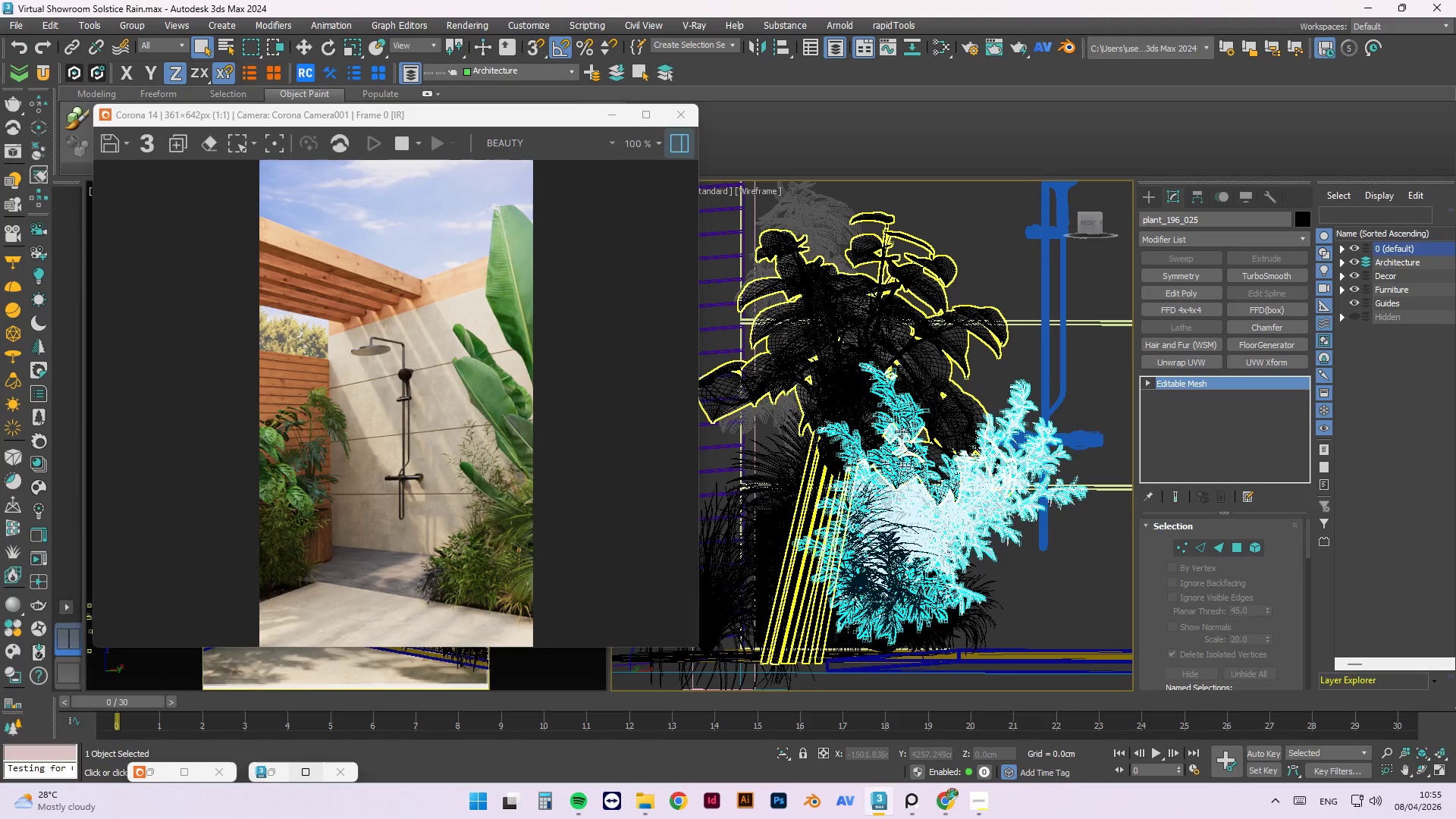 
scroll: coordinate [896, 492], scroll_direction: up, amount: 3.0
 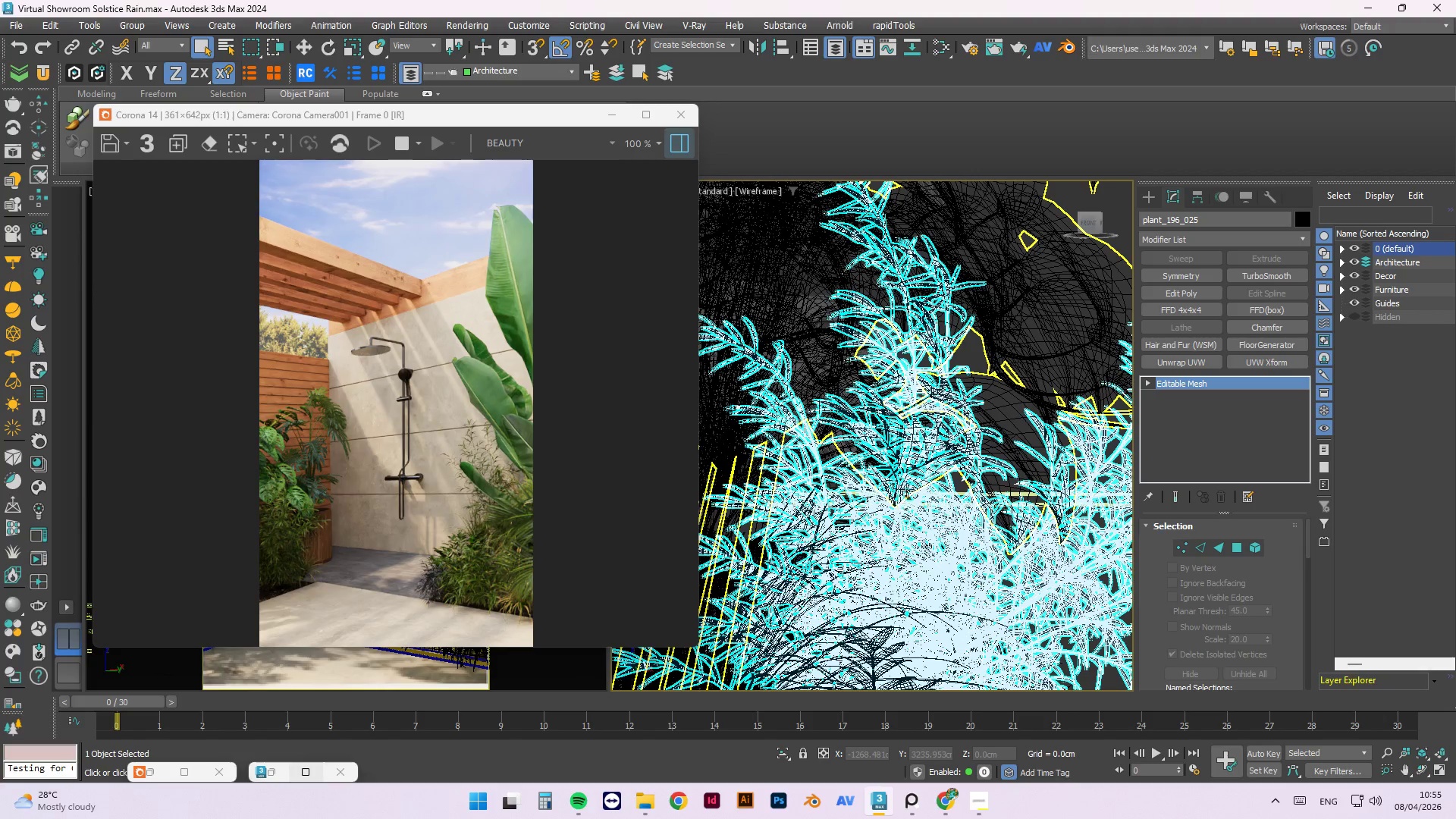 
scroll: coordinate [927, 458], scroll_direction: down, amount: 6.0
 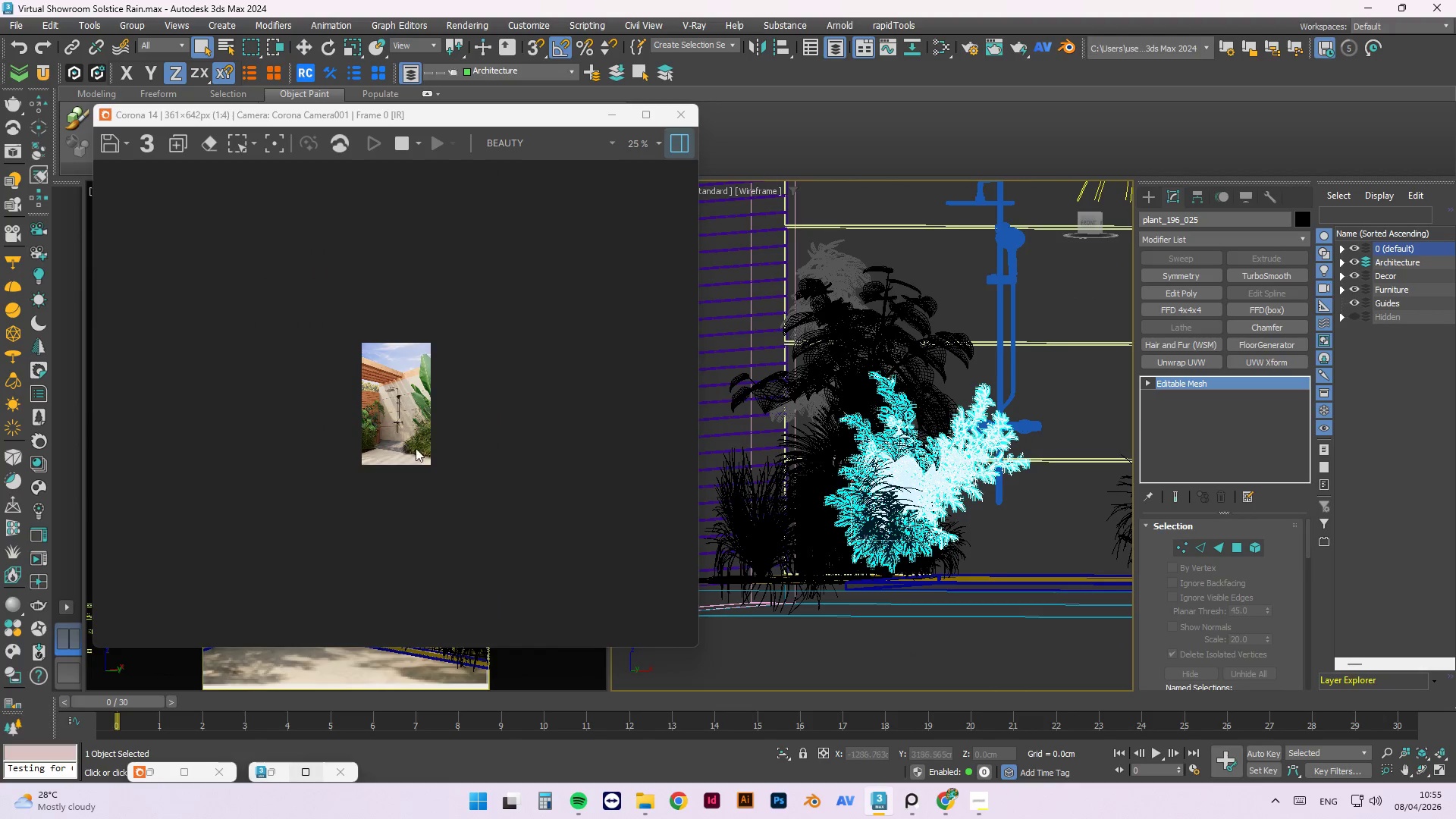 
scroll: coordinate [238, 516], scroll_direction: up, amount: 3.0
 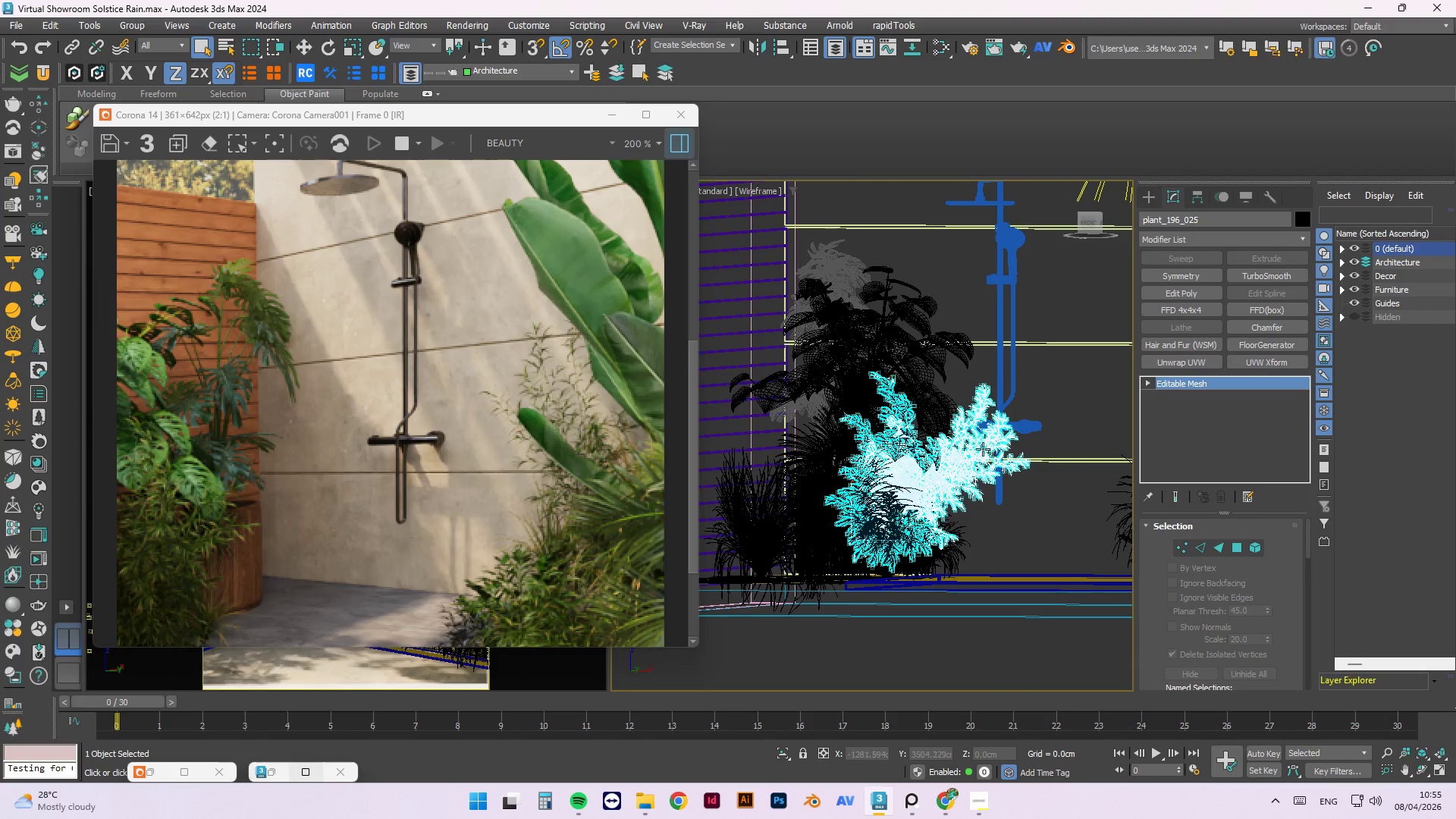 
scroll: coordinate [937, 435], scroll_direction: down, amount: 1.0
 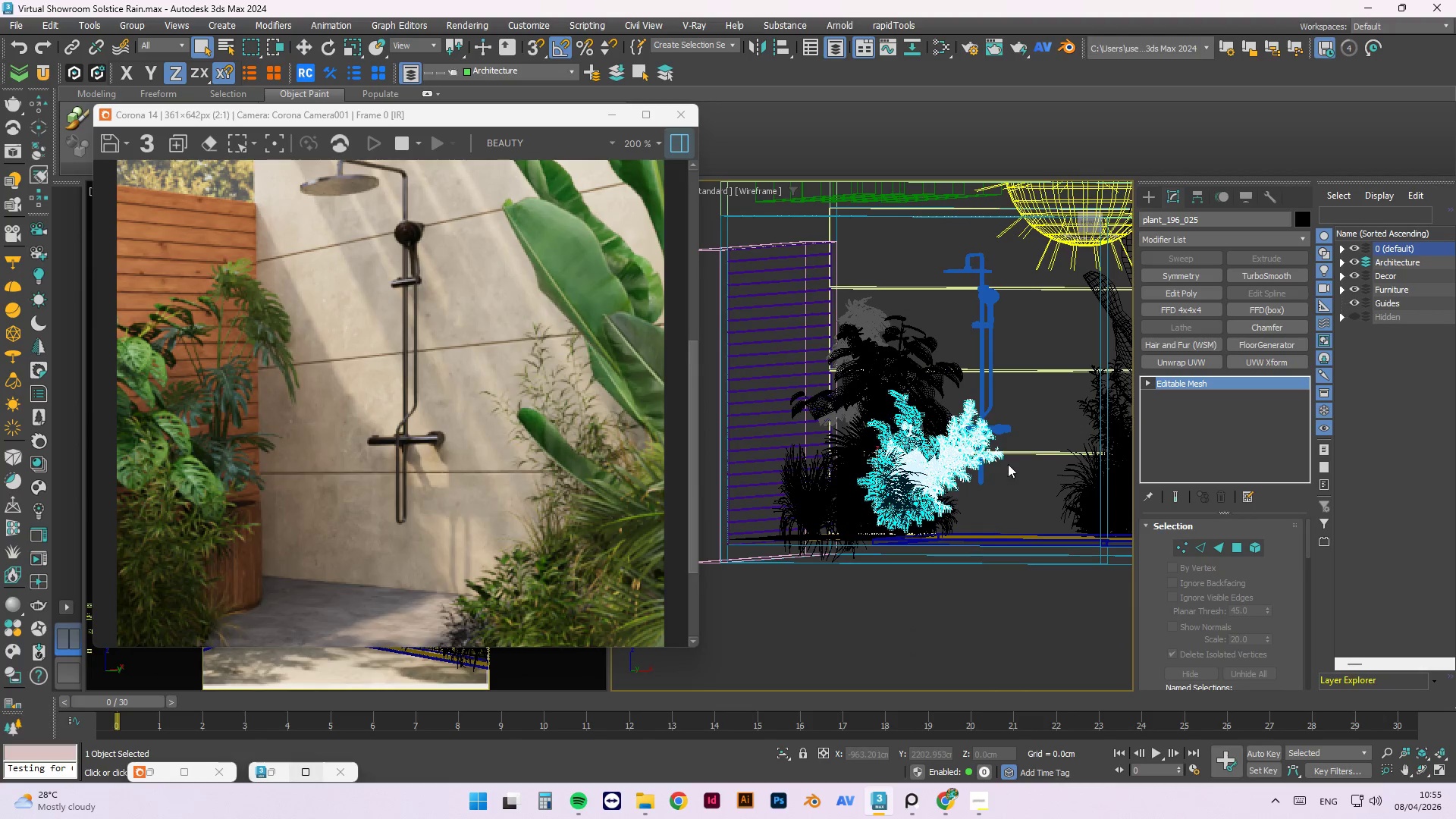 
left_click([1034, 411])
 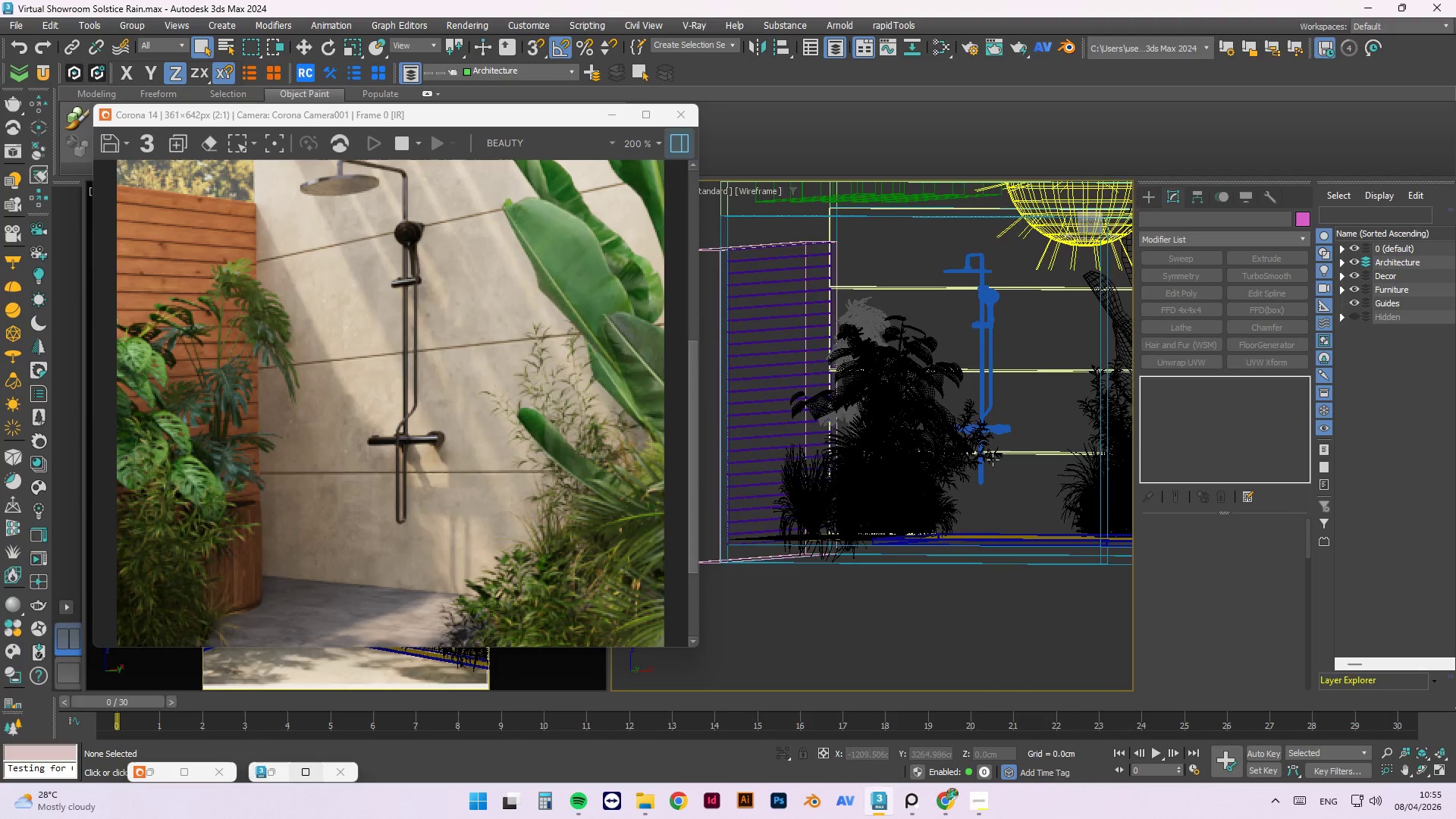 
scroll: coordinate [982, 472], scroll_direction: up, amount: 2.0
 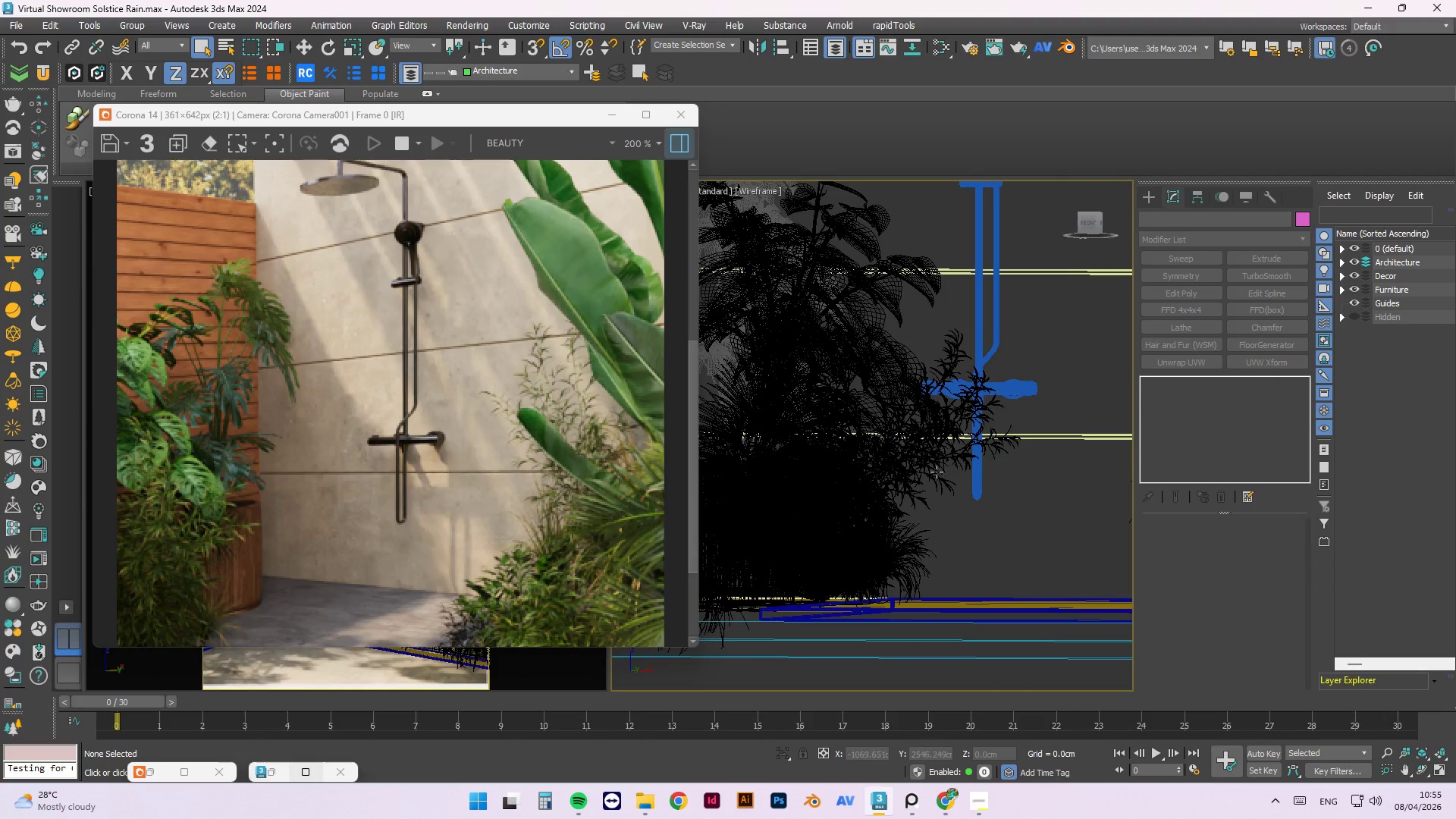 
left_click([933, 469])
 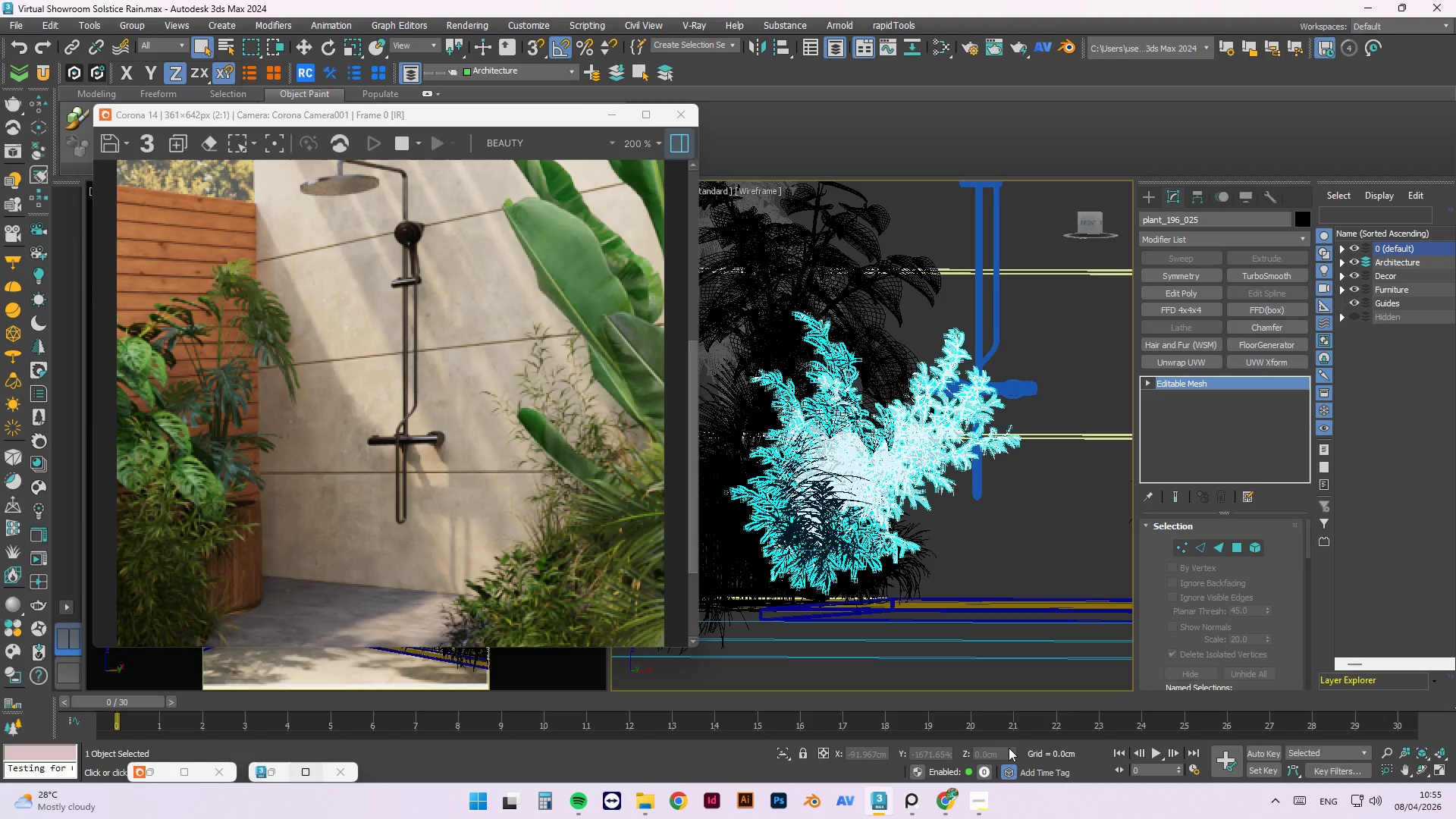 
key(W)
 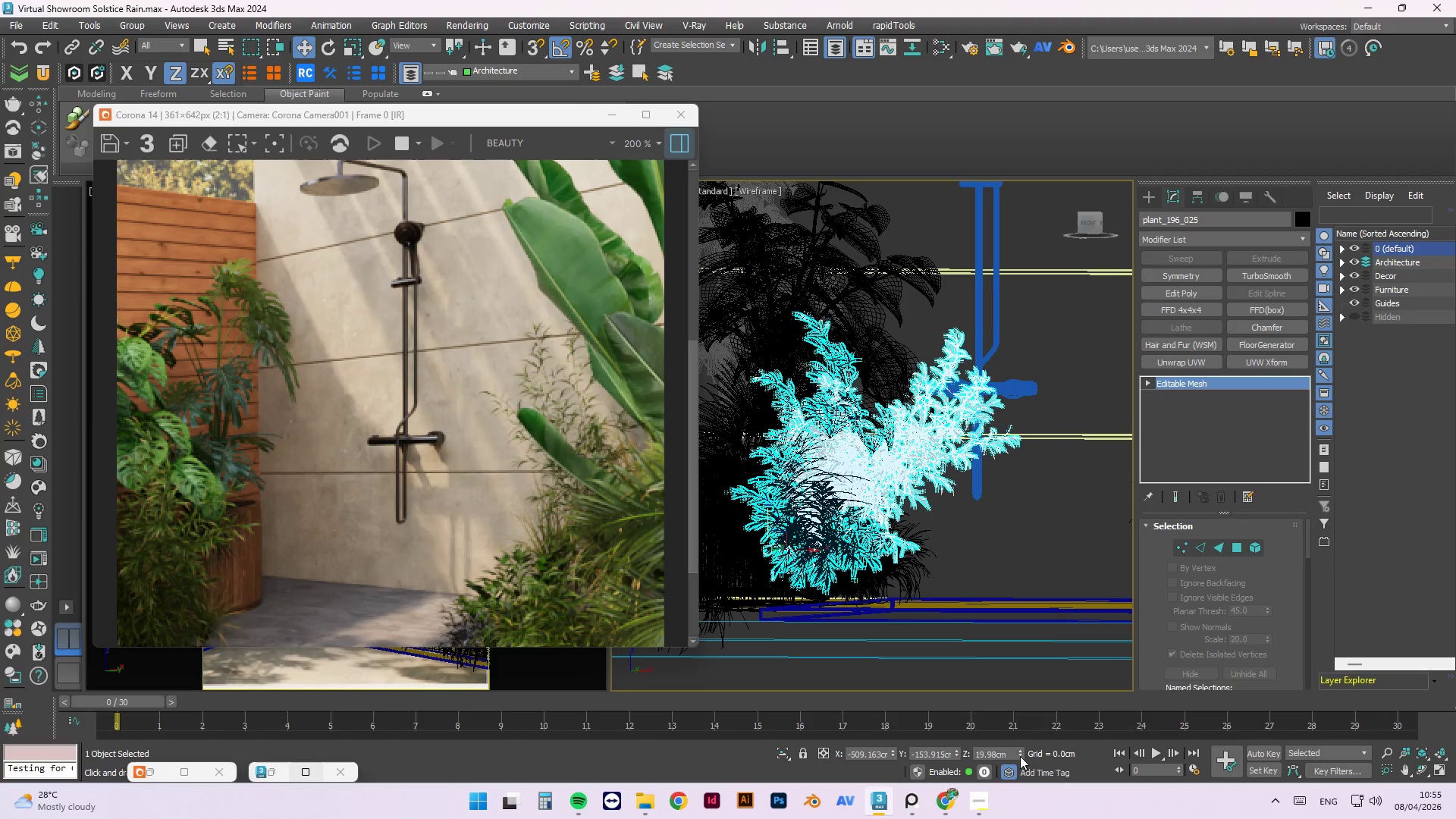 
left_click_drag(start_coordinate=[1021, 758], to_coordinate=[1018, 770])
 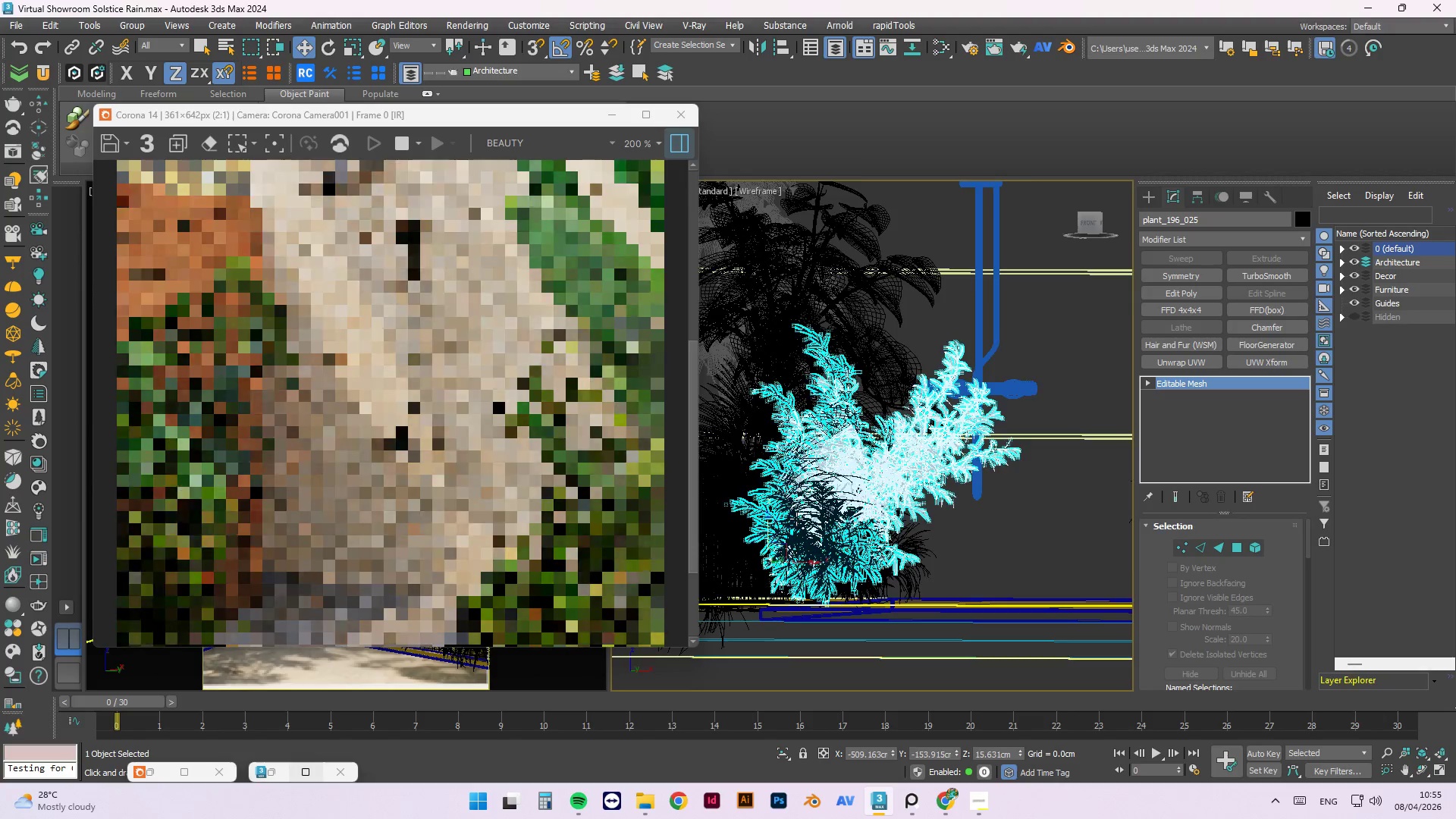 
scroll: coordinate [796, 519], scroll_direction: down, amount: 1.0
 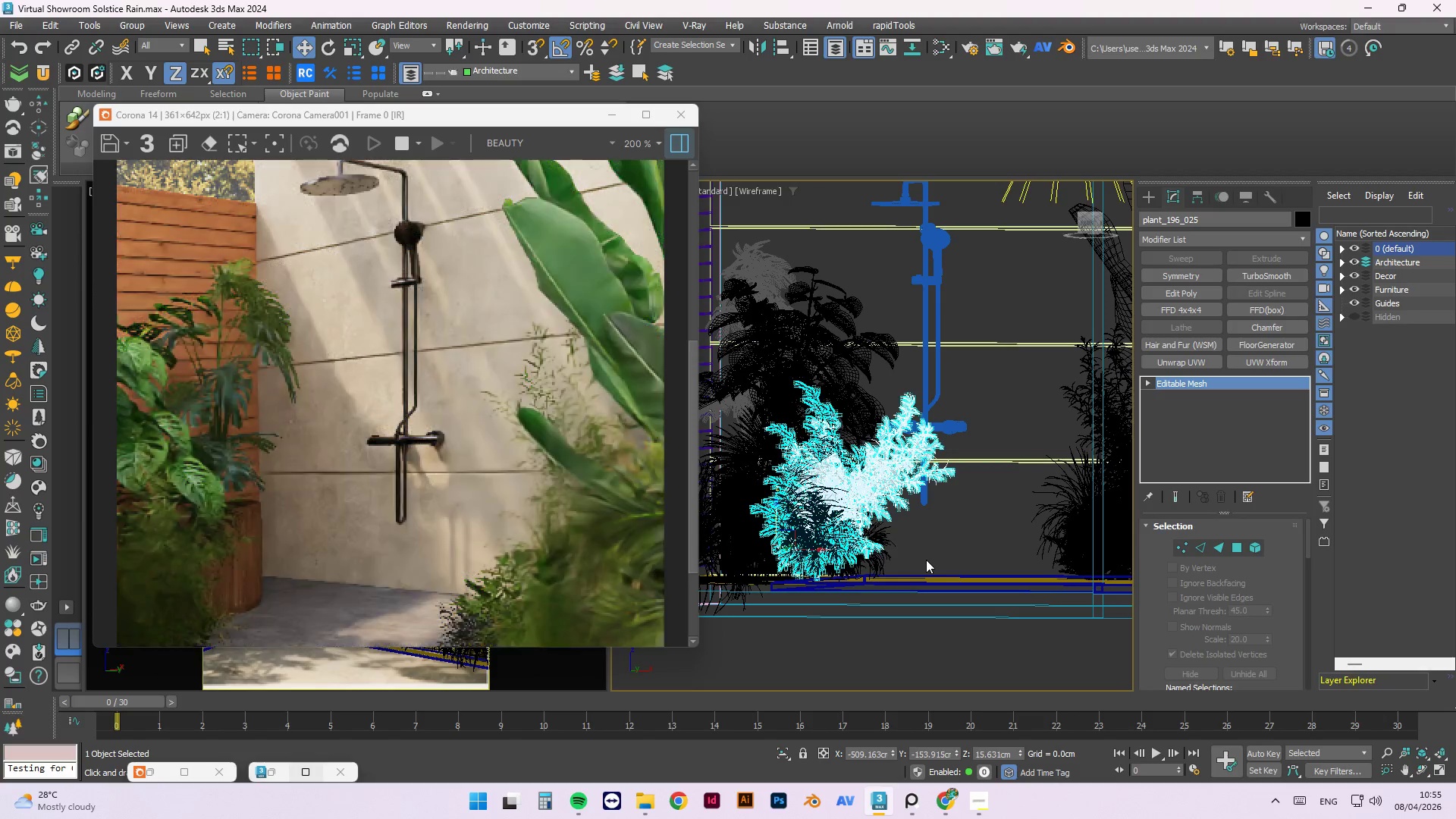 
hold_key(key=AltLeft, duration=1.5)
 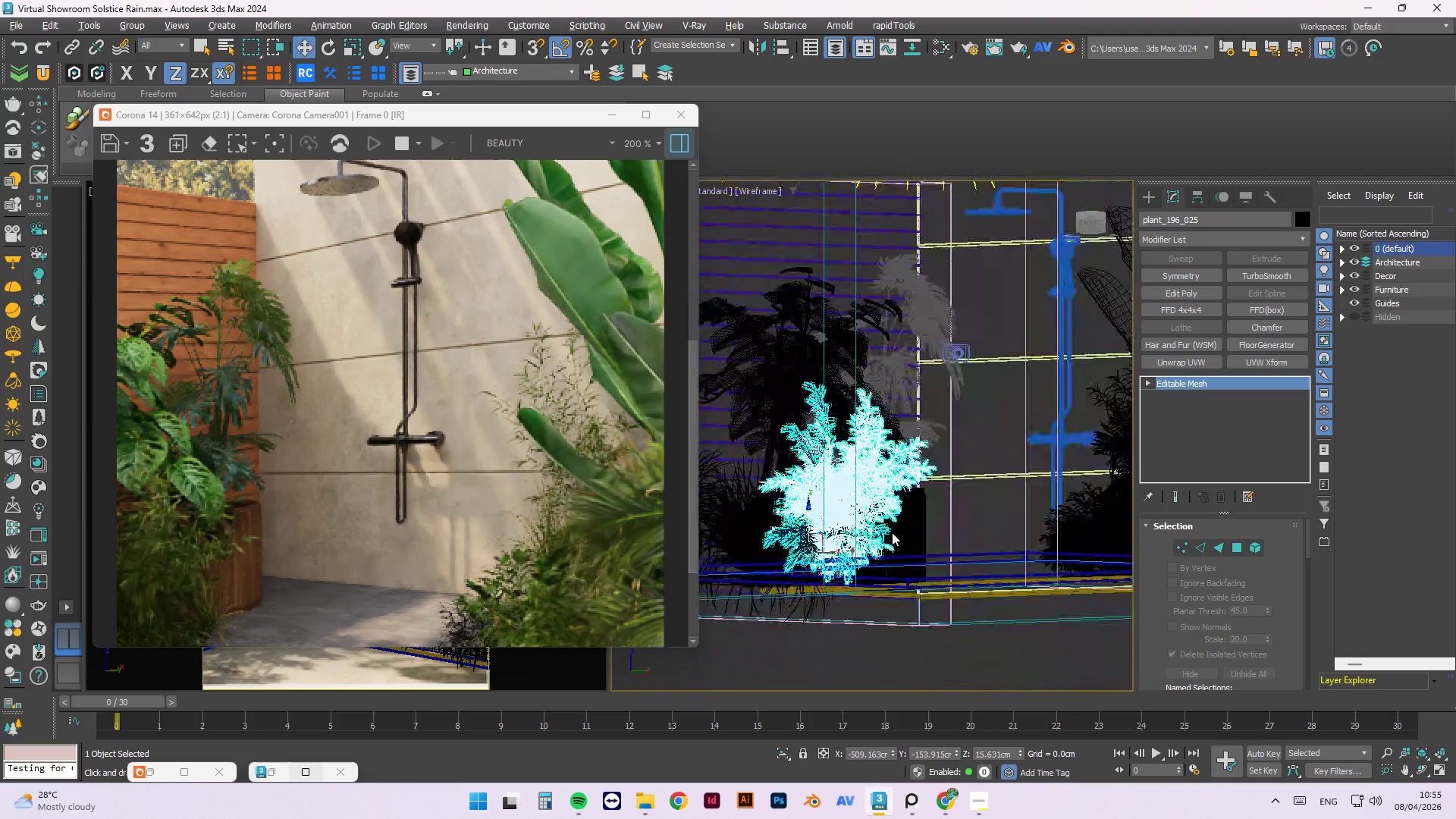 
hold_key(key=AltLeft, duration=1.51)
 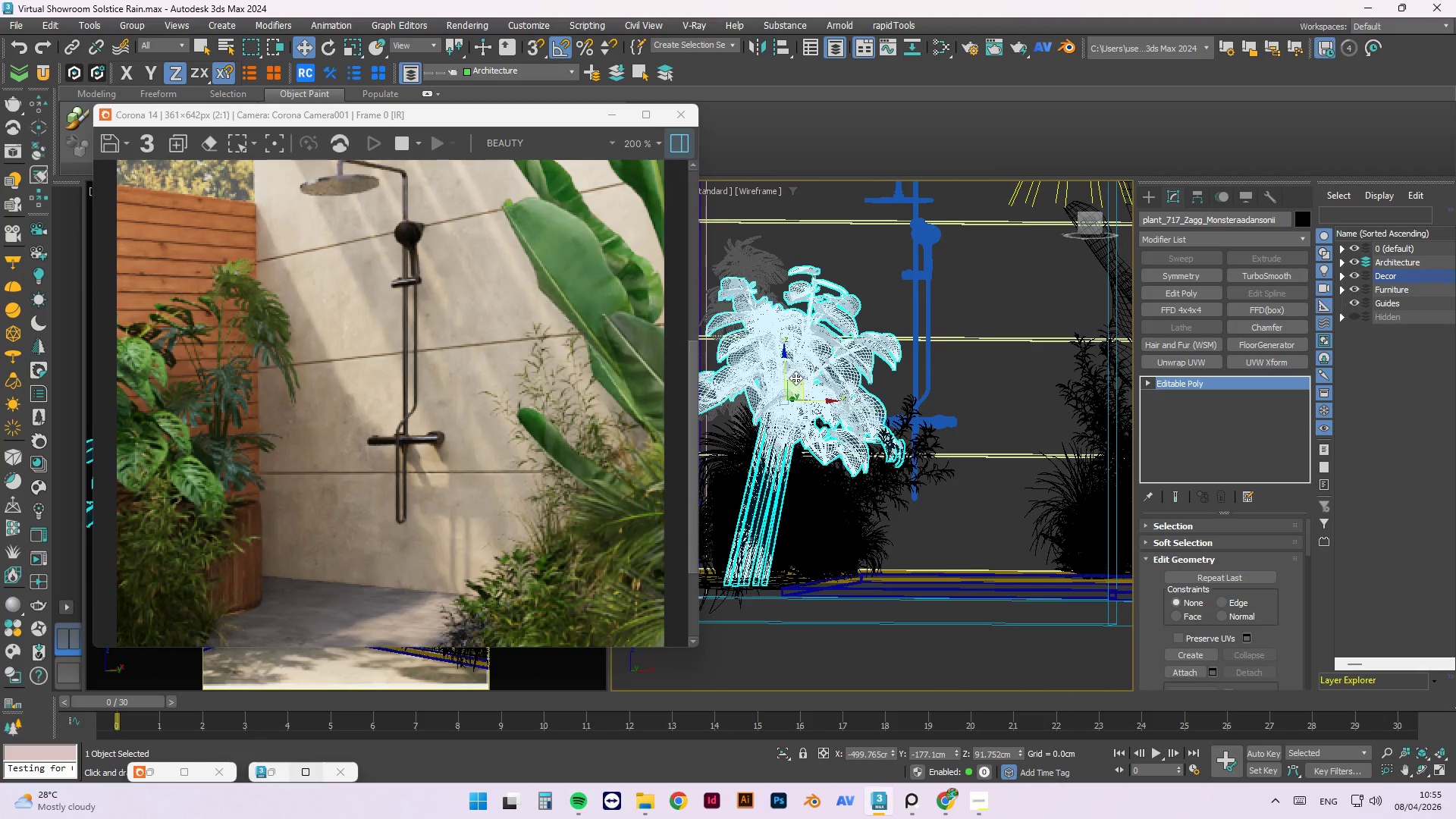 
left_click_drag(start_coordinate=[784, 360], to_coordinate=[782, 347])
 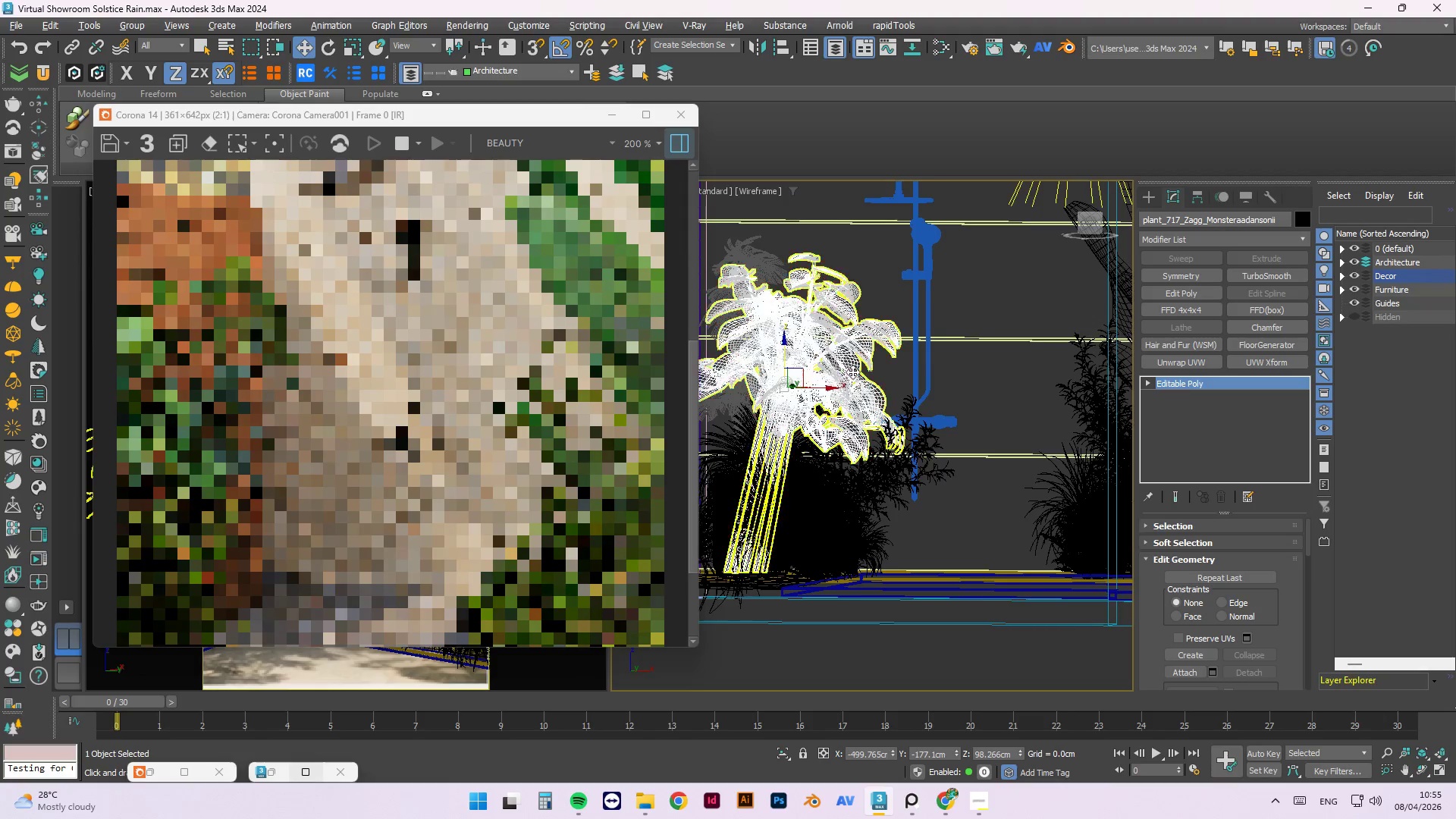 
hold_key(key=AltLeft, duration=1.52)
 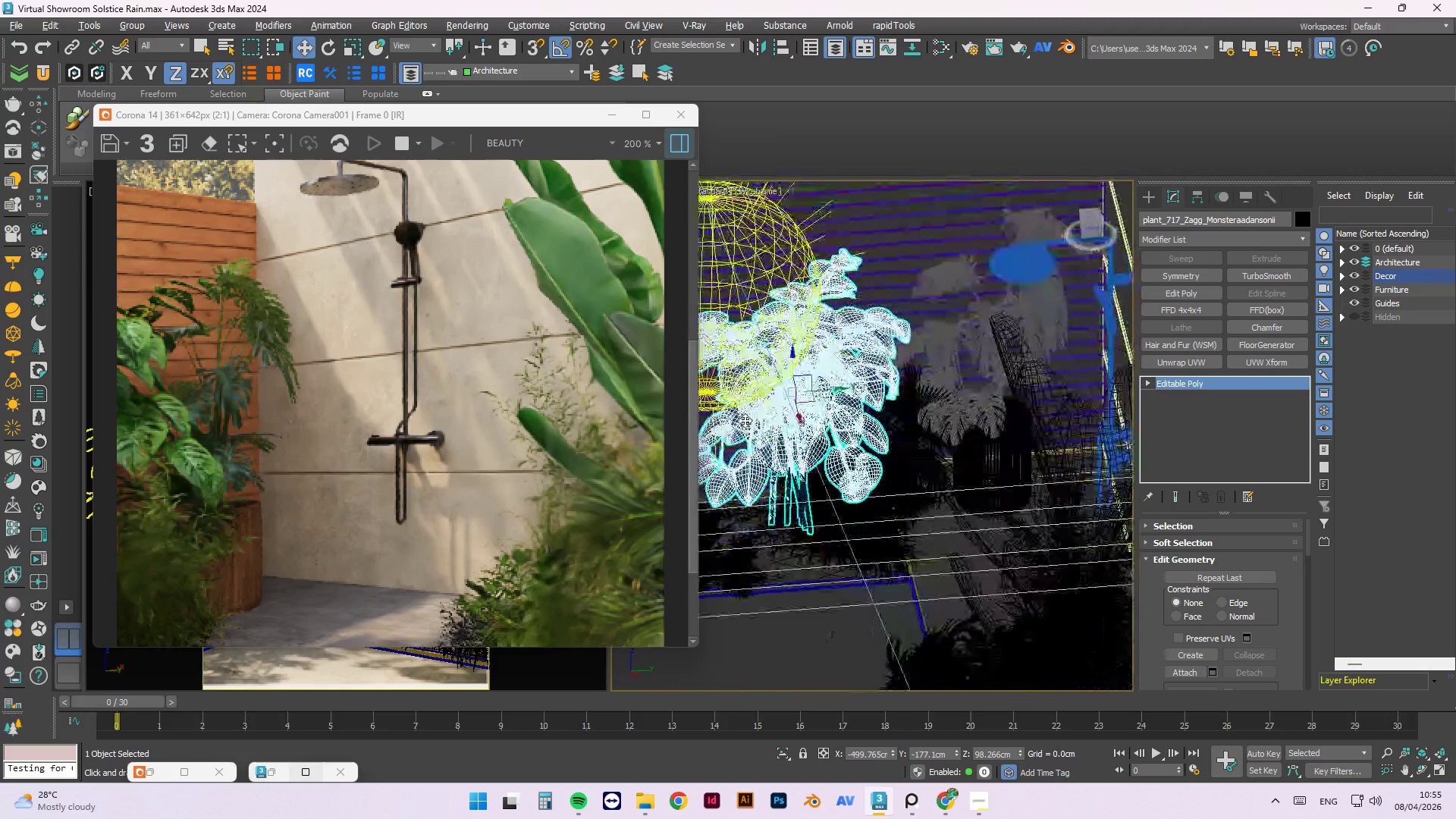 
hold_key(key=AltLeft, duration=1.5)
 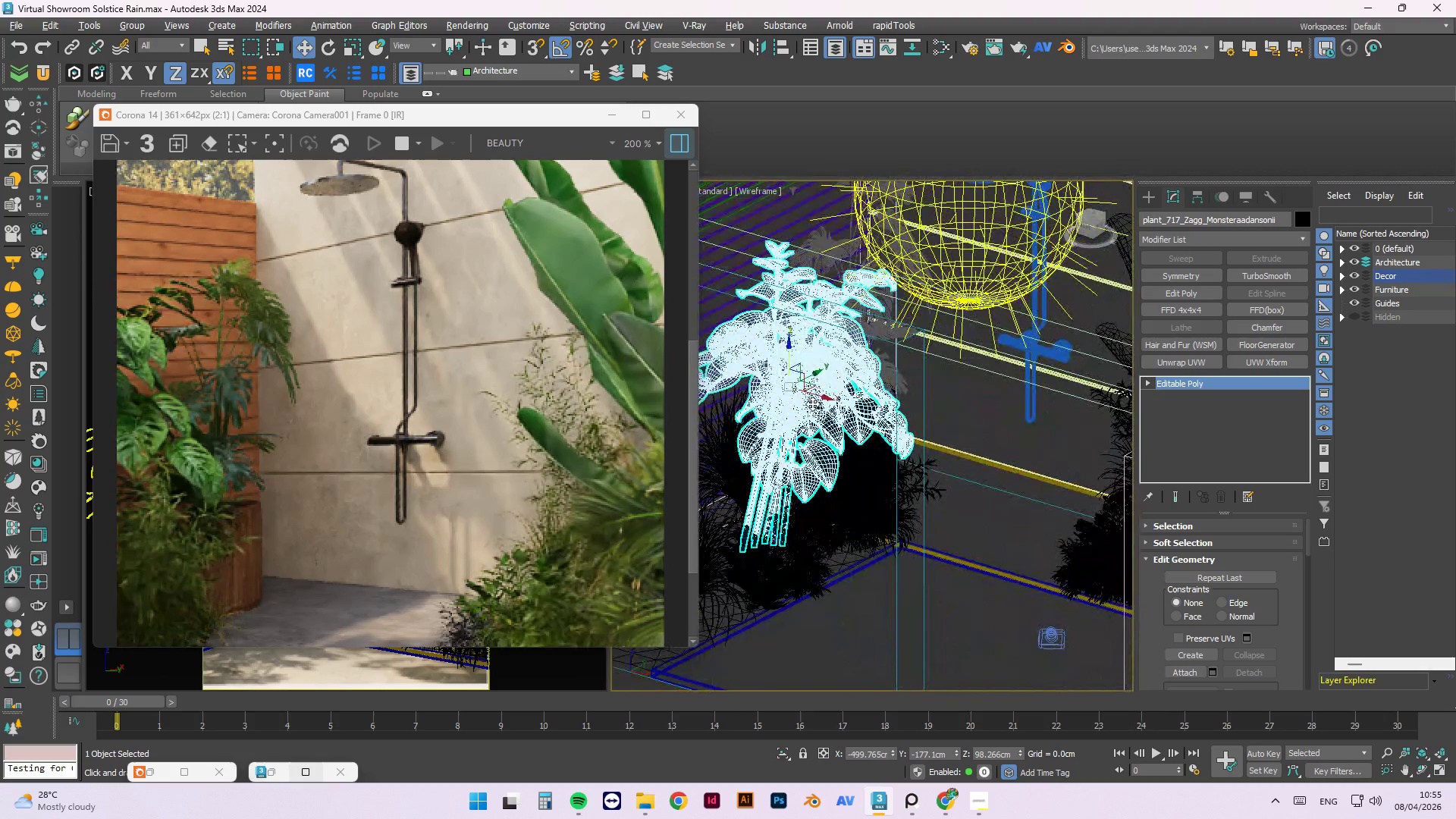 
hold_key(key=AltLeft, duration=0.92)
 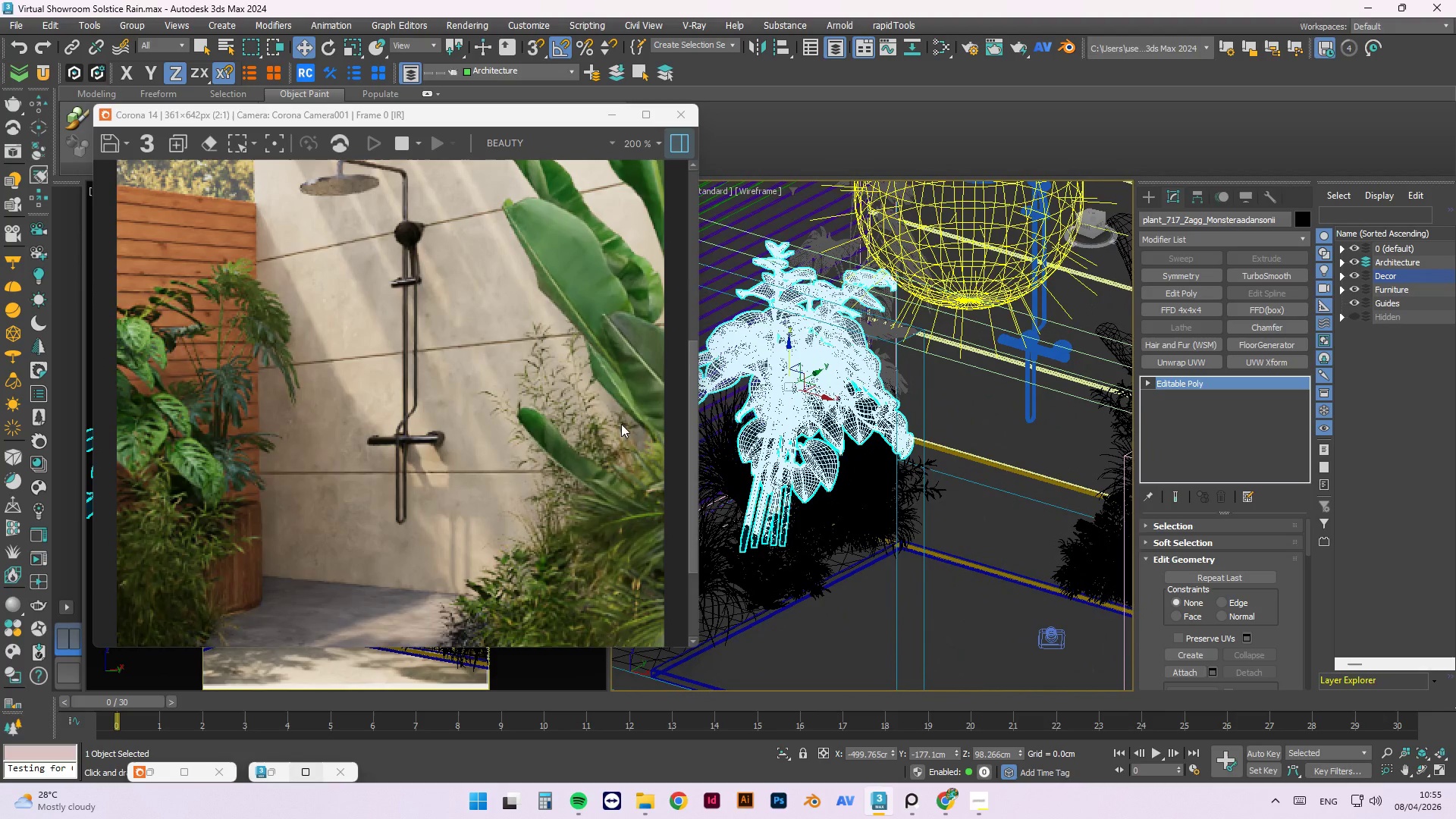 
scroll: coordinate [519, 383], scroll_direction: down, amount: 2.0
 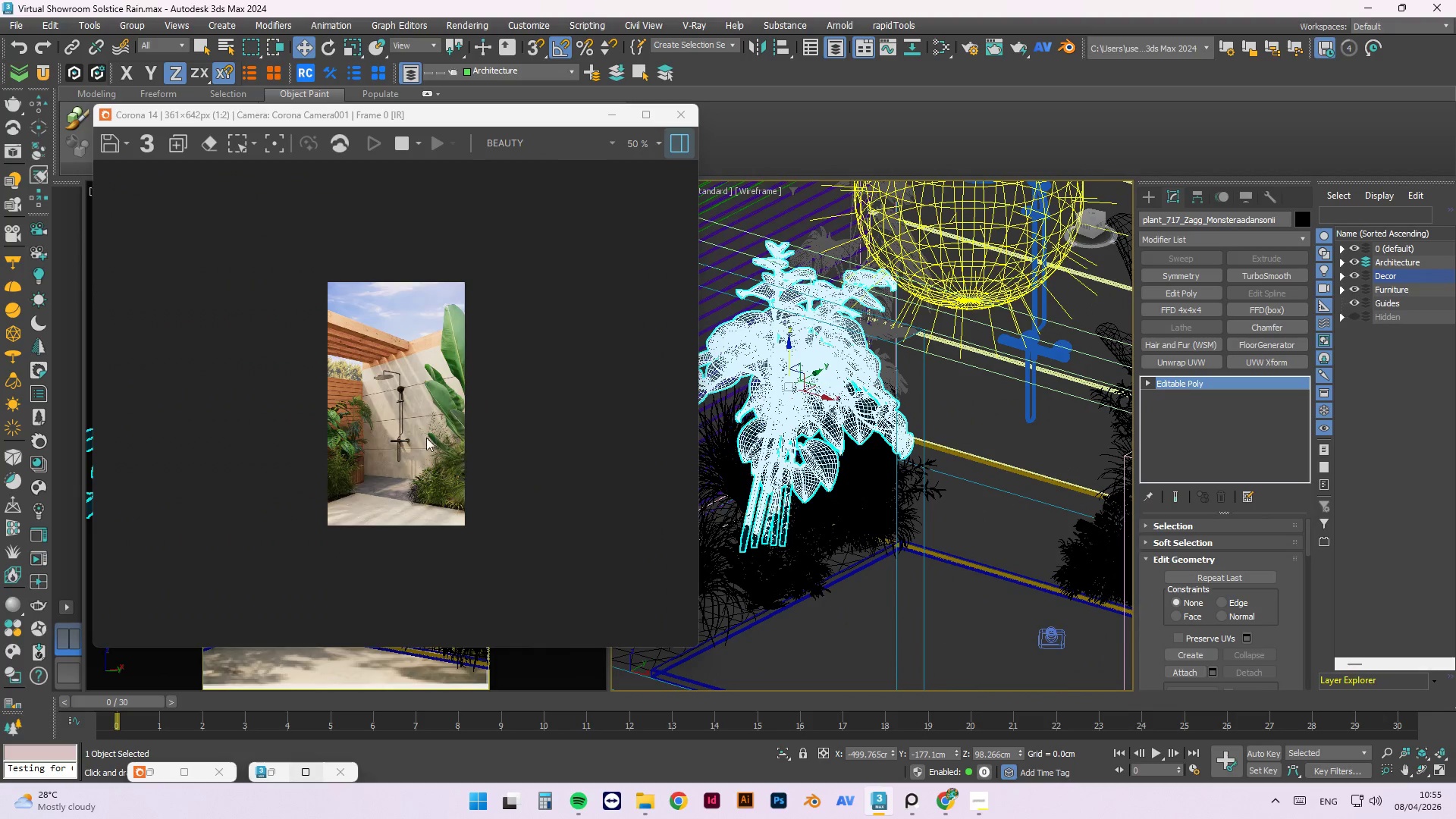 
scroll: coordinate [541, 285], scroll_direction: up, amount: 3.0
 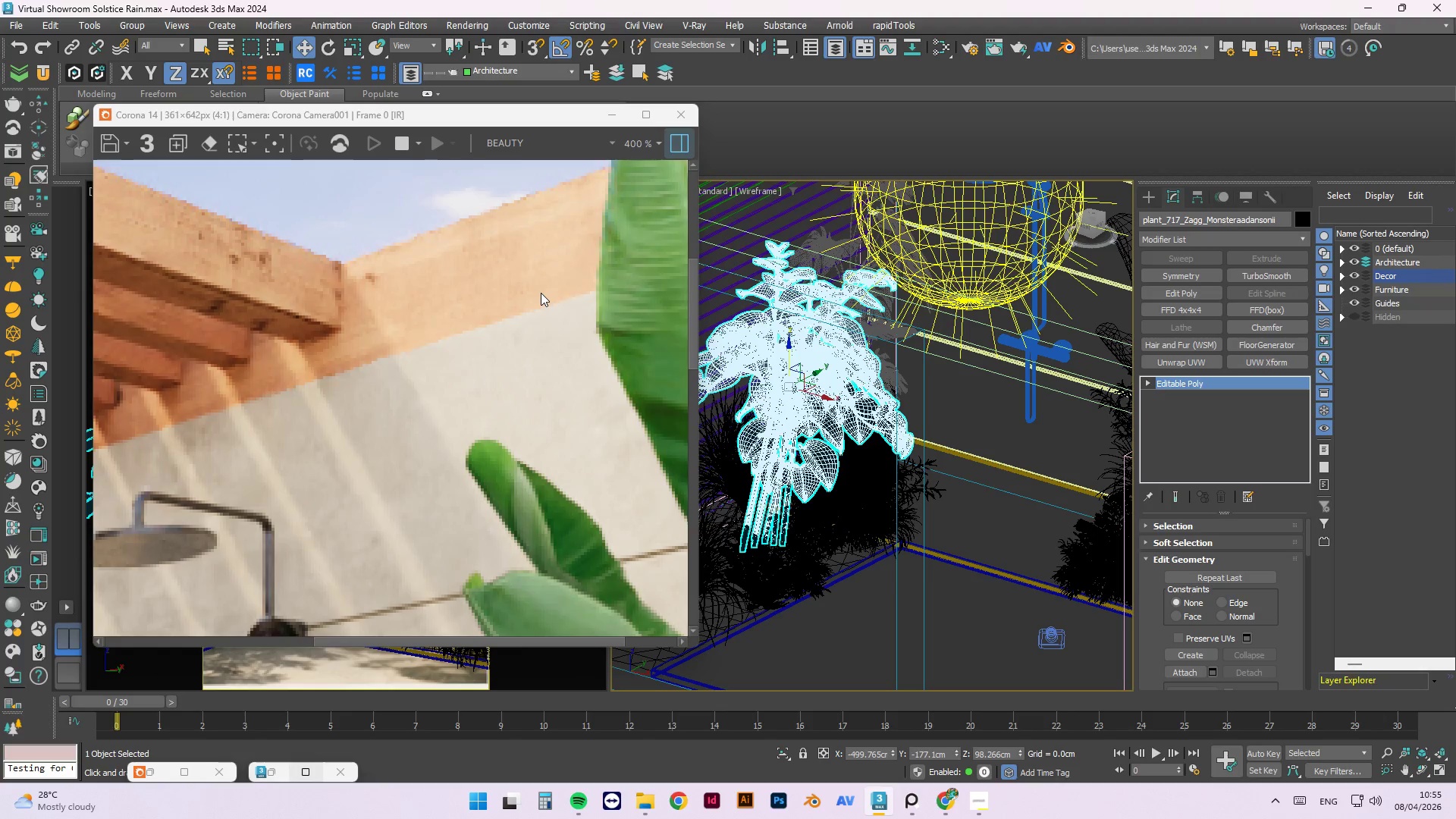 
scroll: coordinate [541, 295], scroll_direction: down, amount: 2.0
 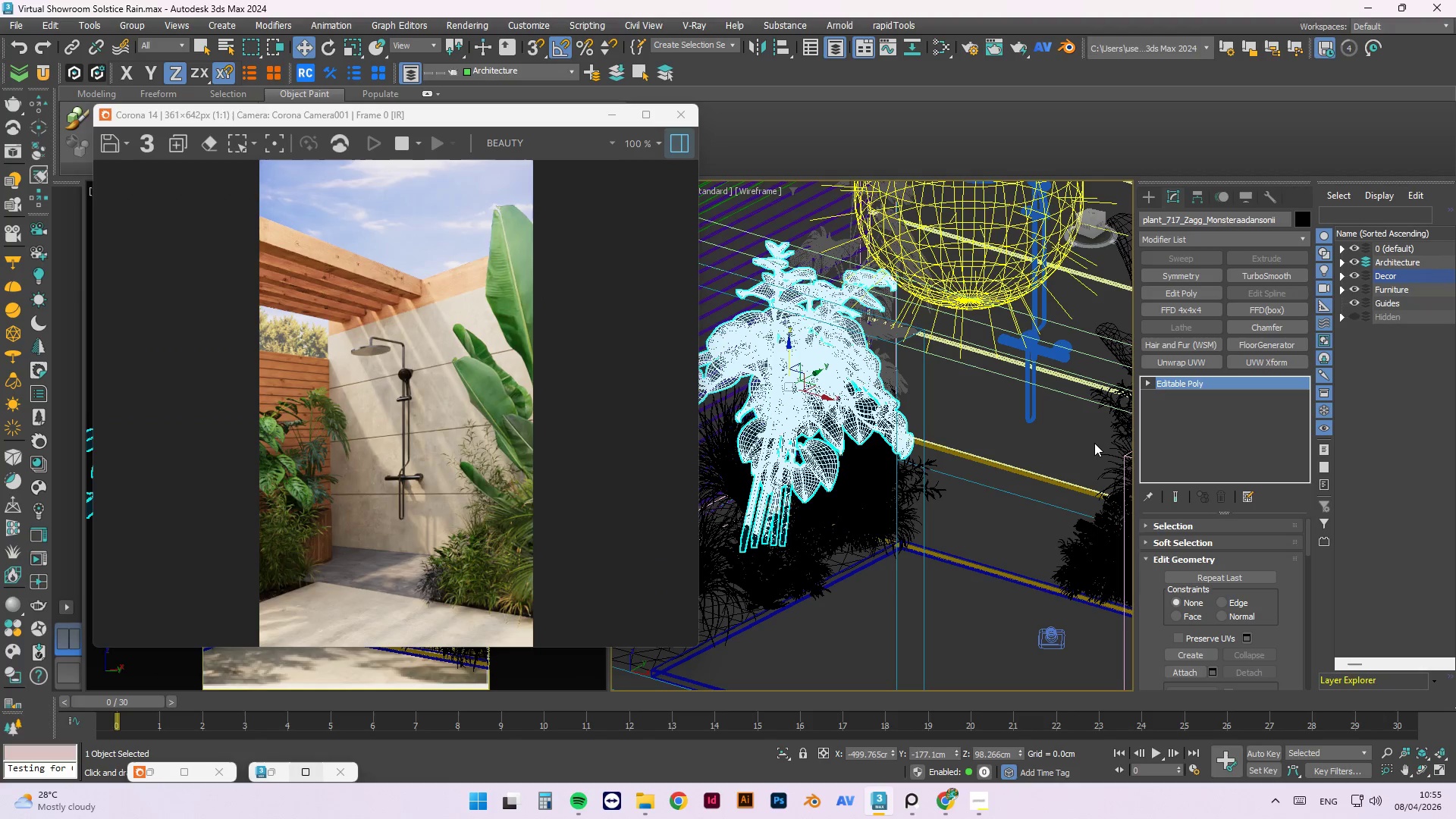 
key(Control+S)
 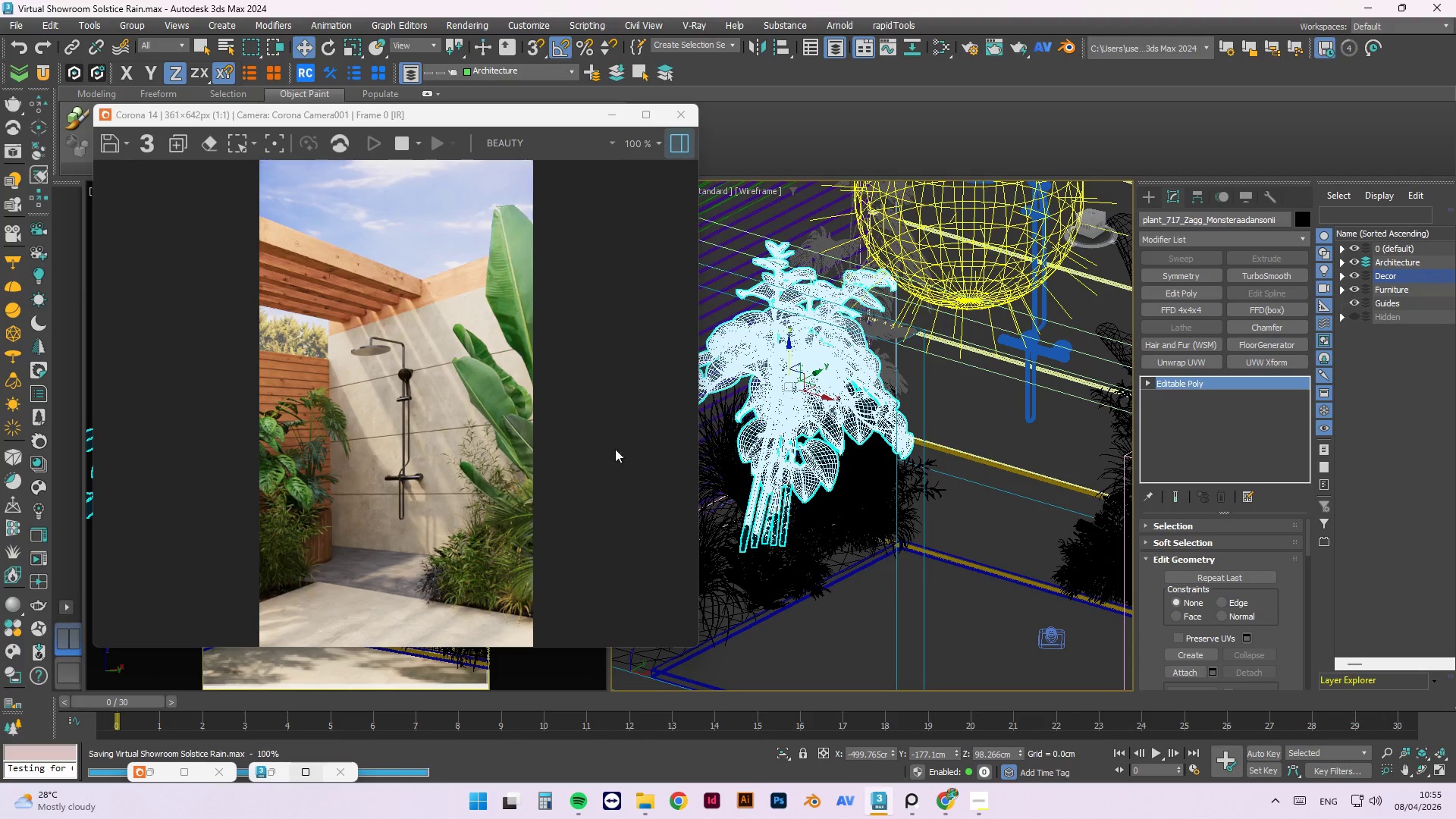 
scroll: coordinate [290, 588], scroll_direction: up, amount: 1.0
 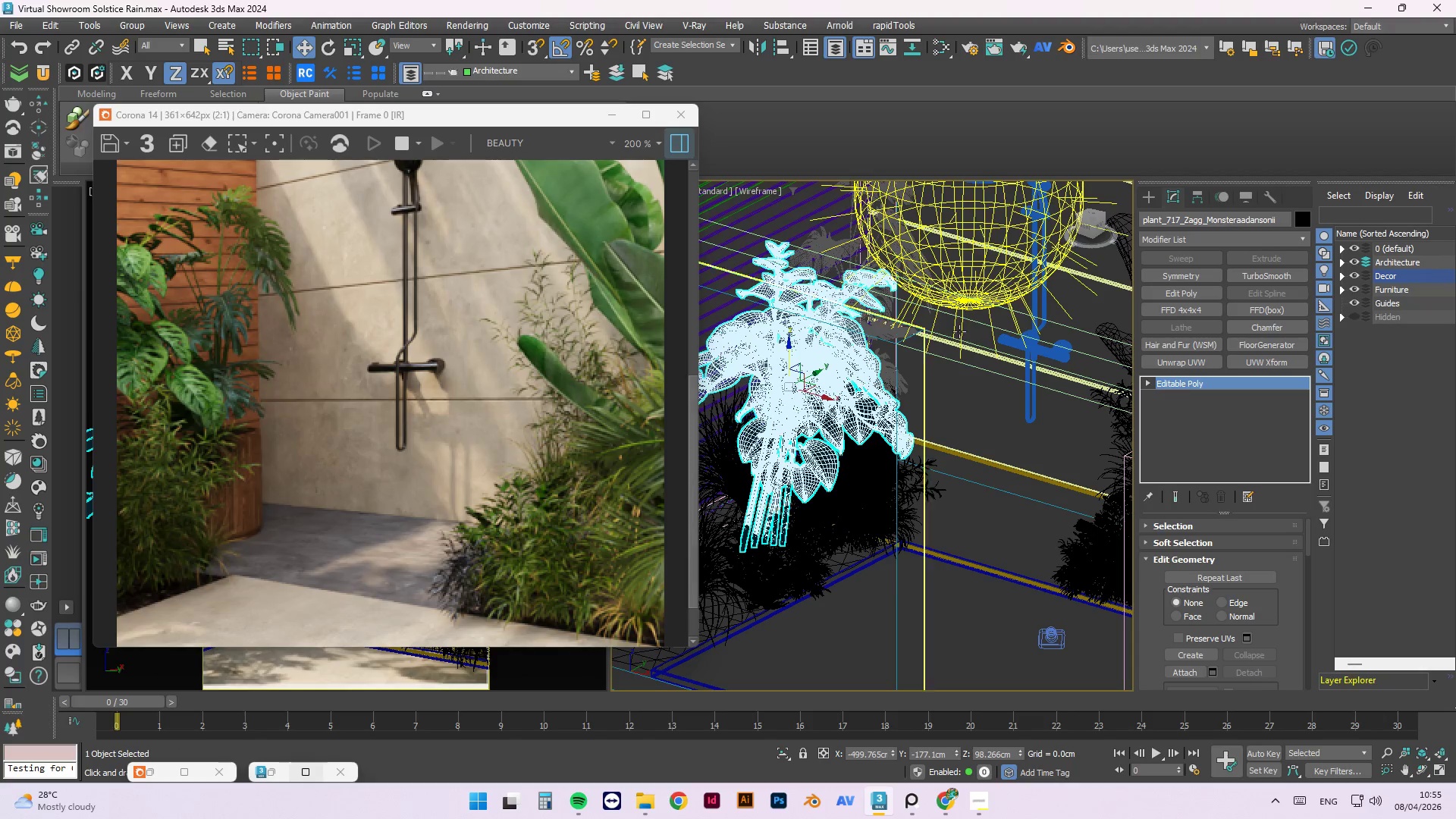 
scroll: coordinate [860, 482], scroll_direction: down, amount: 2.0
 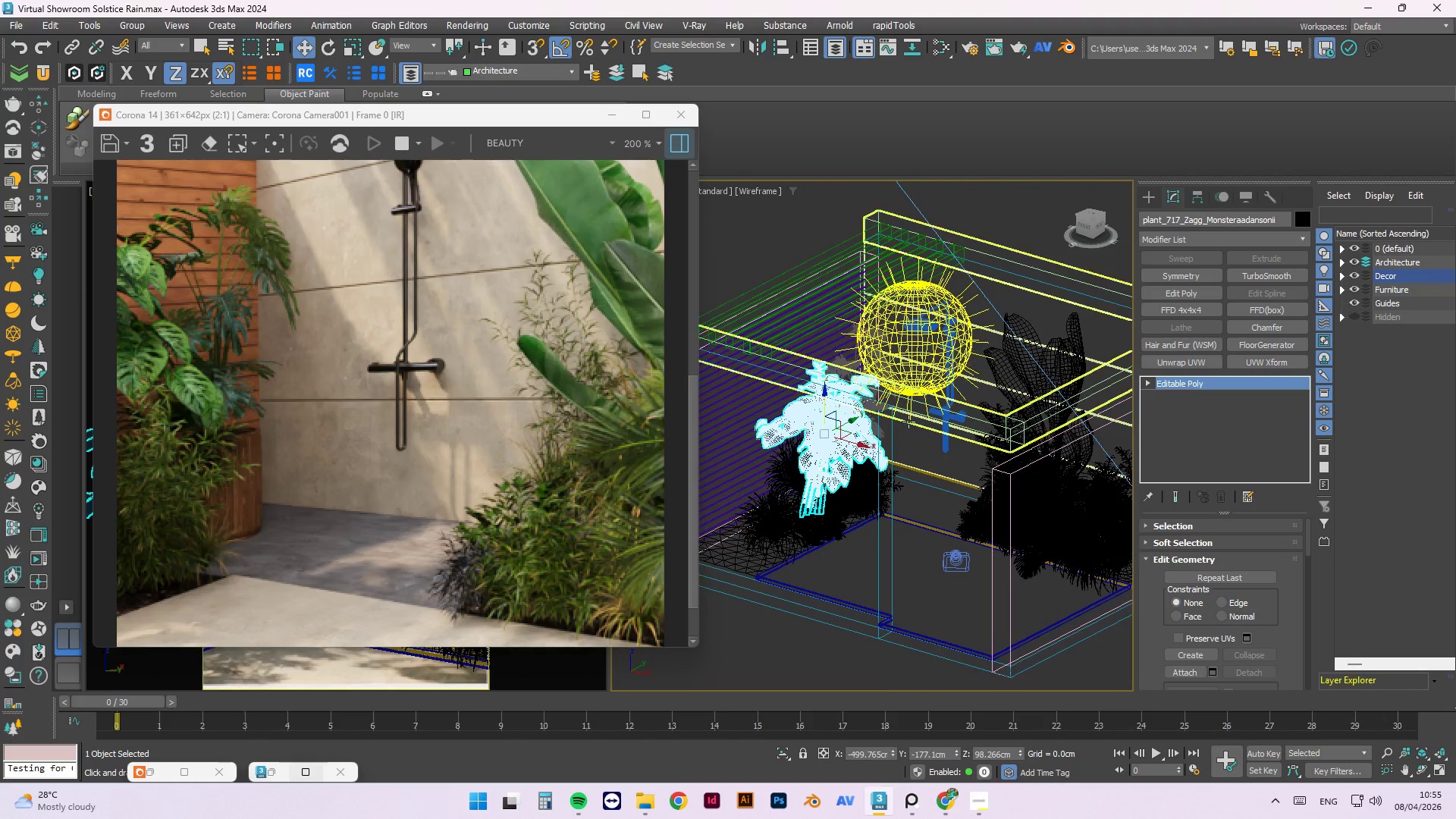 
scroll: coordinate [893, 460], scroll_direction: up, amount: 2.0
 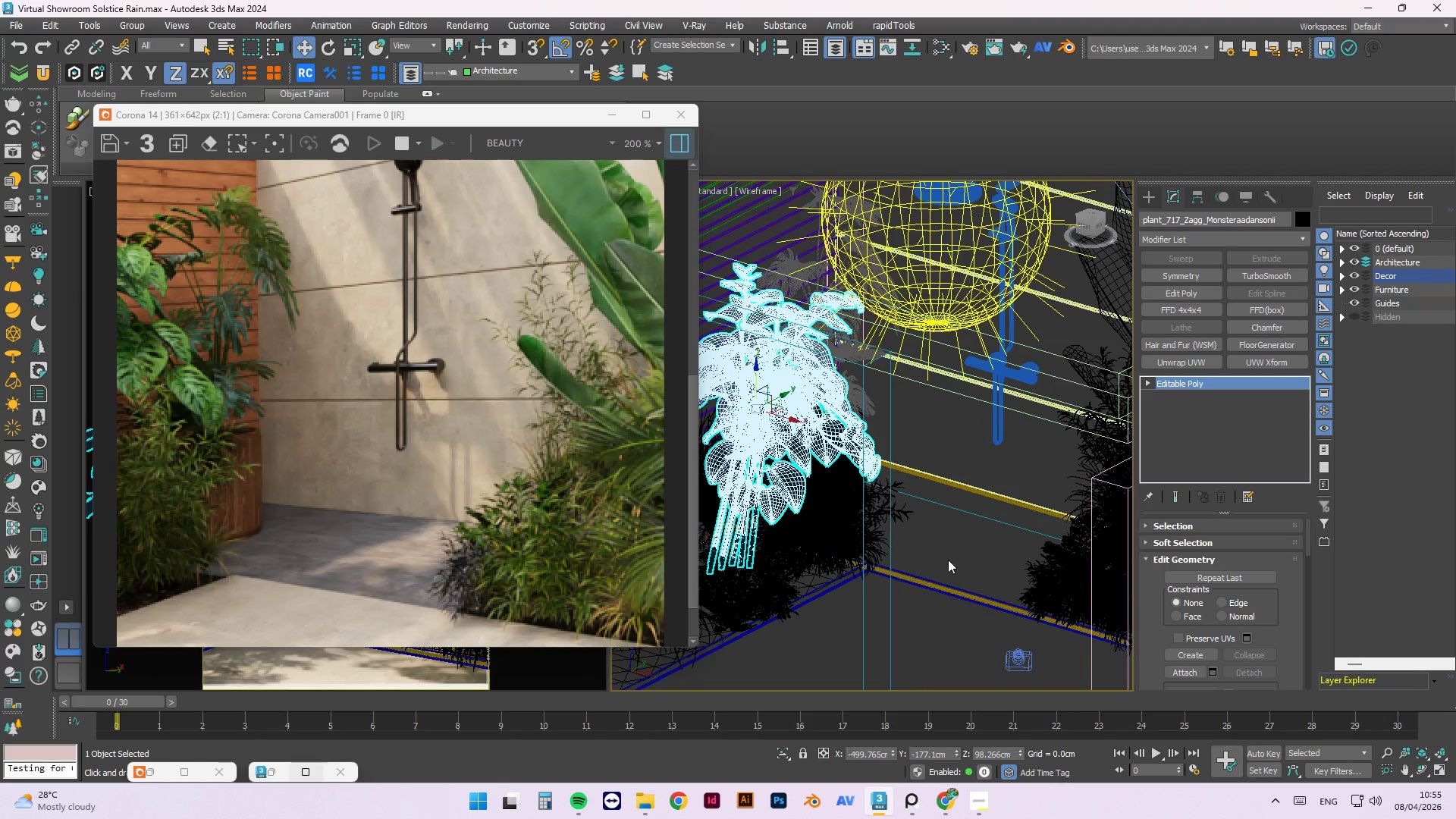 
hold_key(key=AltLeft, duration=0.56)
 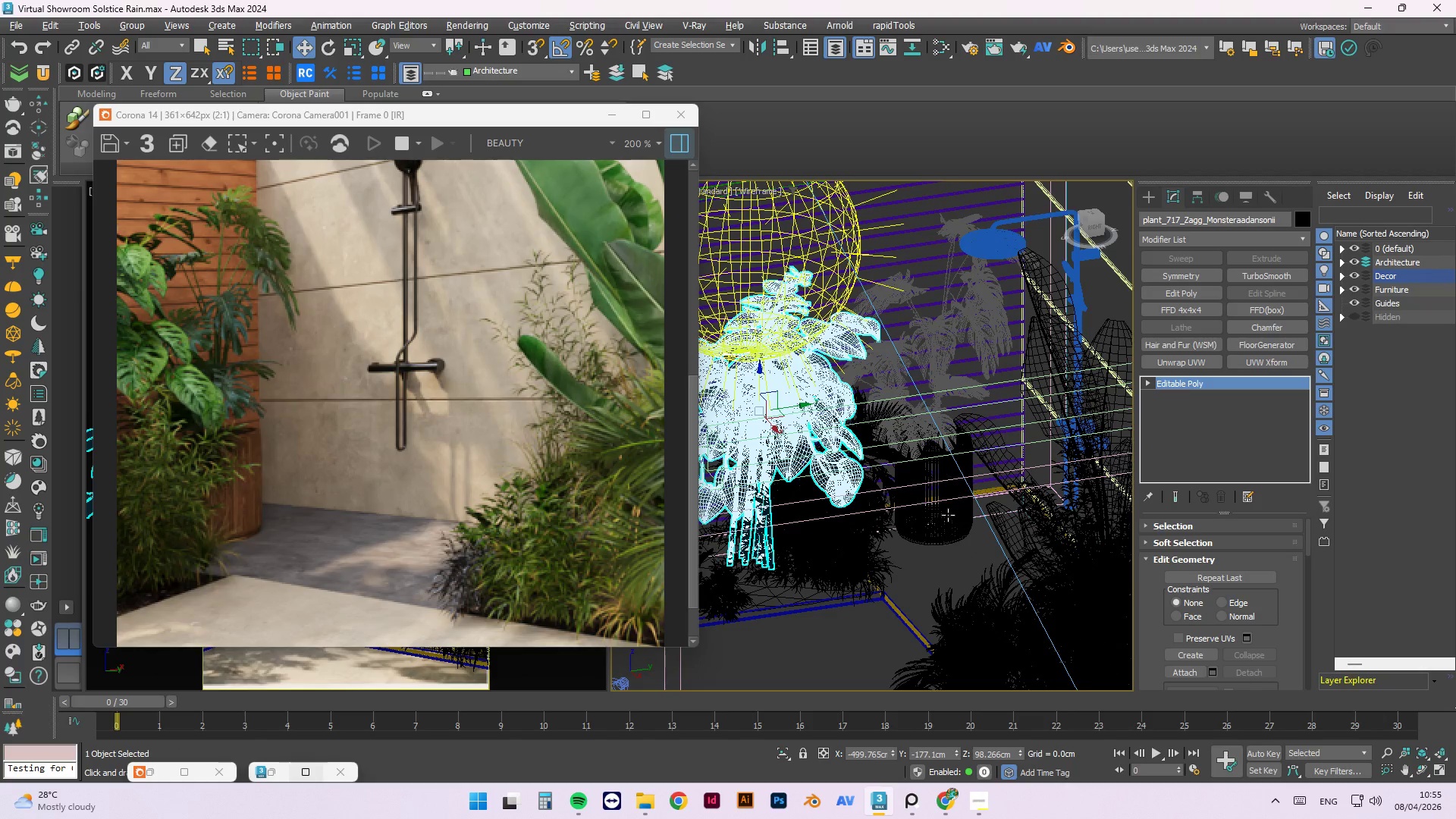 
left_click([944, 514])
 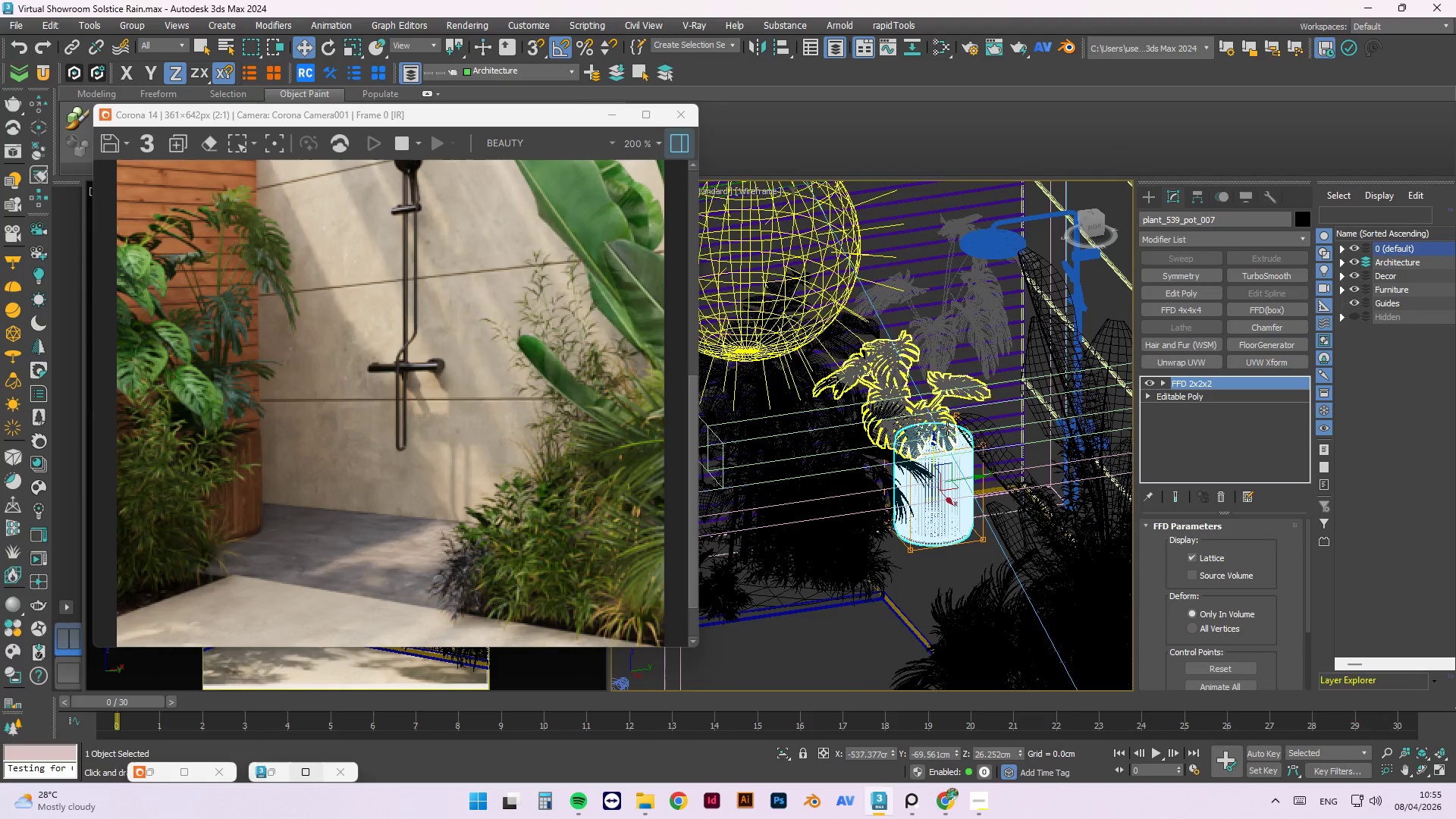 
scroll: coordinate [965, 456], scroll_direction: up, amount: 1.0
 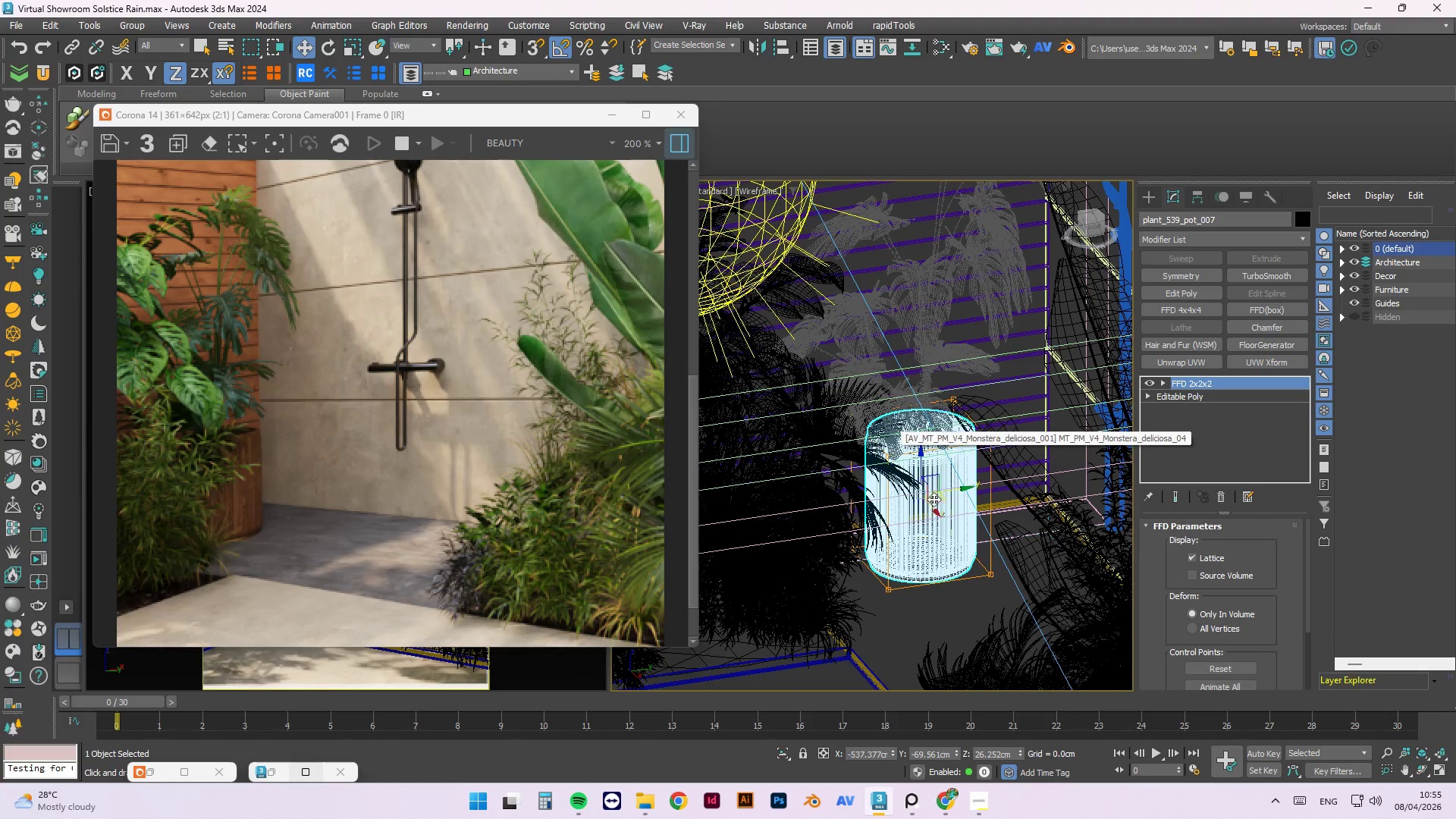 
left_click_drag(start_coordinate=[959, 494], to_coordinate=[983, 487])
 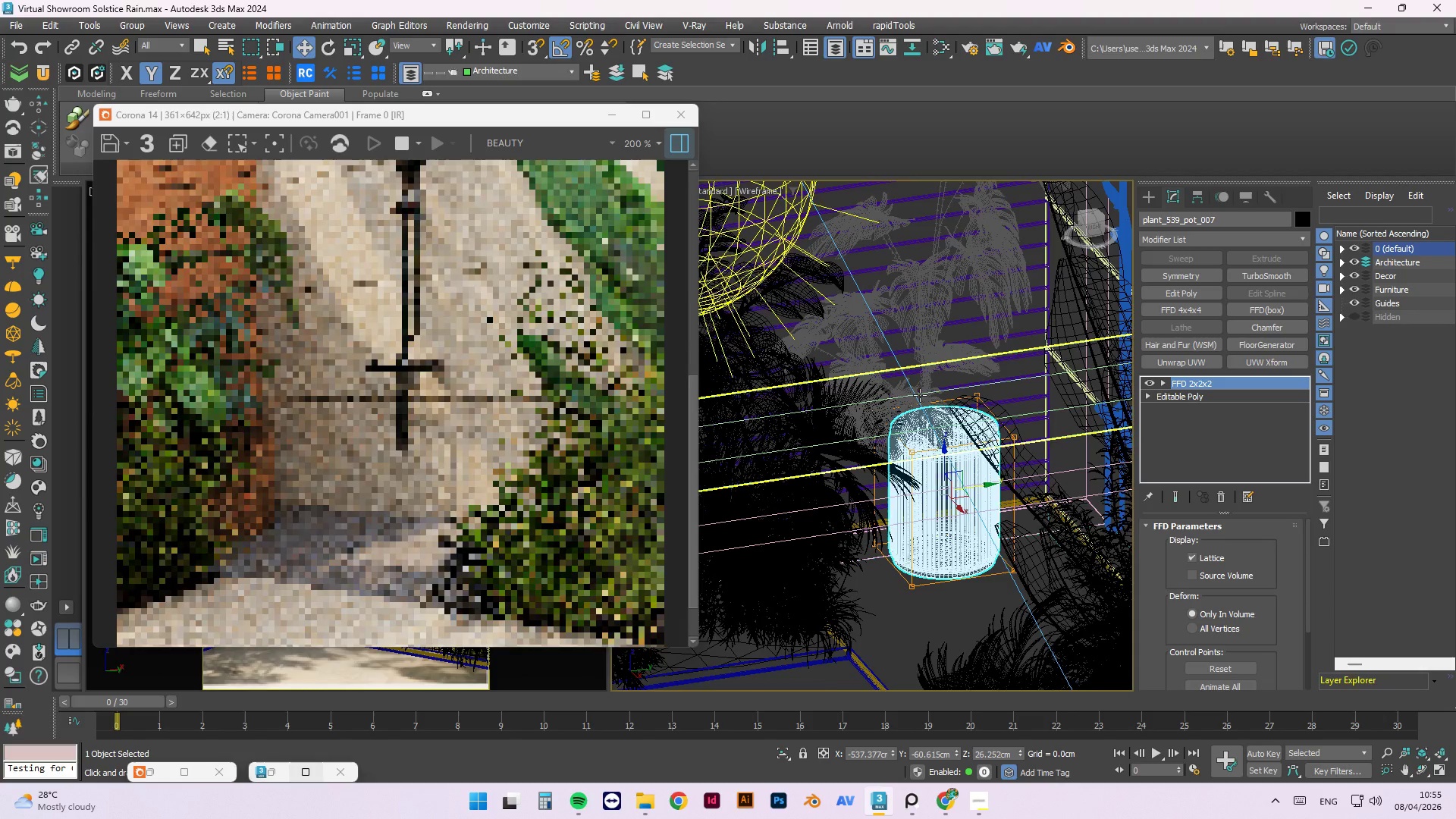 
scroll: coordinate [918, 395], scroll_direction: up, amount: 1.0
 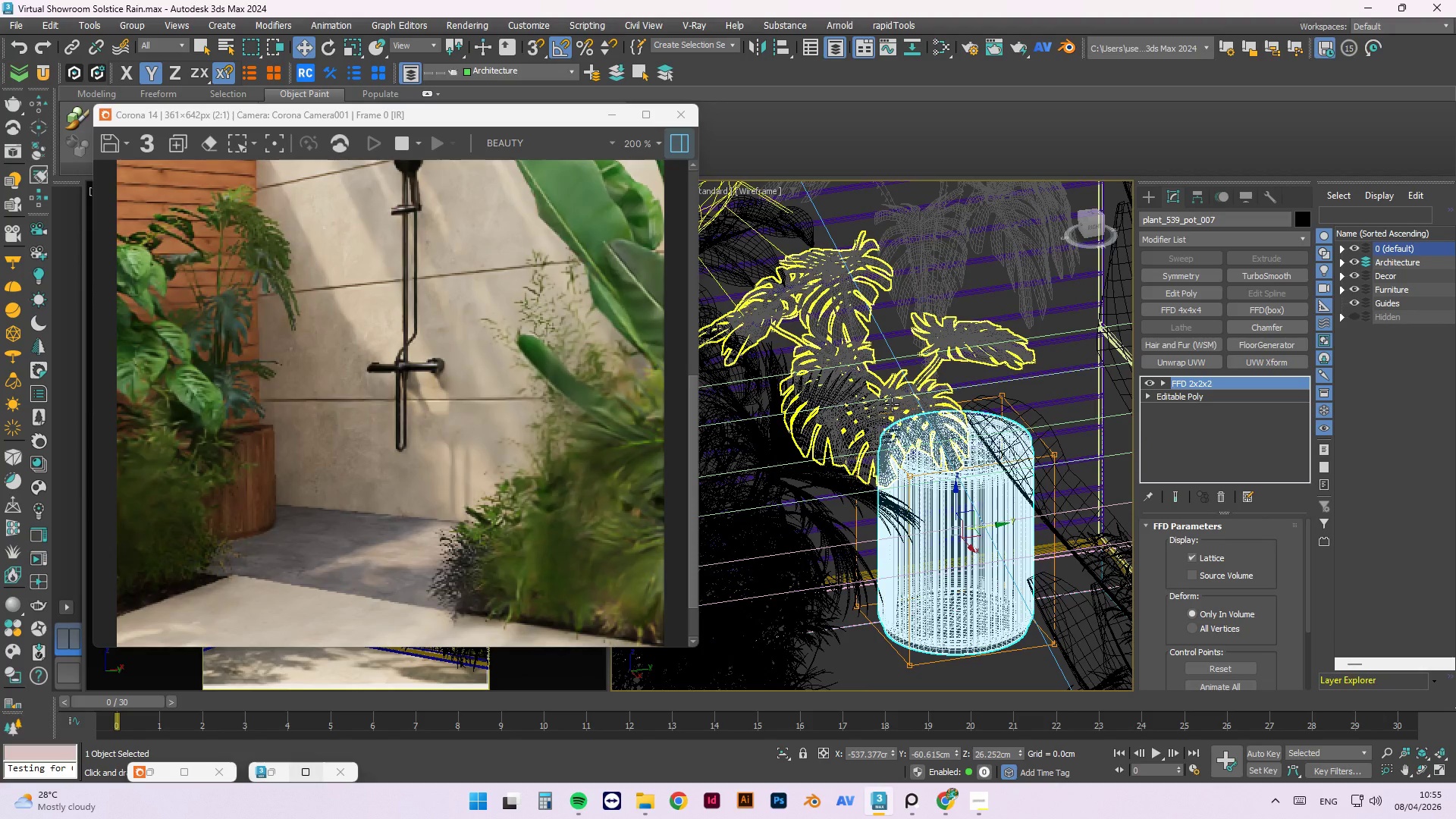 
hold_key(key=AltLeft, duration=1.5)
 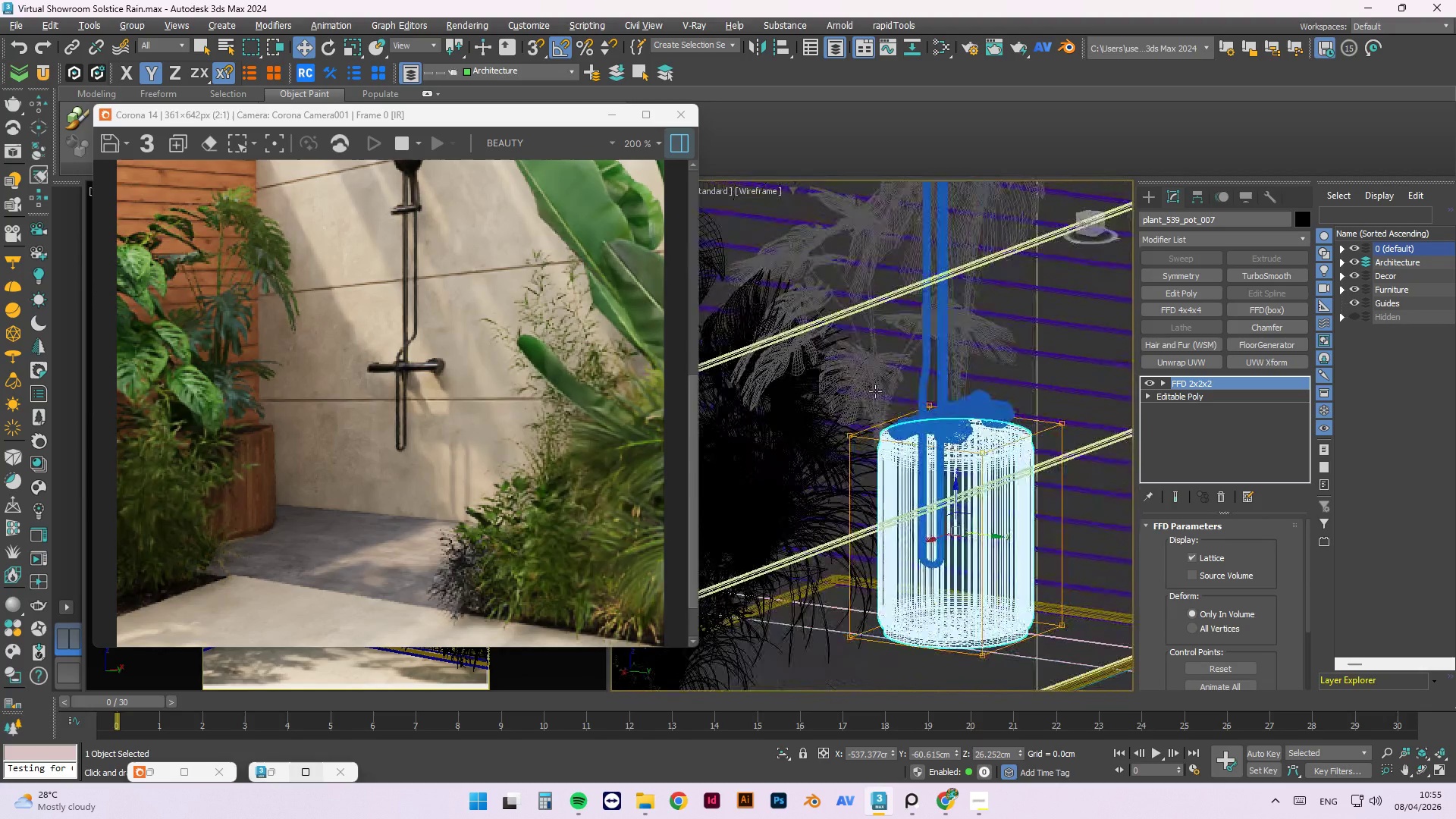 
hold_key(key=AltLeft, duration=1.0)
 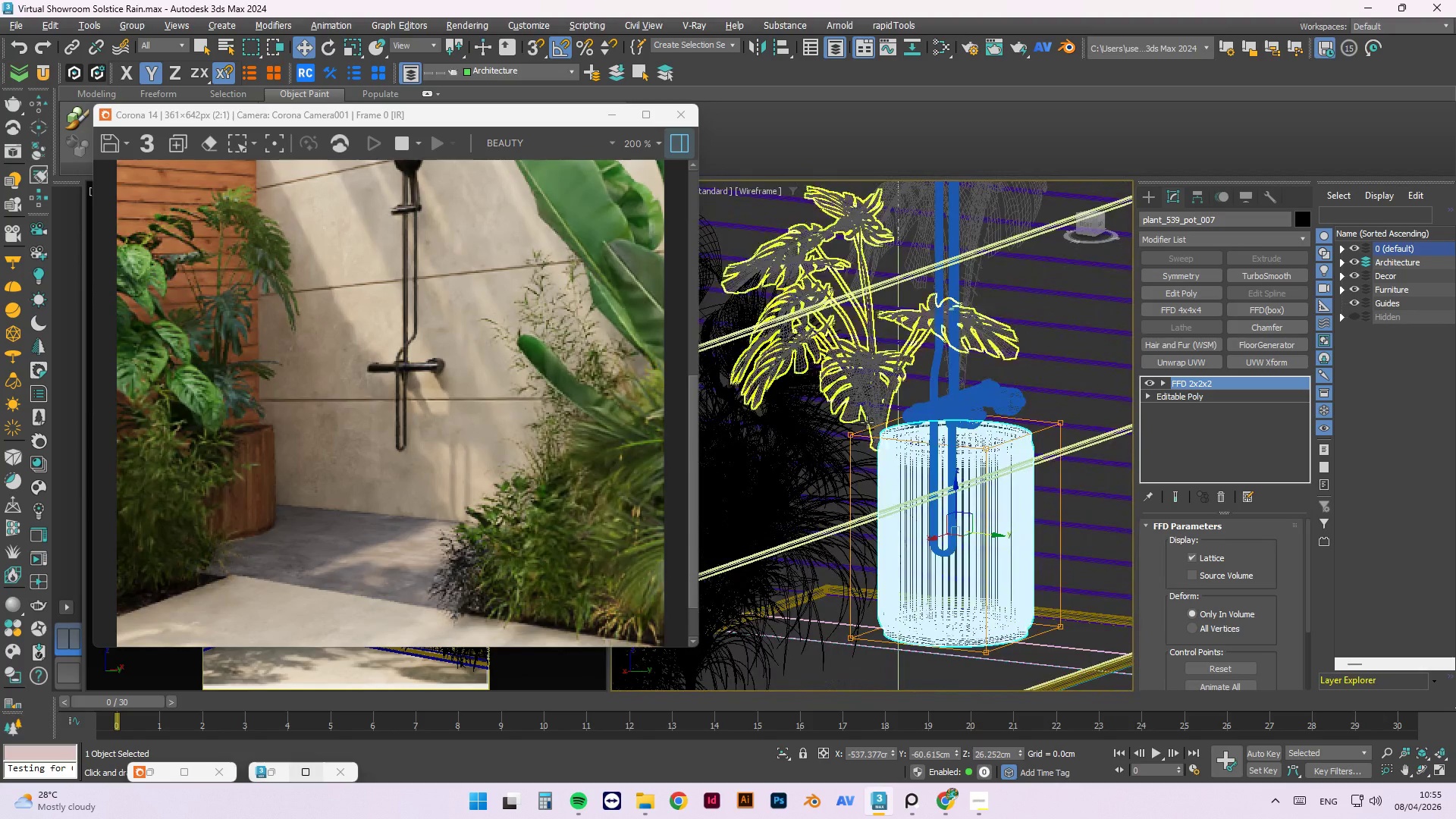 
left_click([874, 417])
 